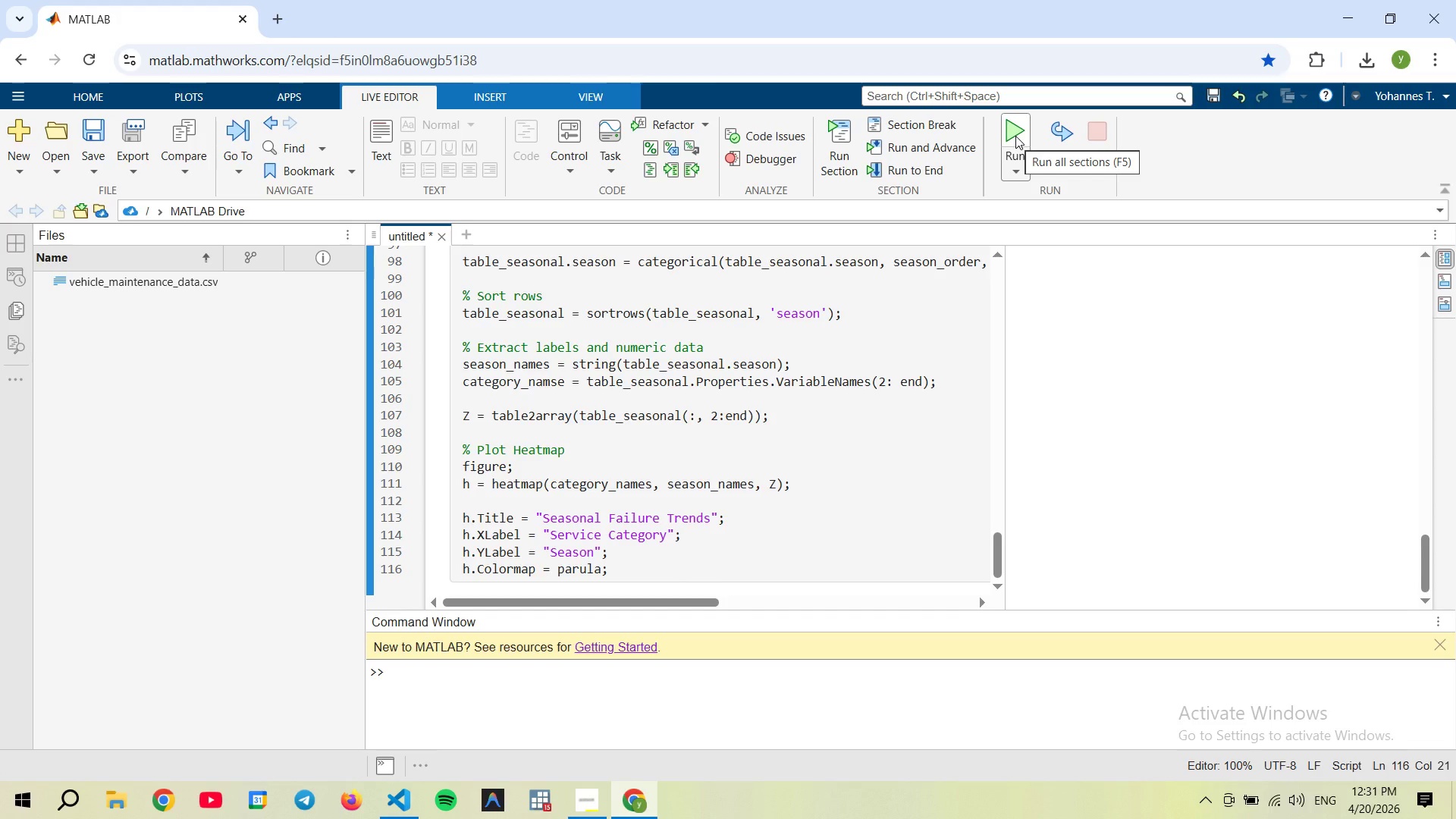 
scroll: coordinate [1153, 408], scroll_direction: none, amount: 0.0
 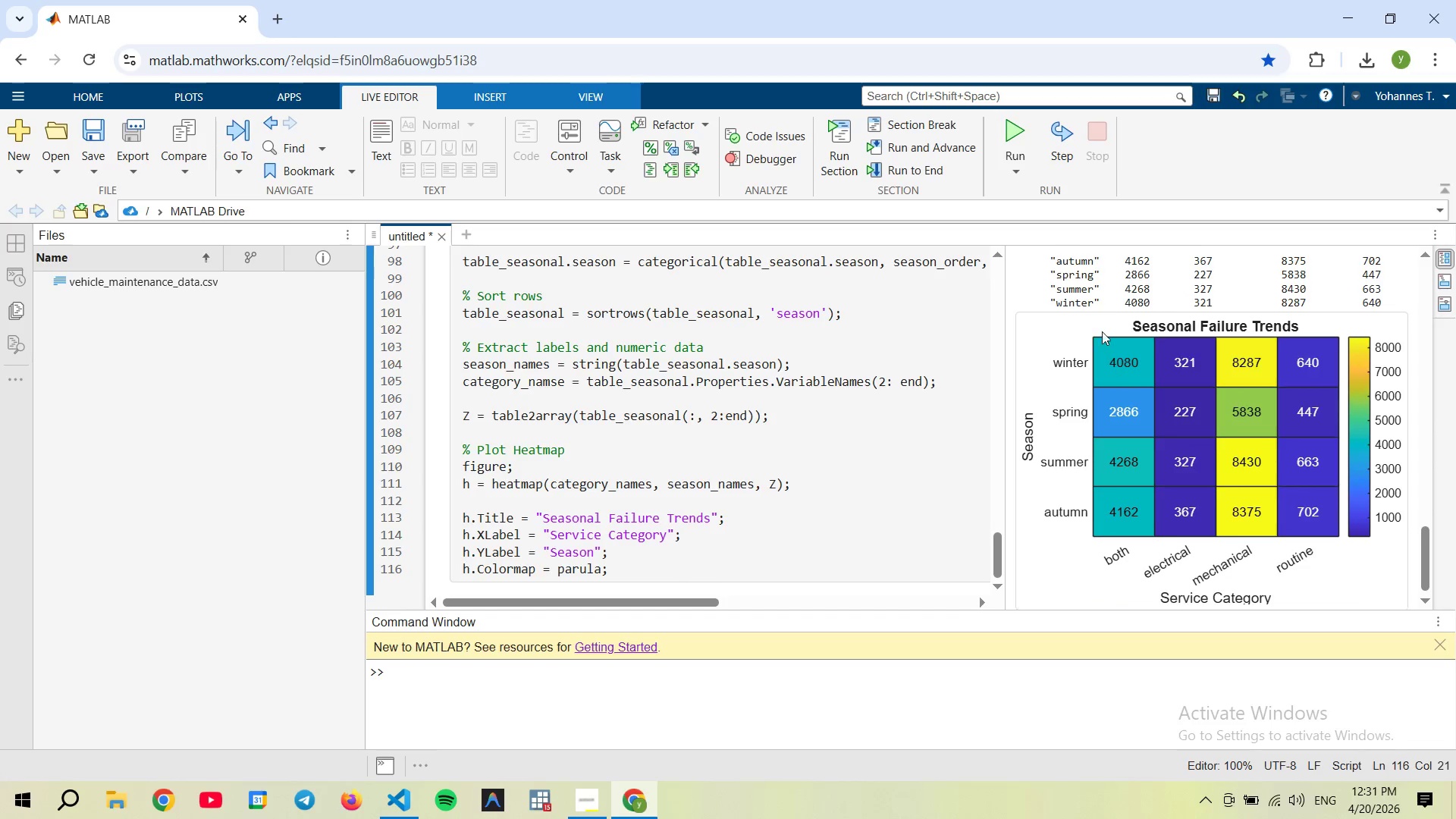 
scroll: coordinate [1165, 450], scroll_direction: down, amount: 2.0
 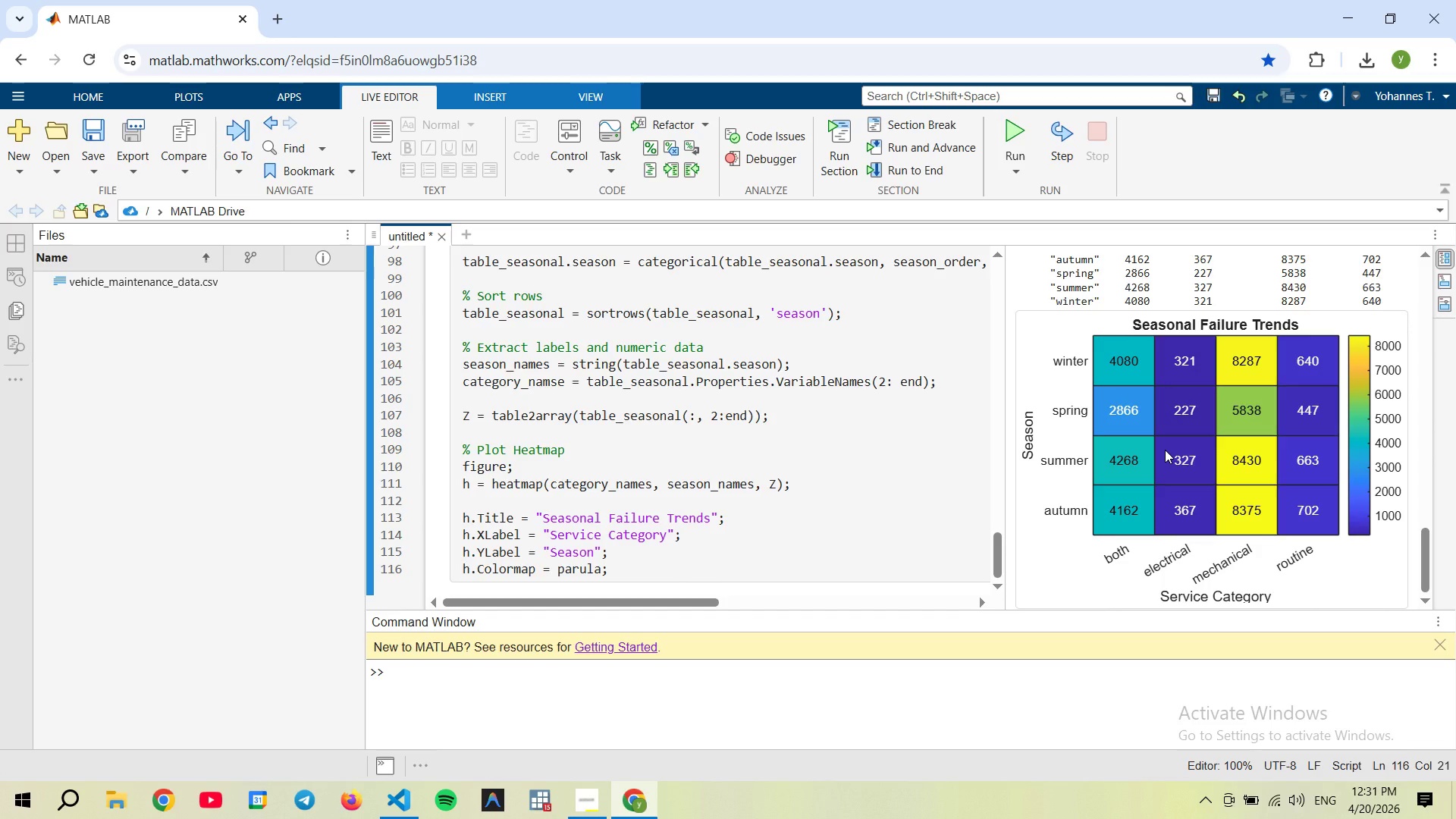 
wait(10.78)
 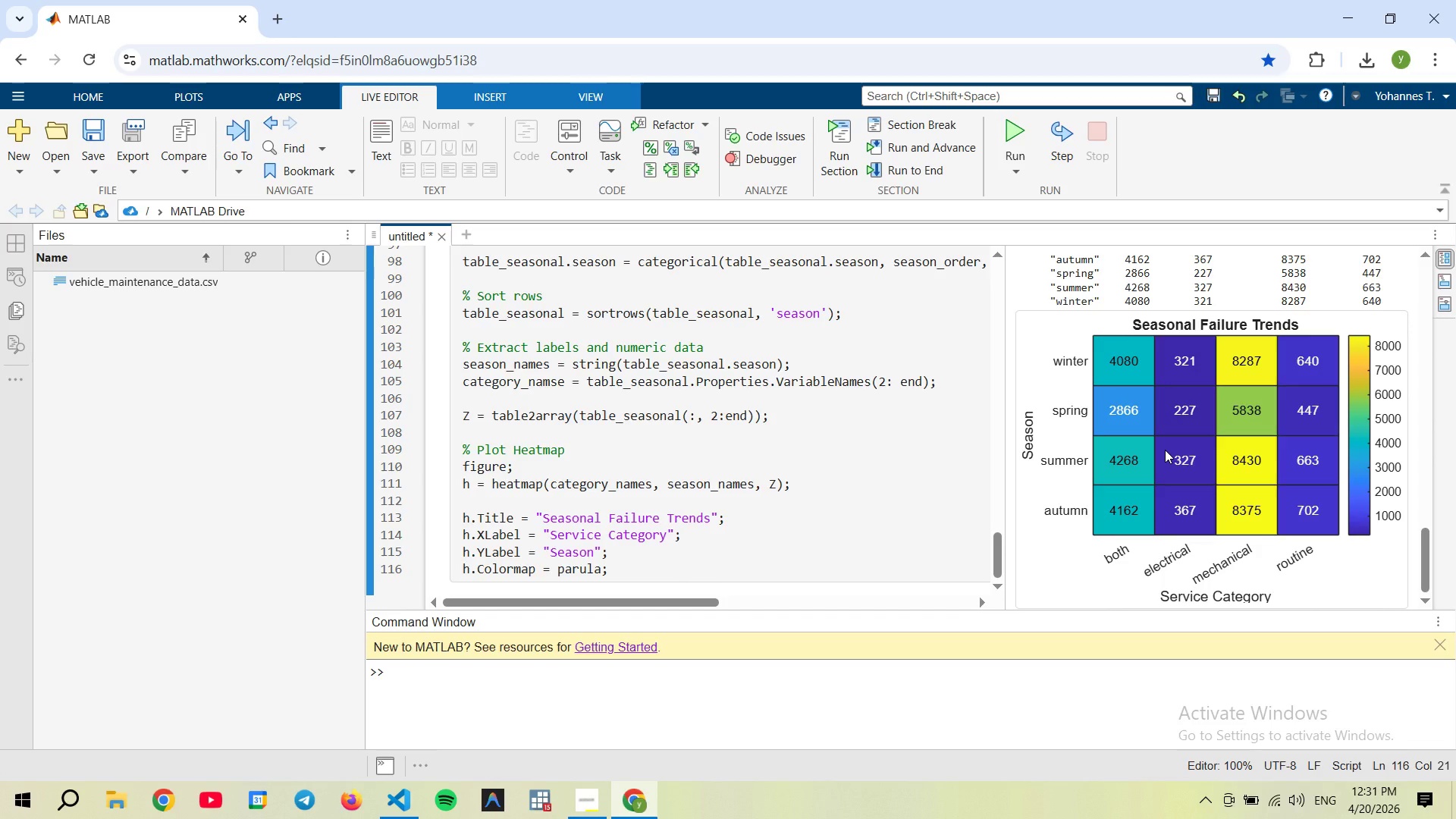 
scroll: coordinate [759, 492], scroll_direction: down, amount: 5.0
 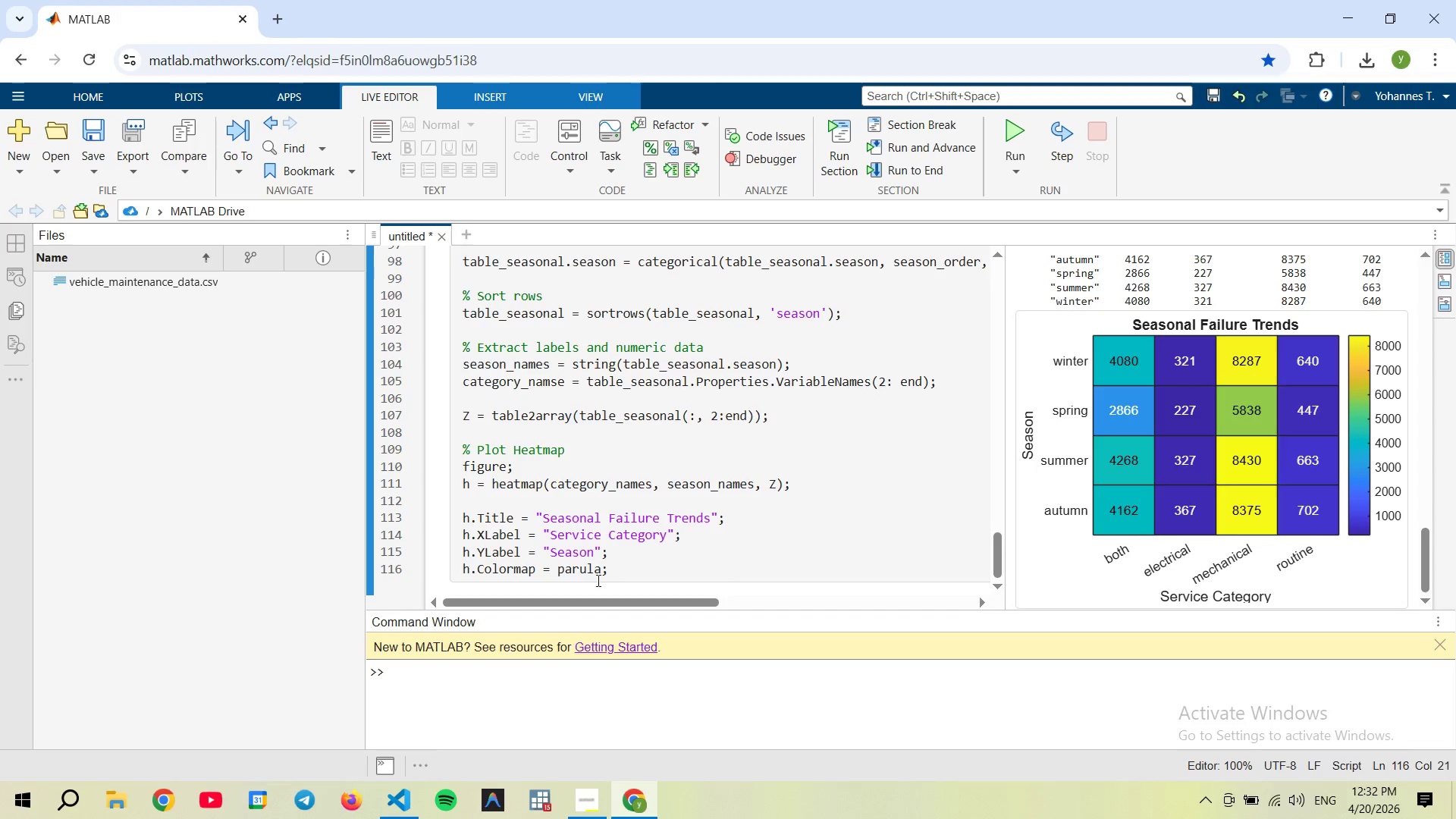 
left_click([607, 573])
 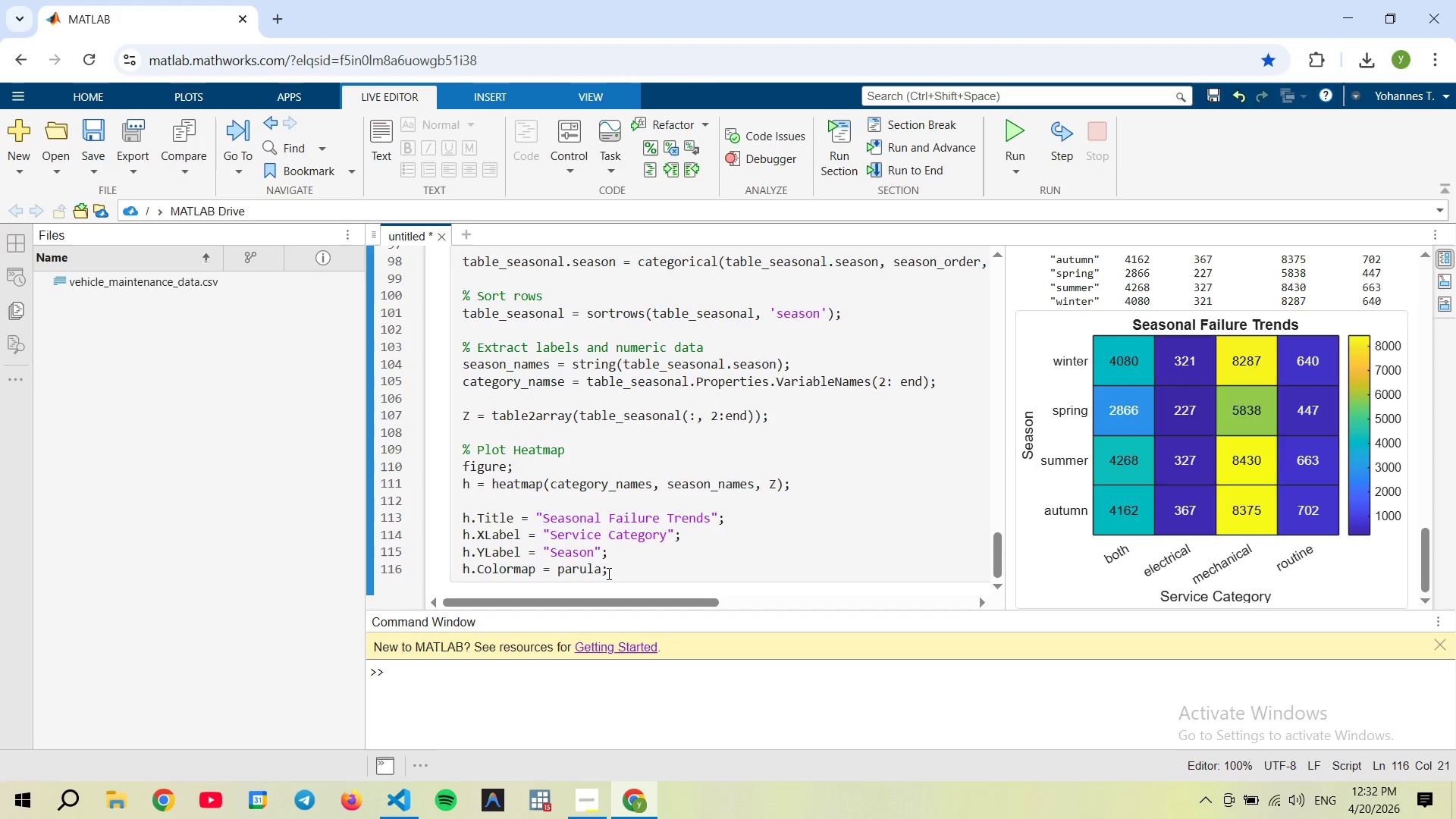 
key(Enter)
 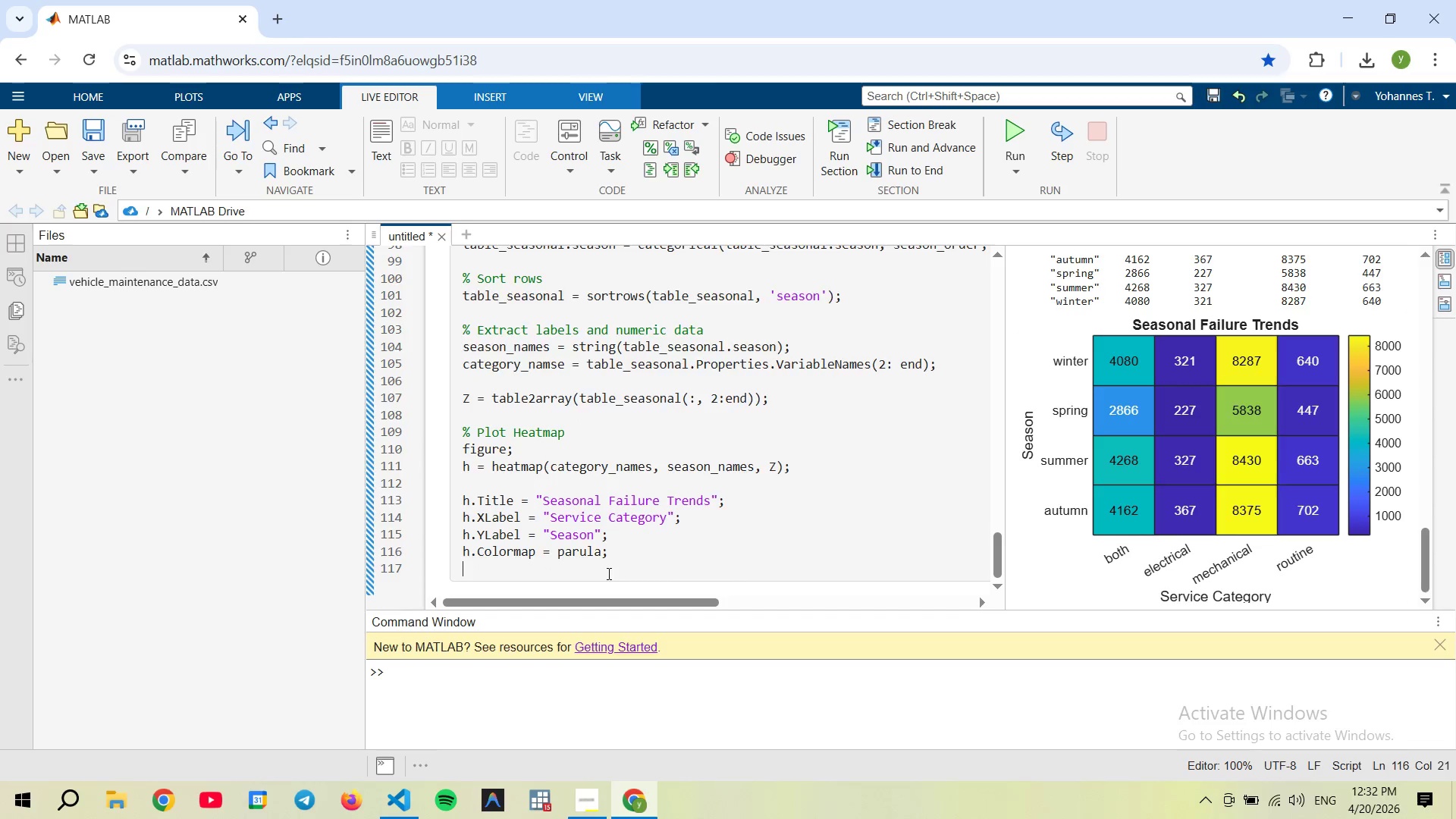 
key(Enter)
 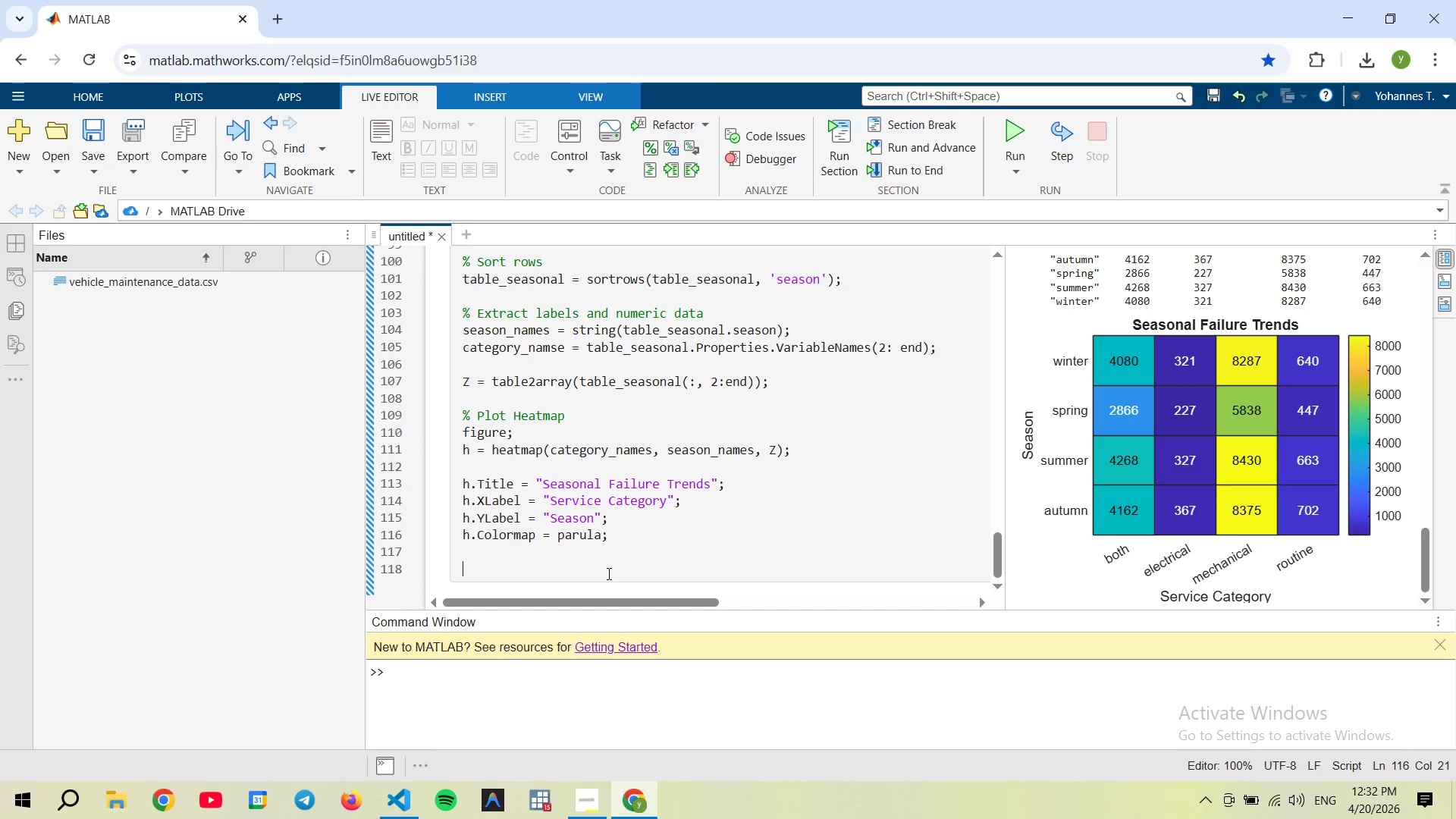 
type(%% )
 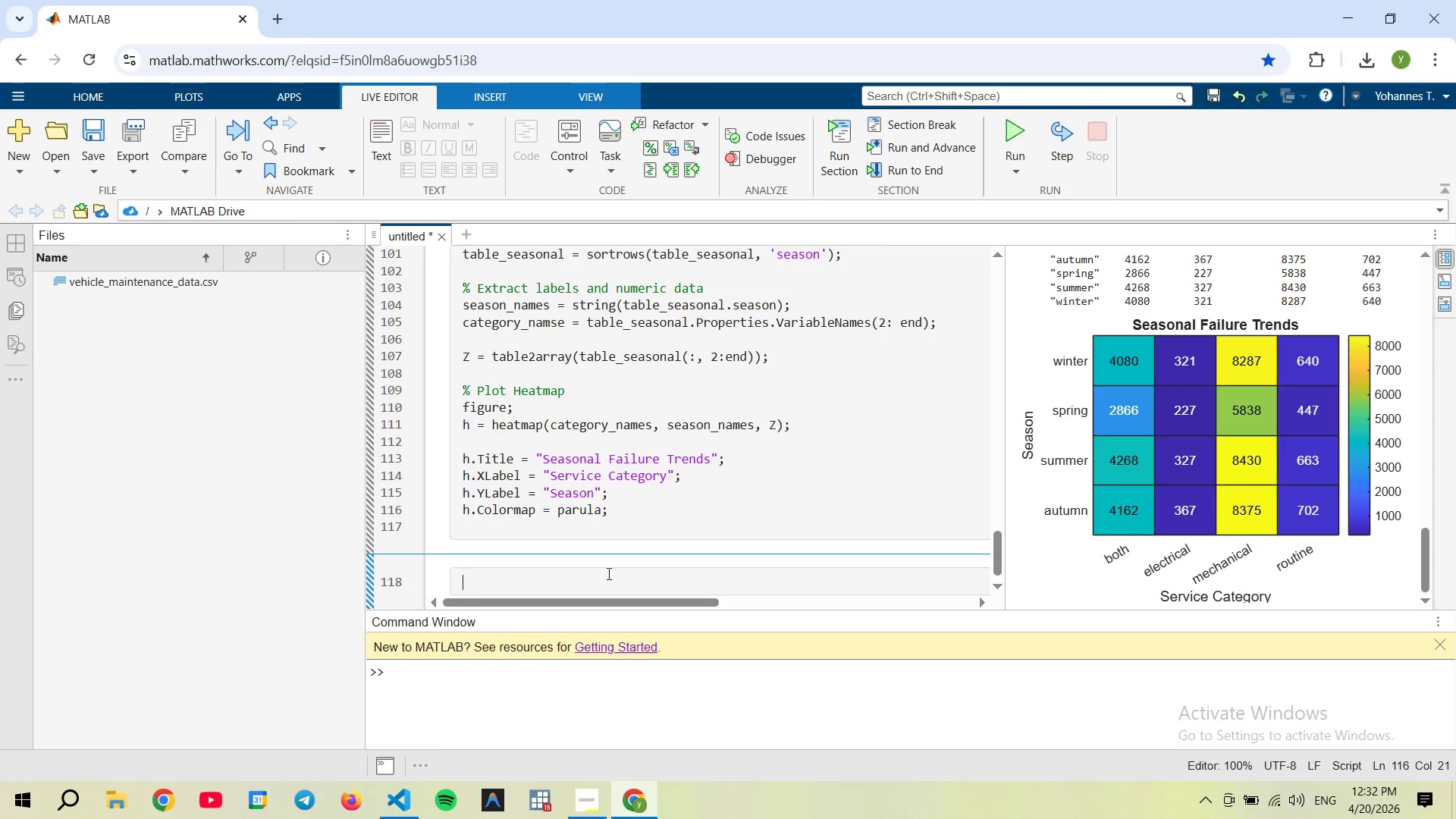 
hold_key(key=AltRight, duration=3.88)
 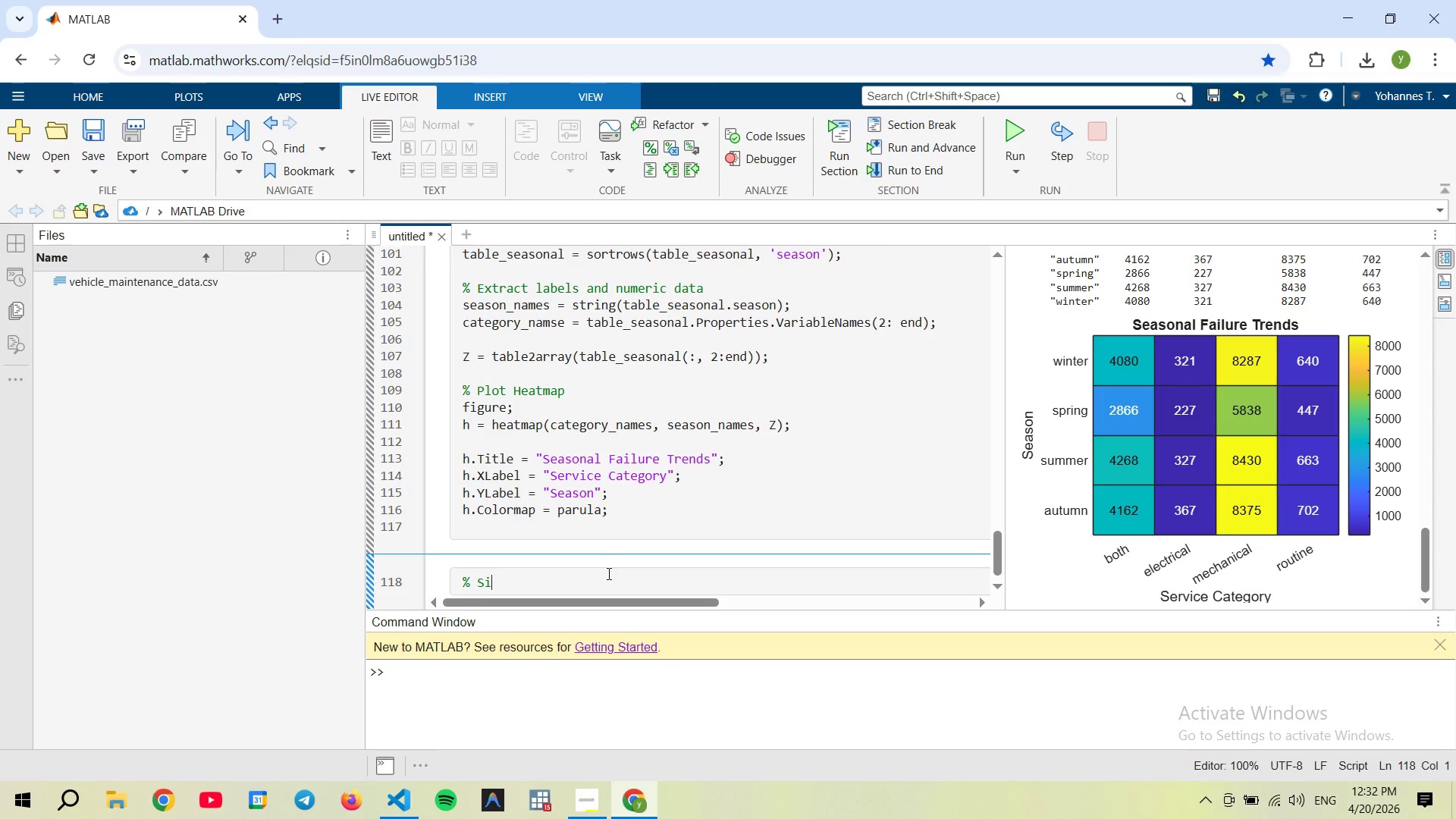 
key(Enter)
 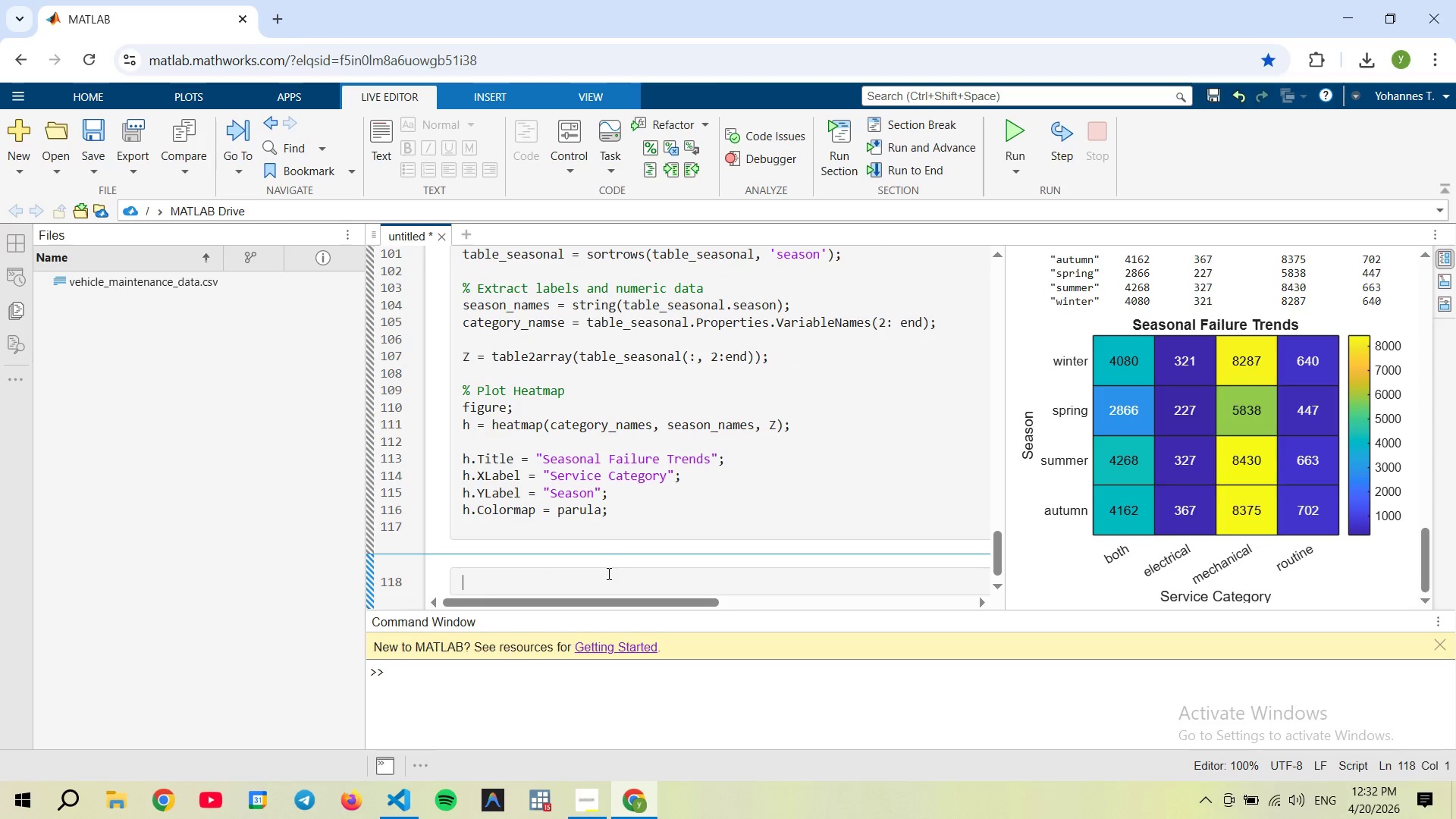 
type(% Significant Outlir)
key(Backspace)
type(ers/Anomalies)
 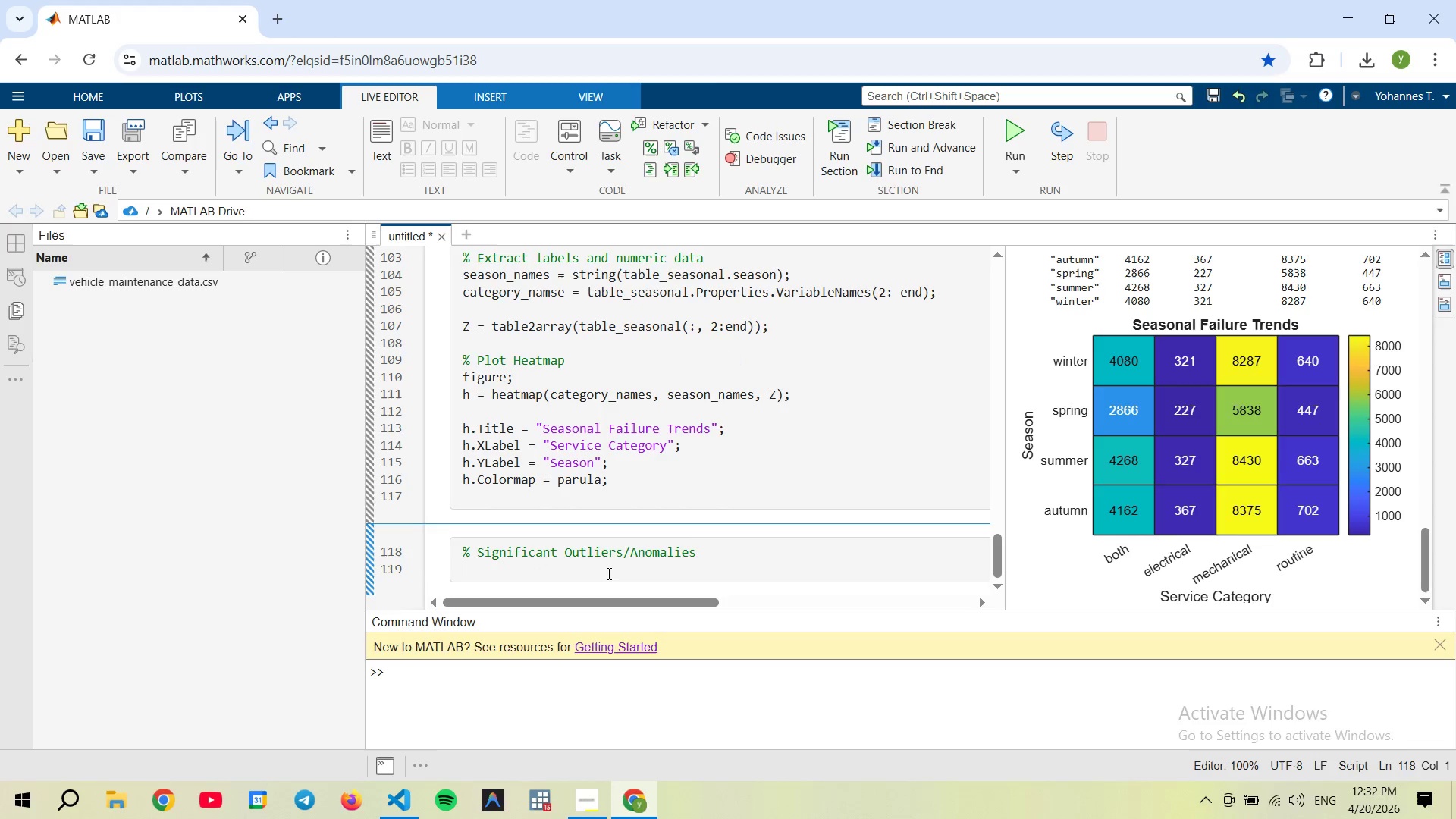 
key(Enter)
 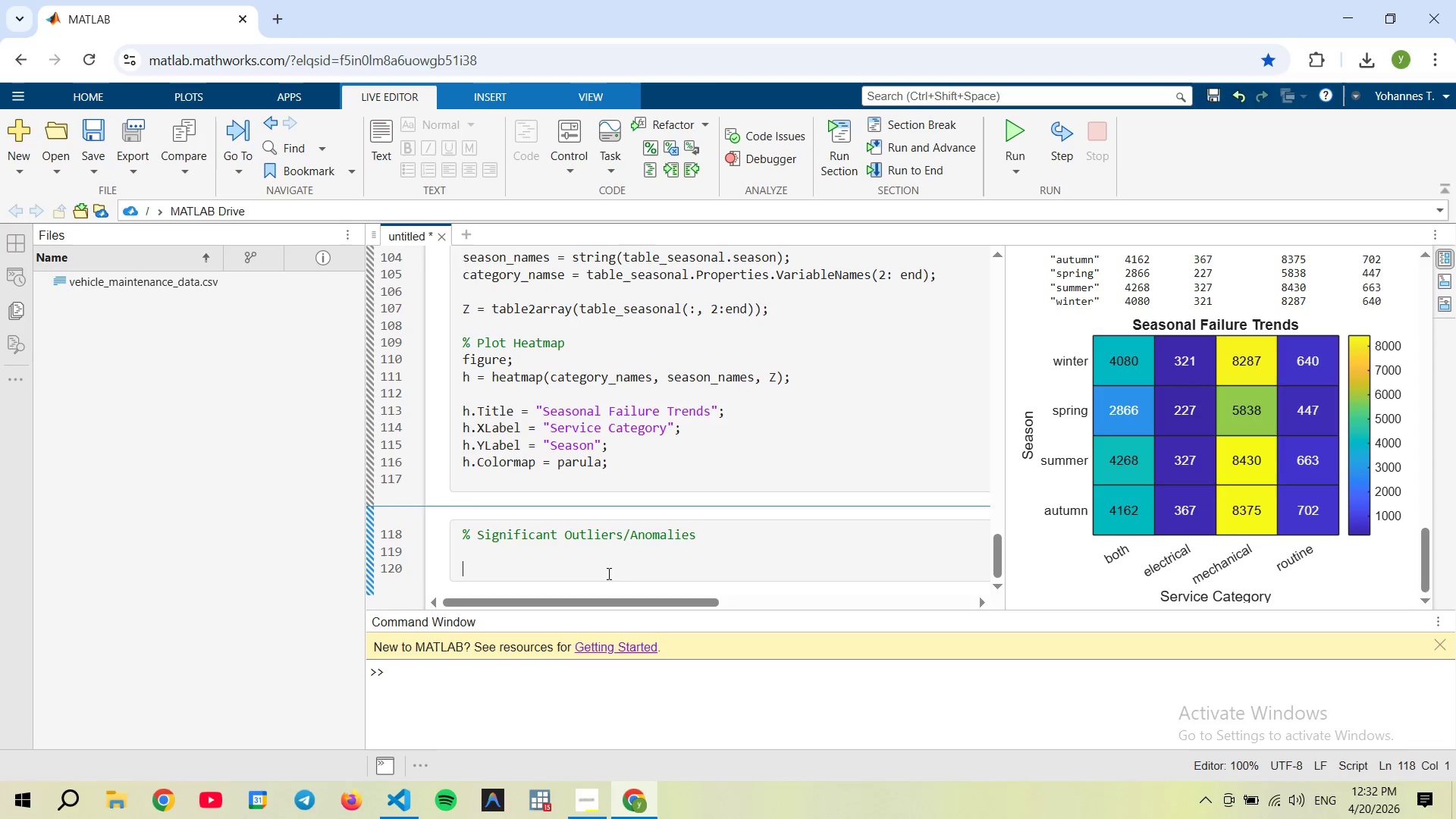 
key(Enter)
 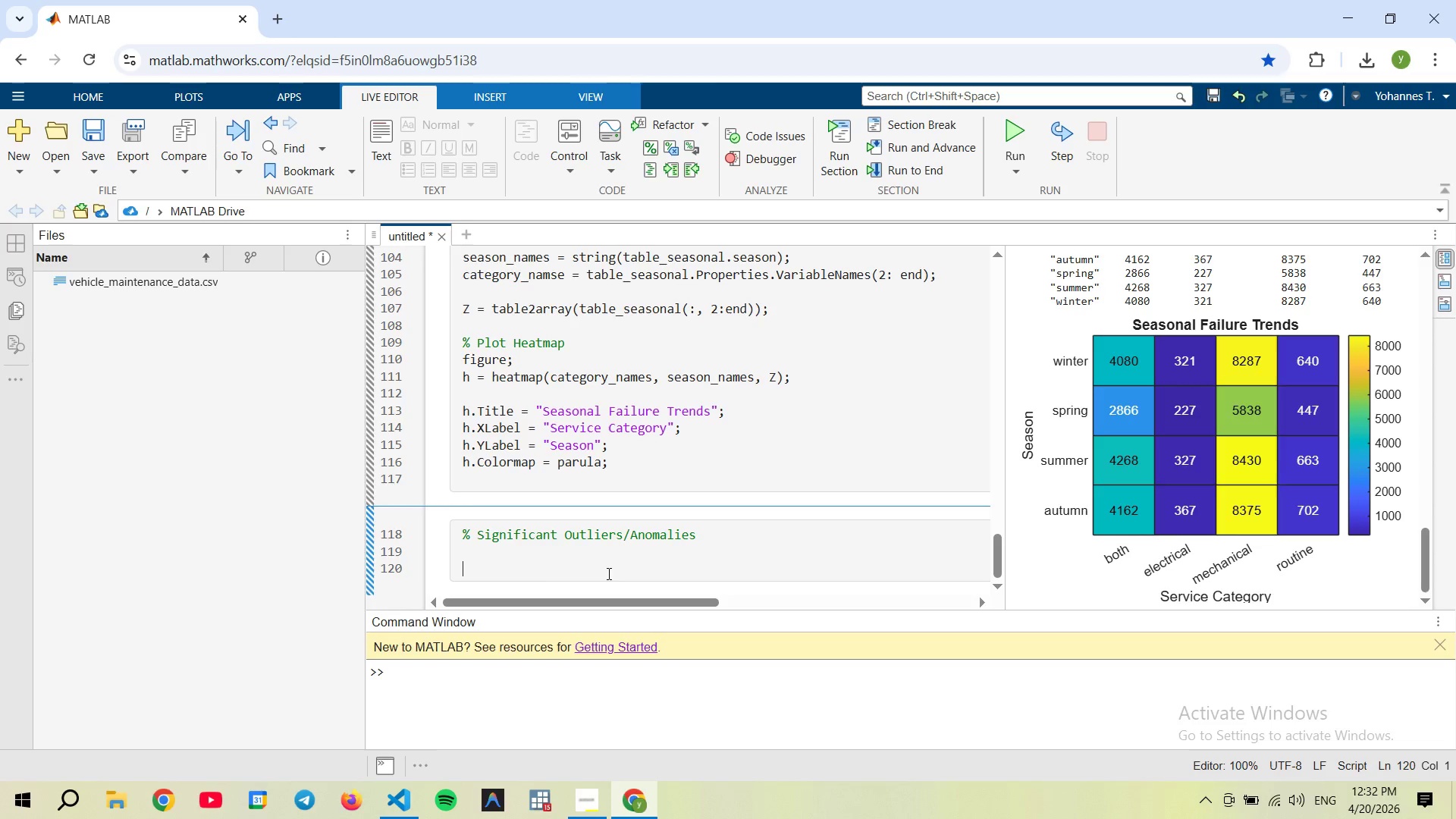 
type(elect_data =)
key(Backspace)
key(Backspace)
key(Backspace)
key(Backspace)
key(Backspace)
key(Backspace)
key(Backspace)
key(Backspace)
type(_data = trend_monthly.electrical;)
 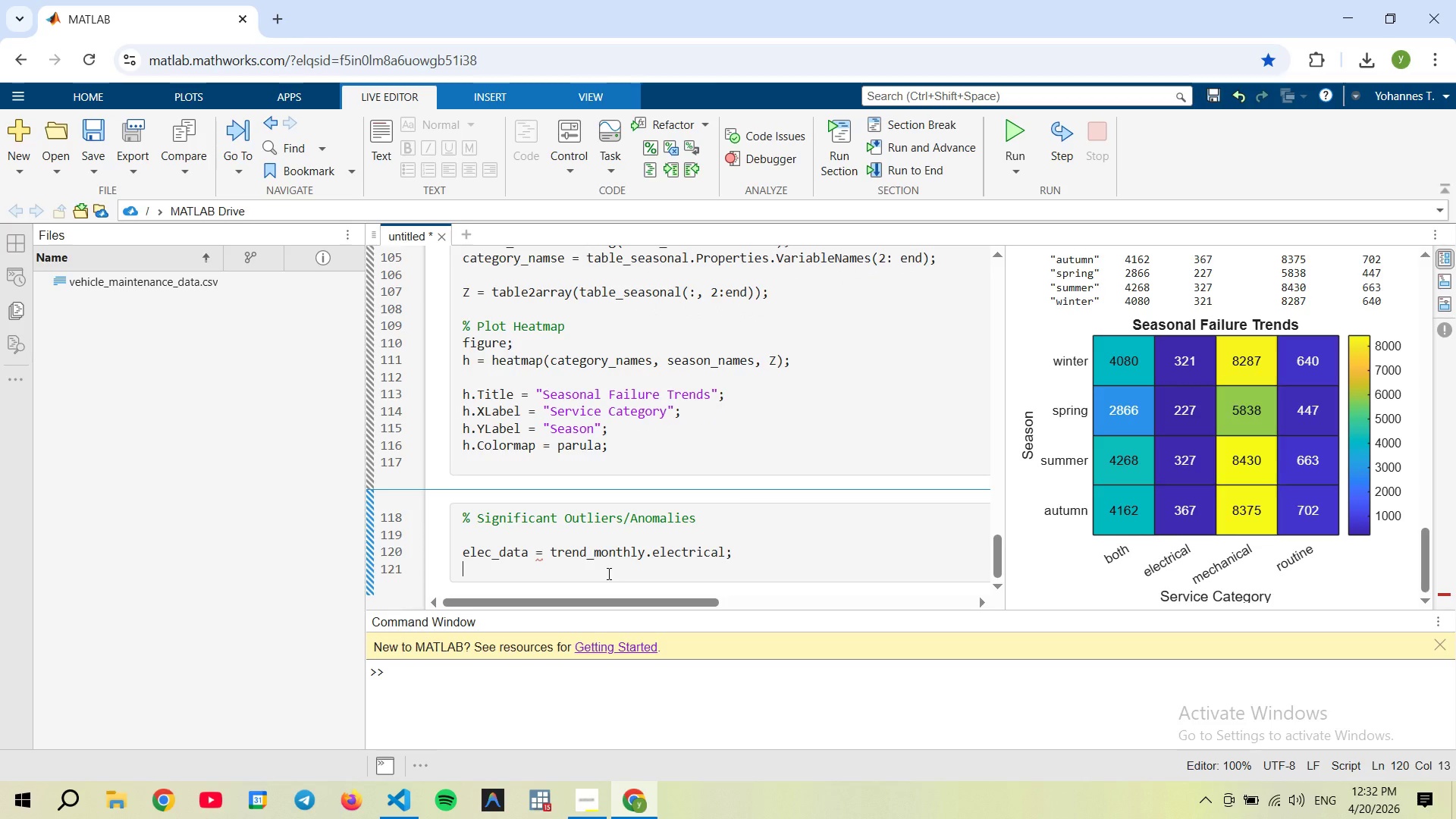 
hold_key(key=AltRight, duration=12.55)
 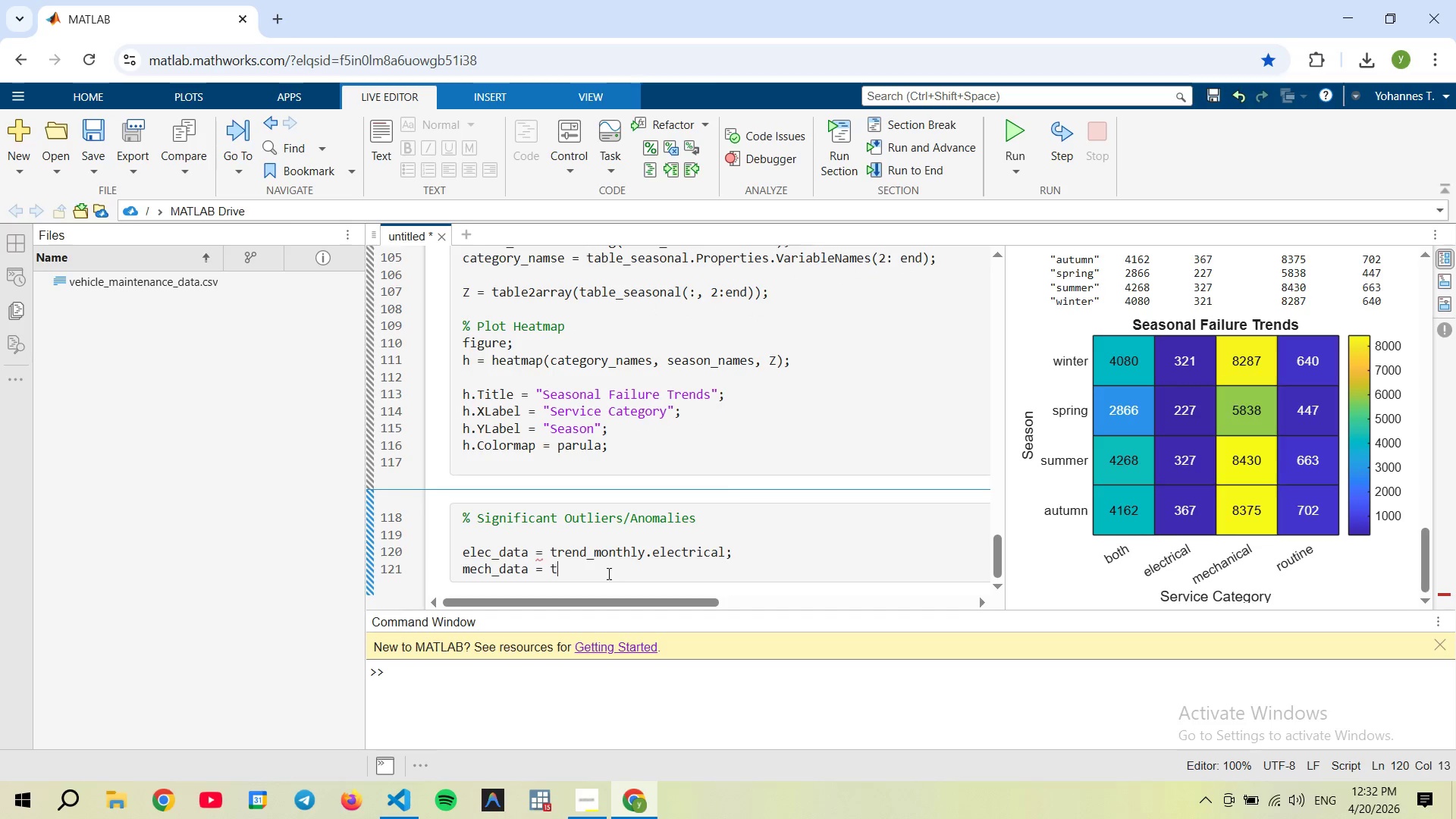 
key(Enter)
 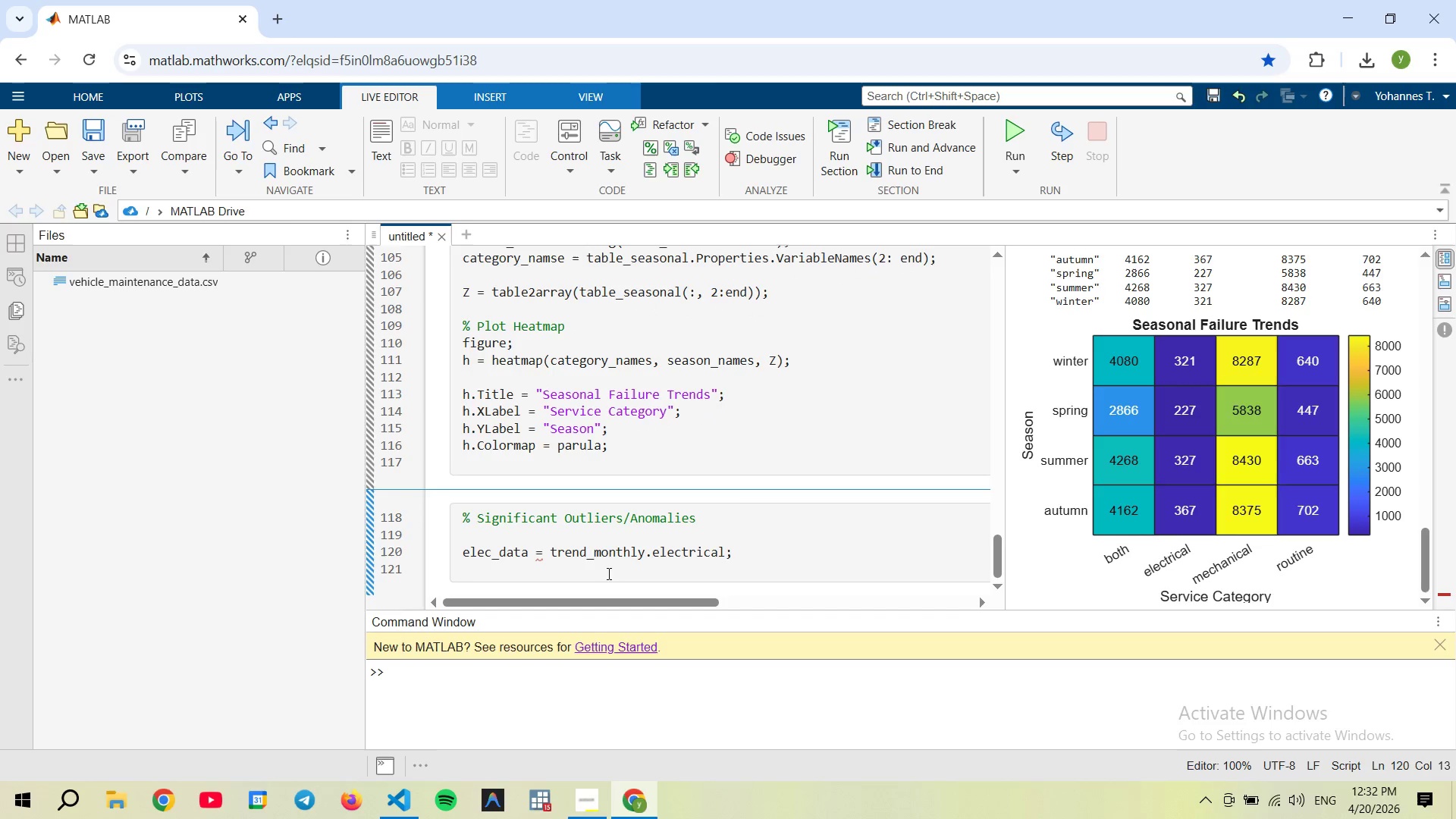 
type(mech_data = trend_monthly.mechanical;)
 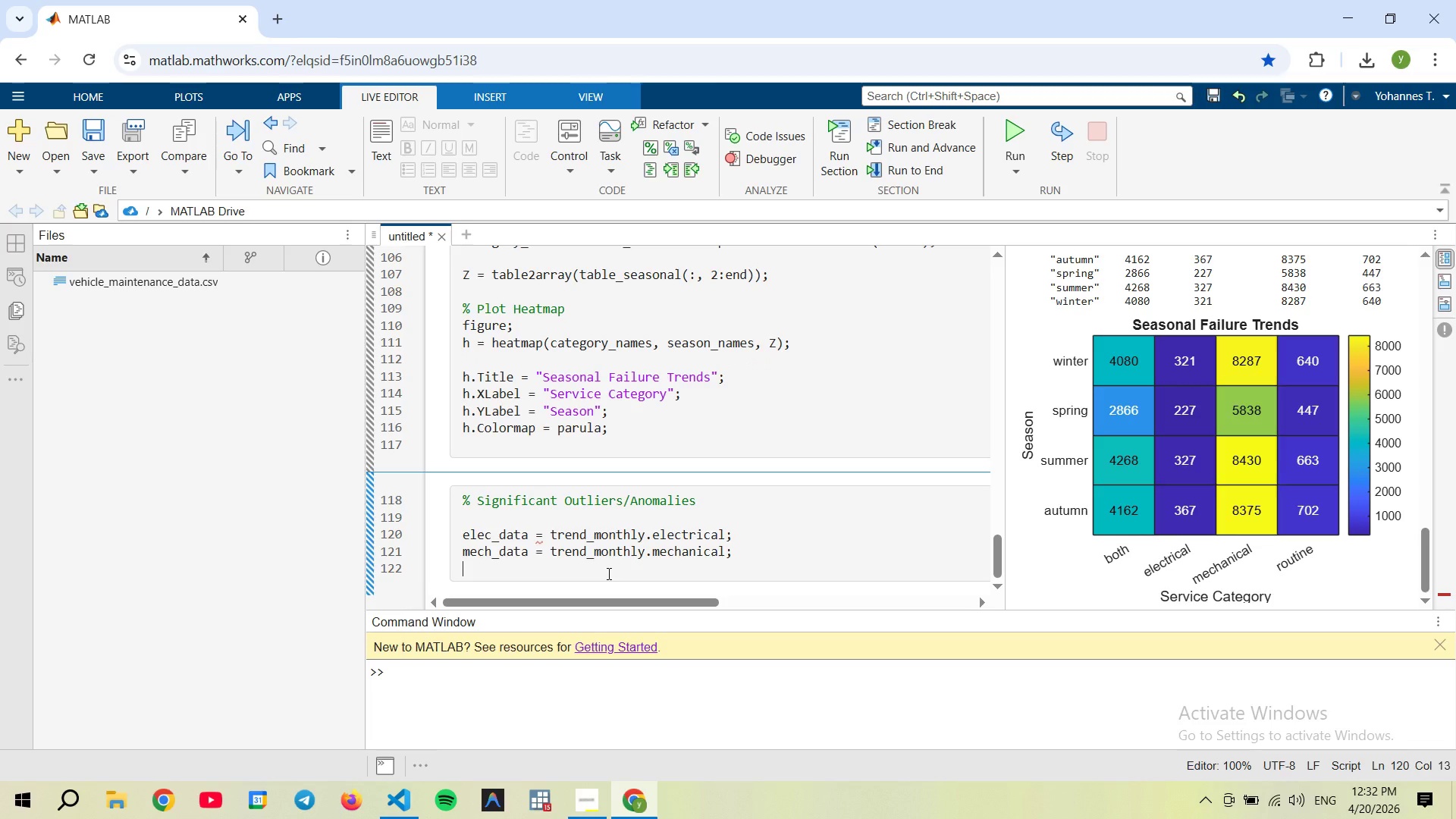 
 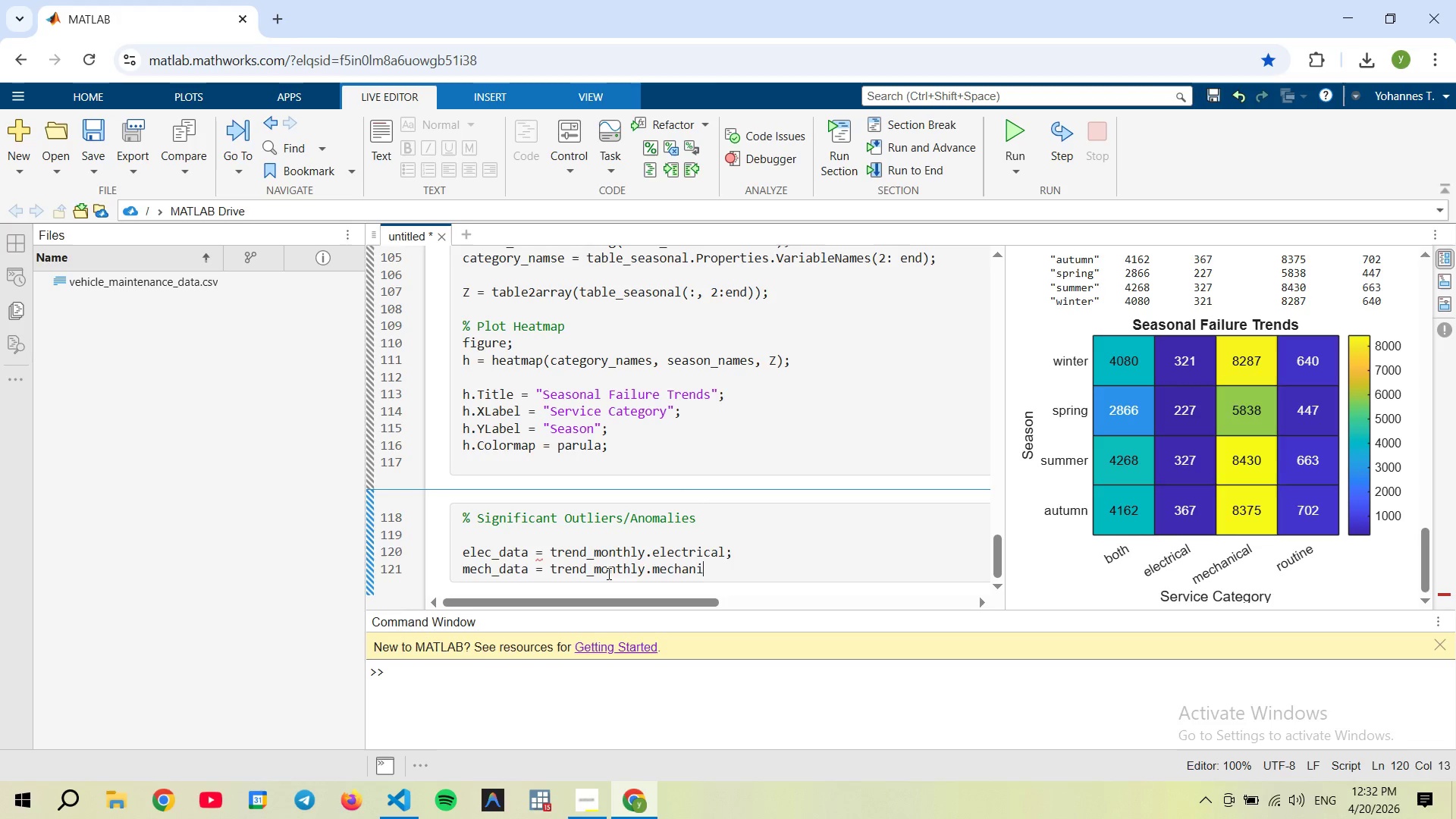 
key(Enter)
 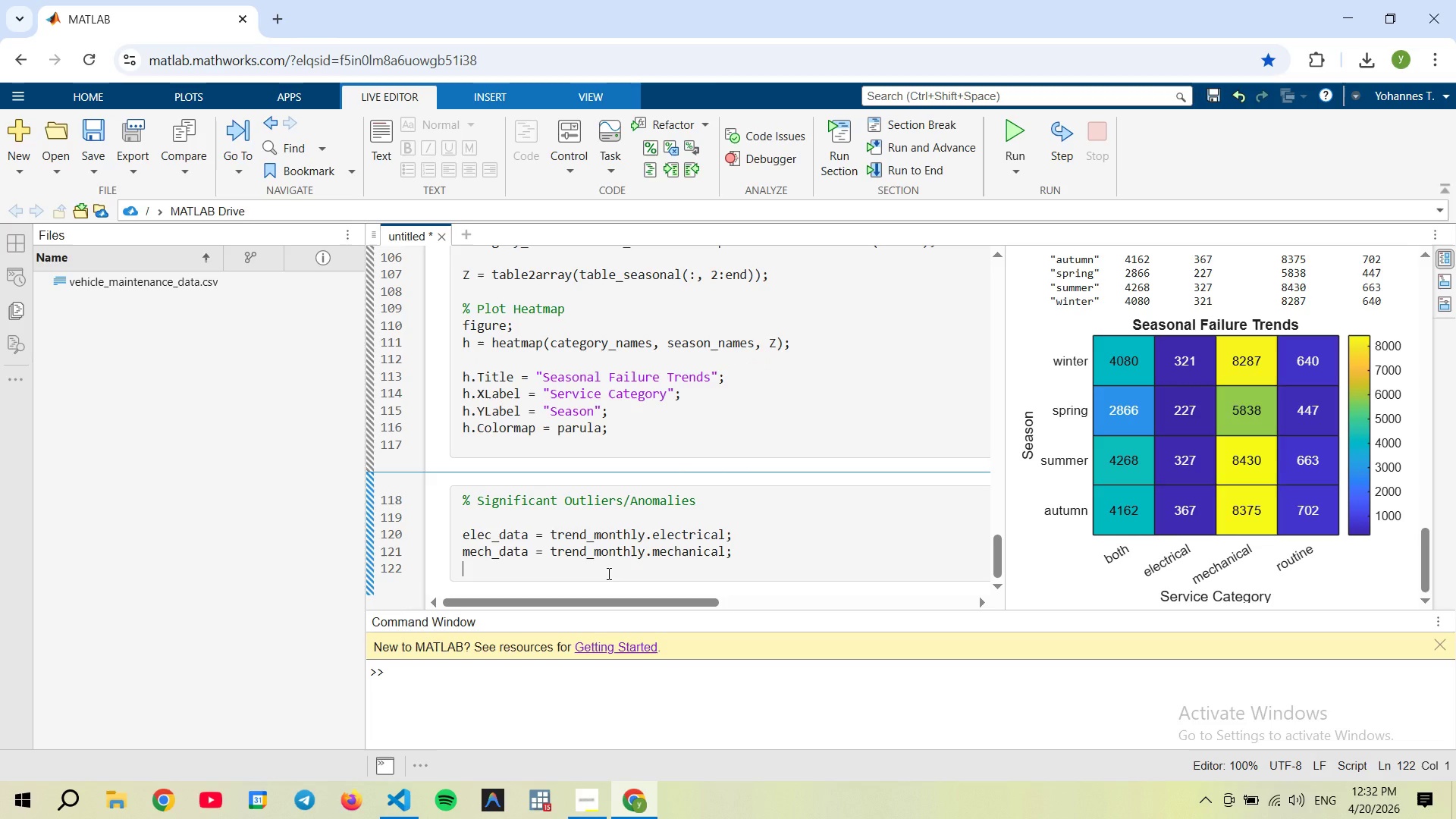 
key(Enter)
 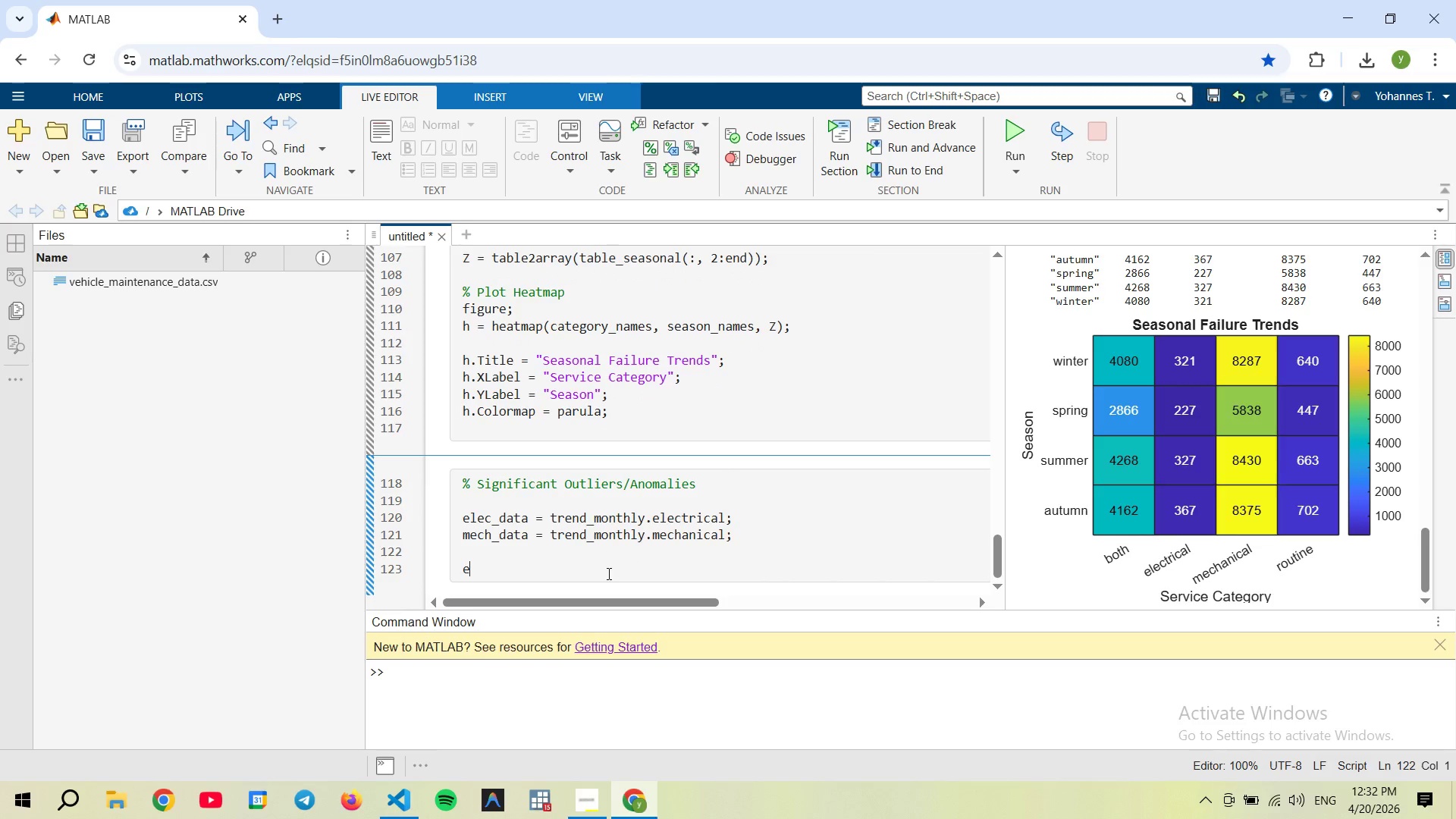 
type(elect_)
key(Backspace)
key(Backspace)
type(_oou)
key(Backspace)
key(Backspace)
type(utliers = isoult)
key(Backspace)
key(Backspace)
type(tlier(elec_data, )
 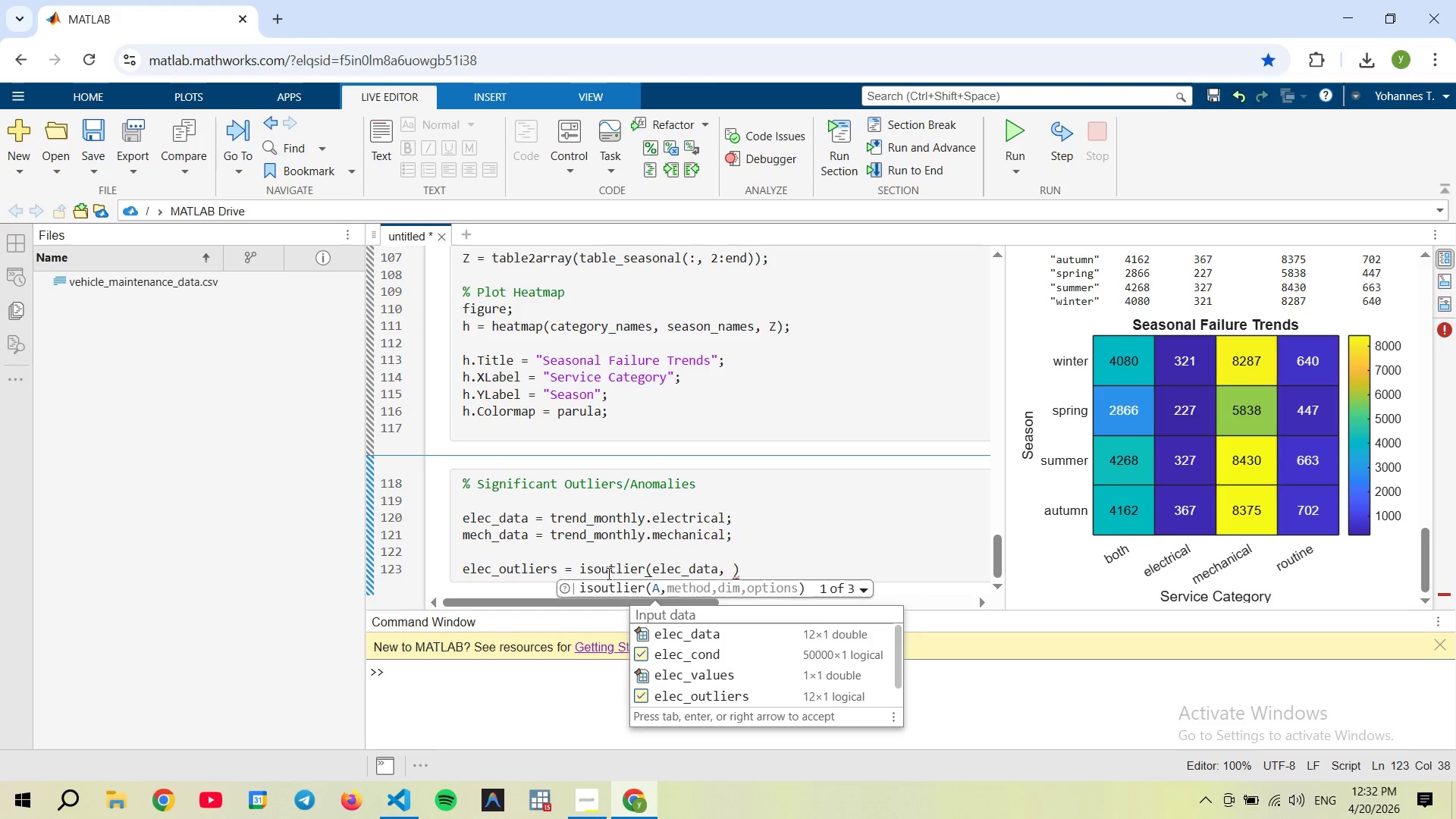 
 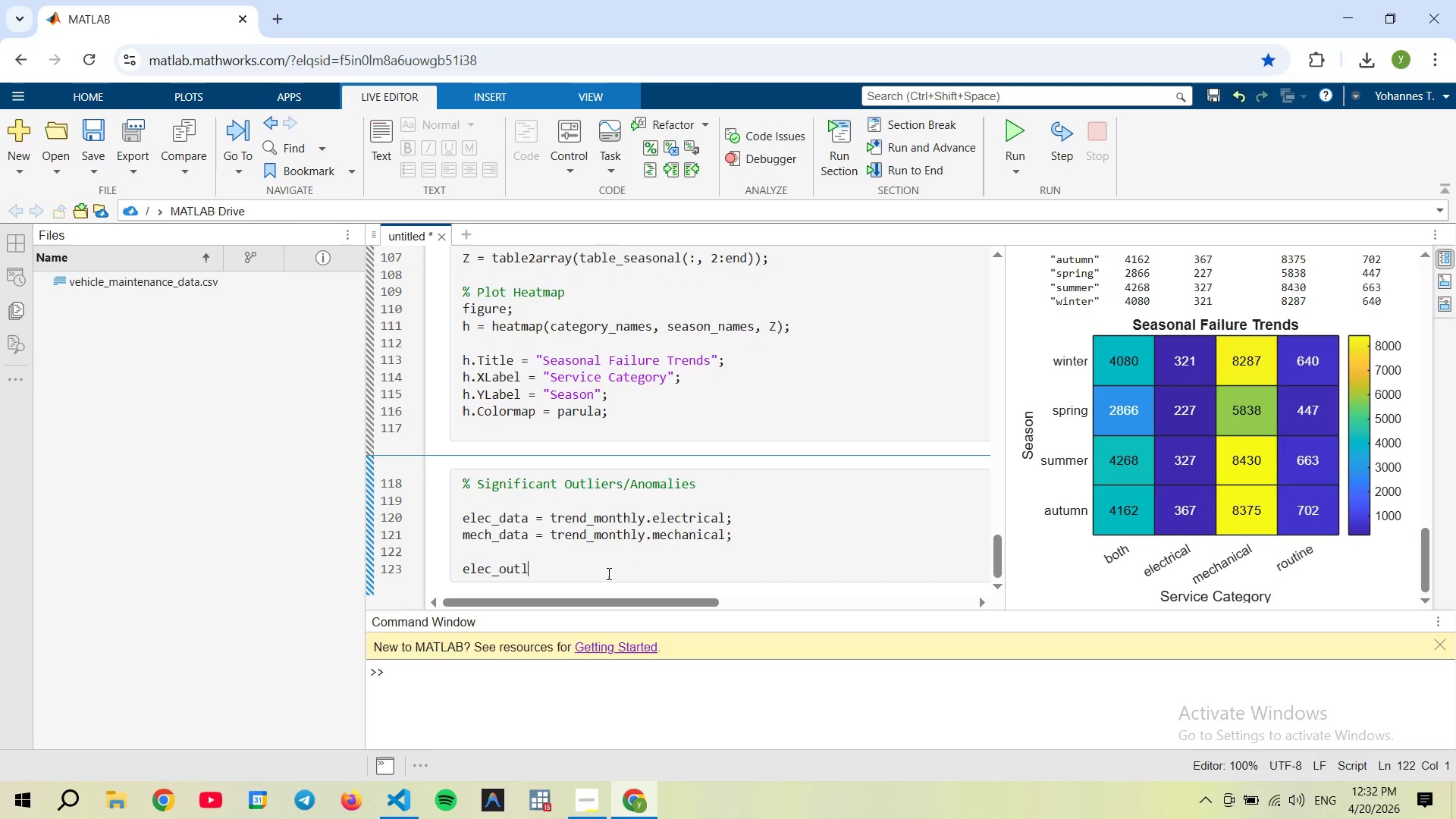 
hold_key(key=AltRight, duration=11.27)
 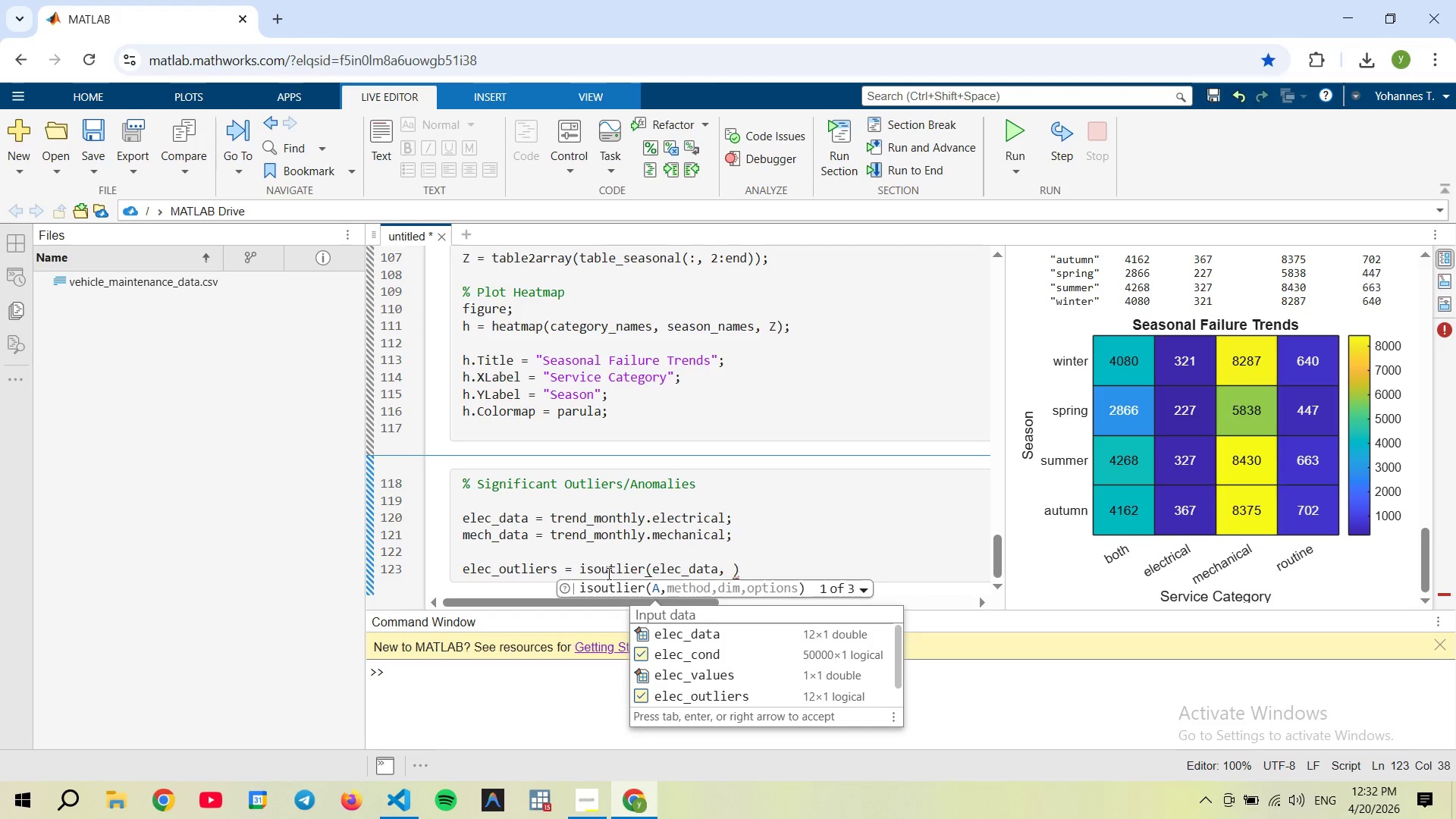 
hold_key(key=AltRight, duration=12.12)
 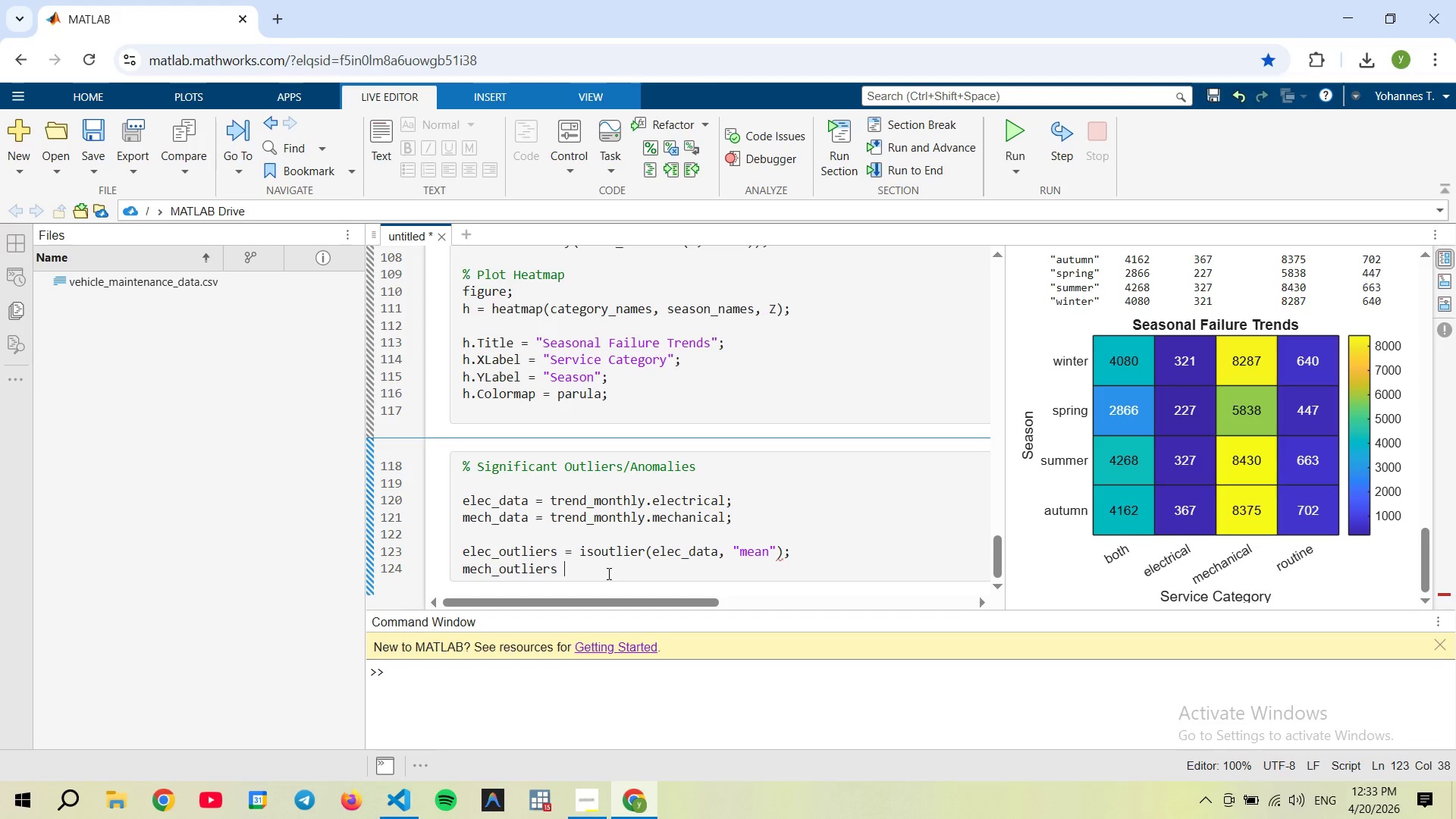 
type(",eam)
key(Backspace)
key(Backspace)
key(Backspace)
key(Backspace)
type(mean");)
 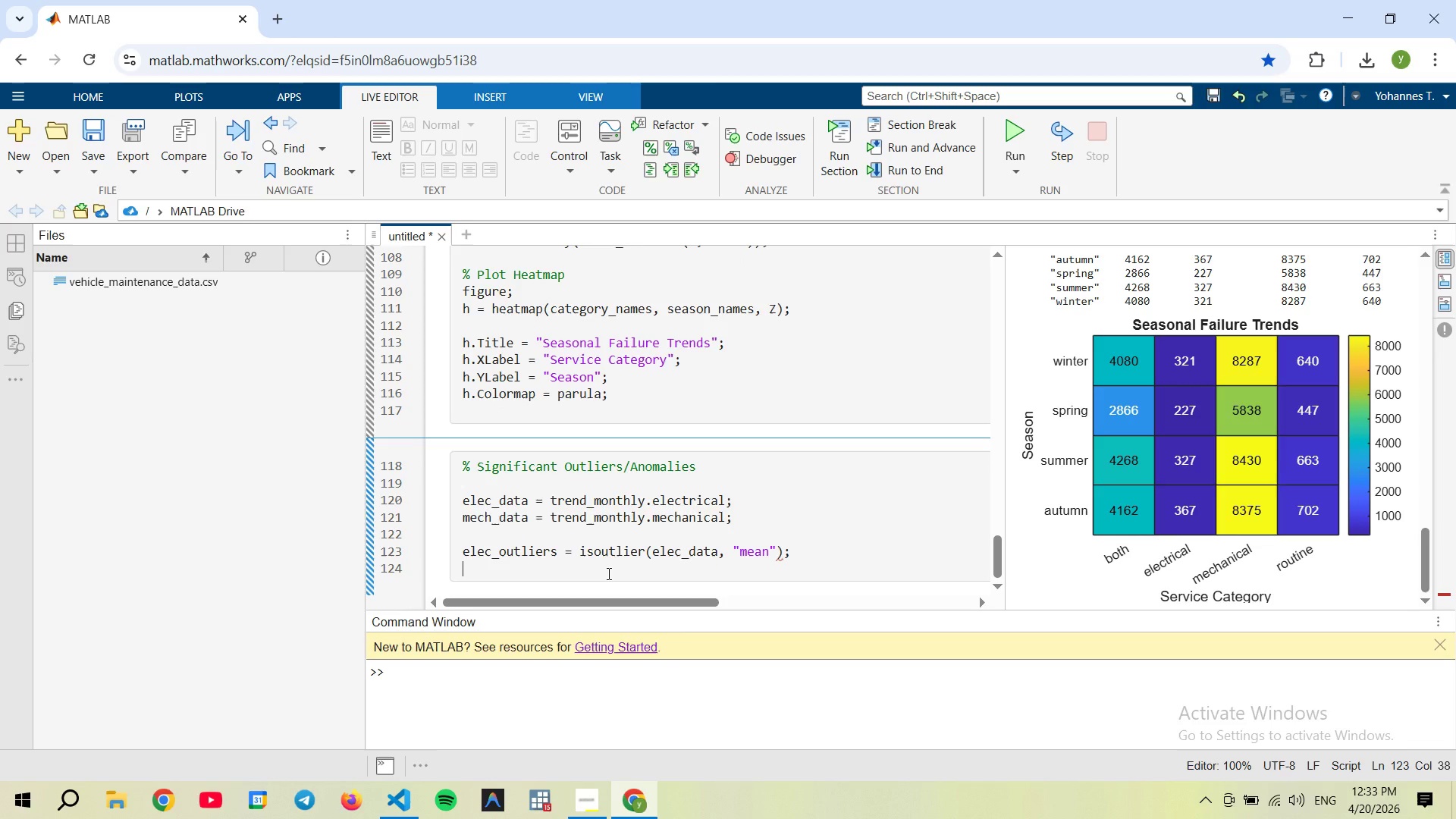 
 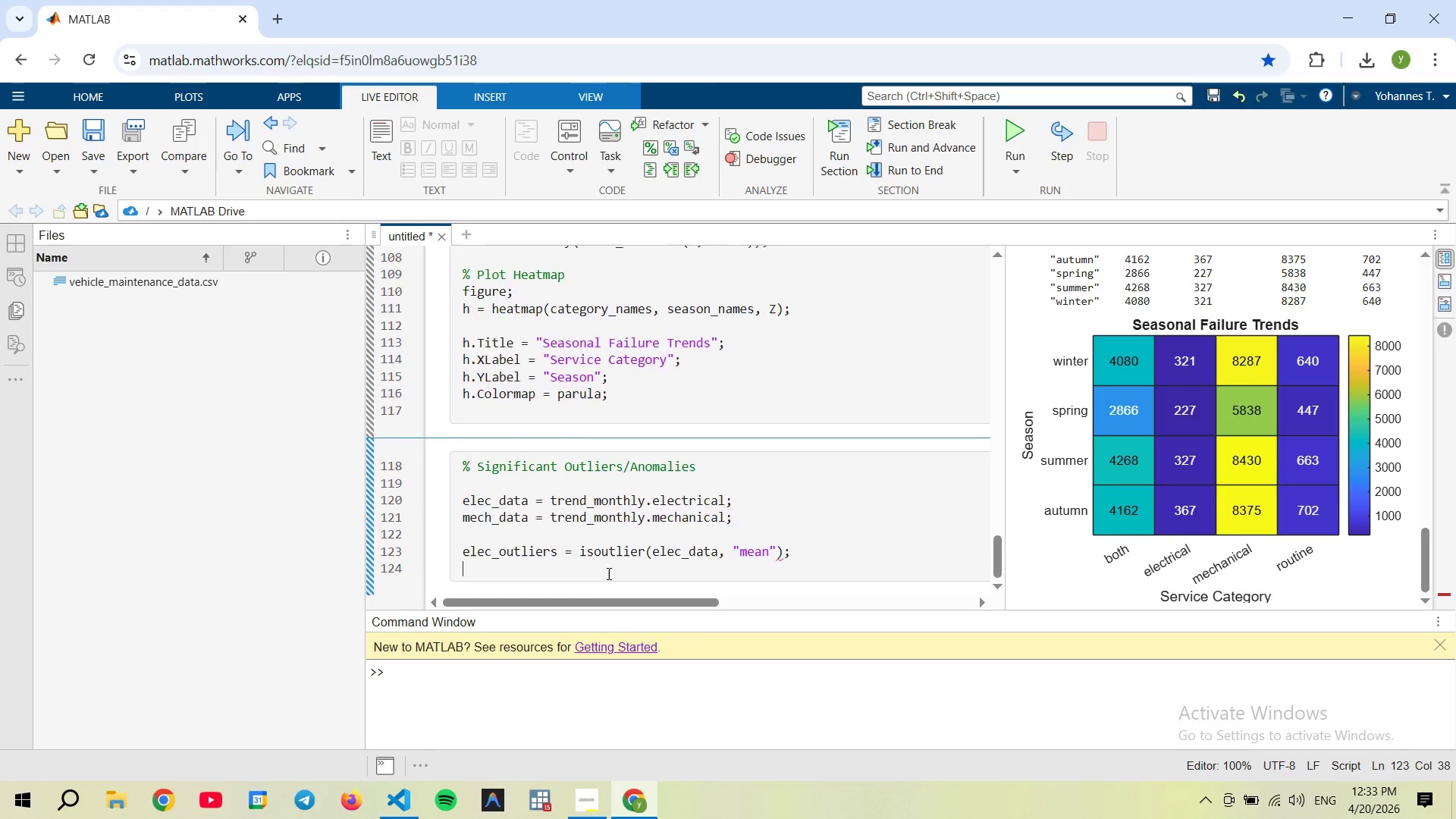 
key(Enter)
 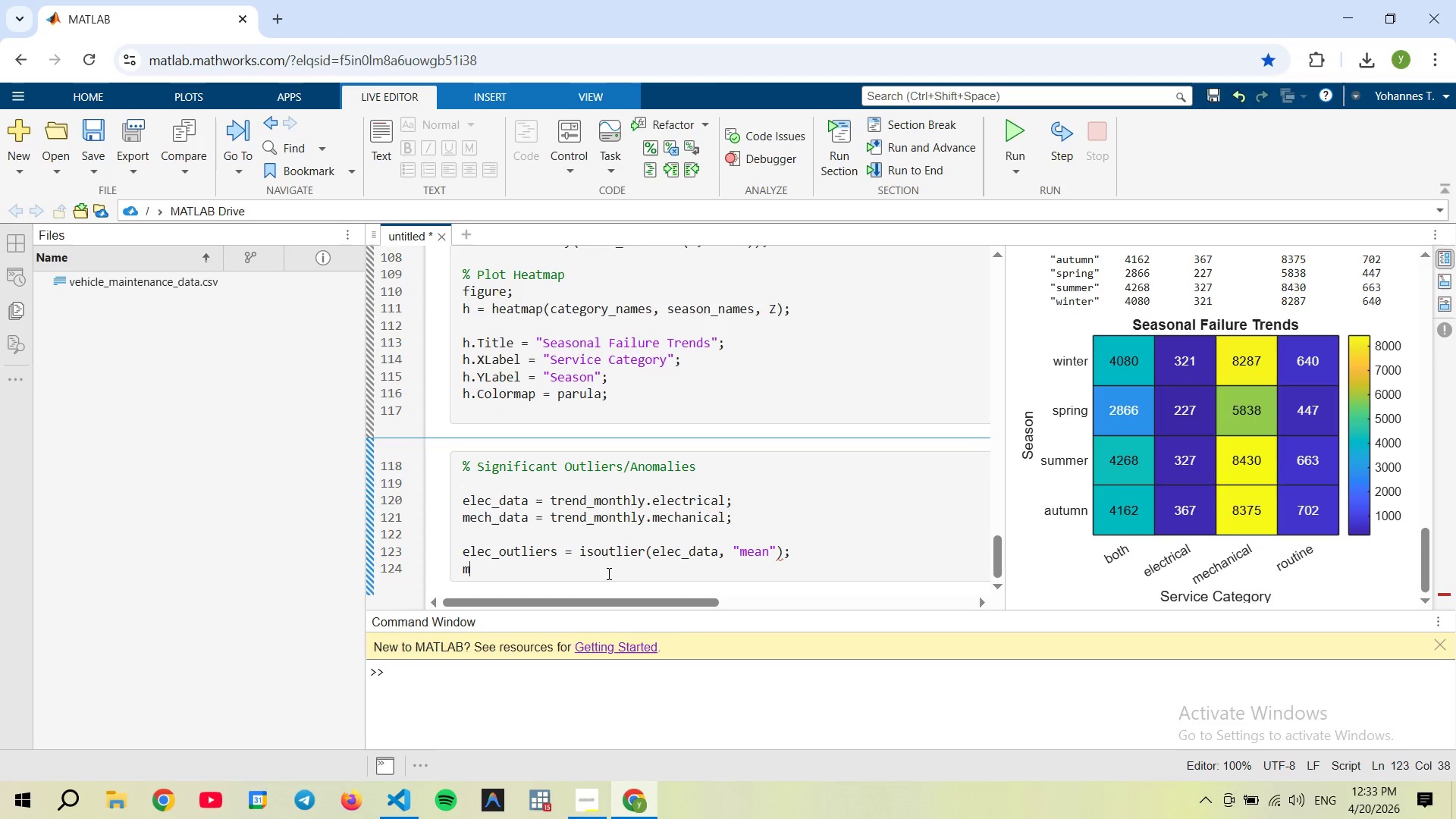 
type(mech_outliers = isoutlier(mech_data, "mean"0;)
 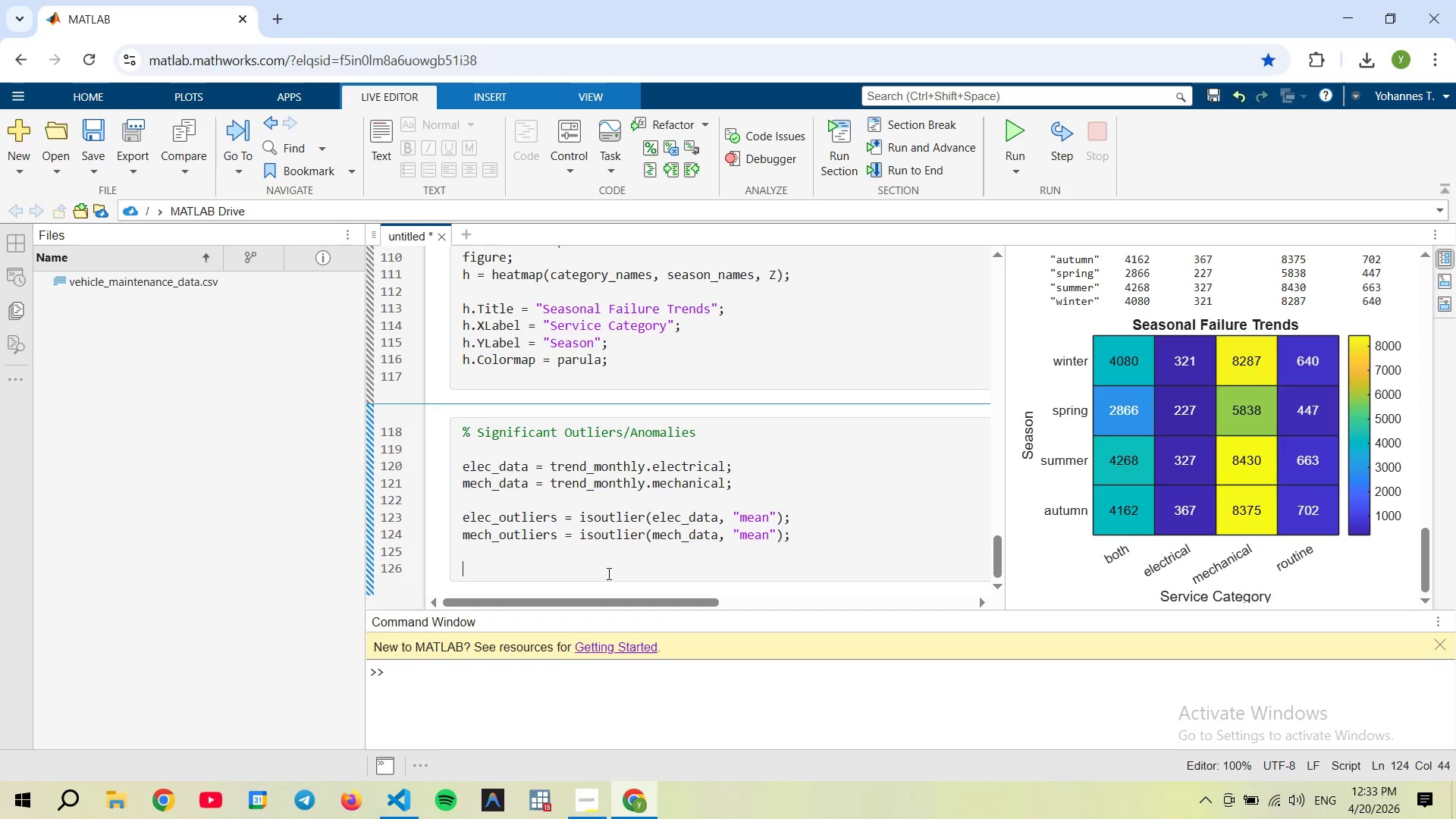 
 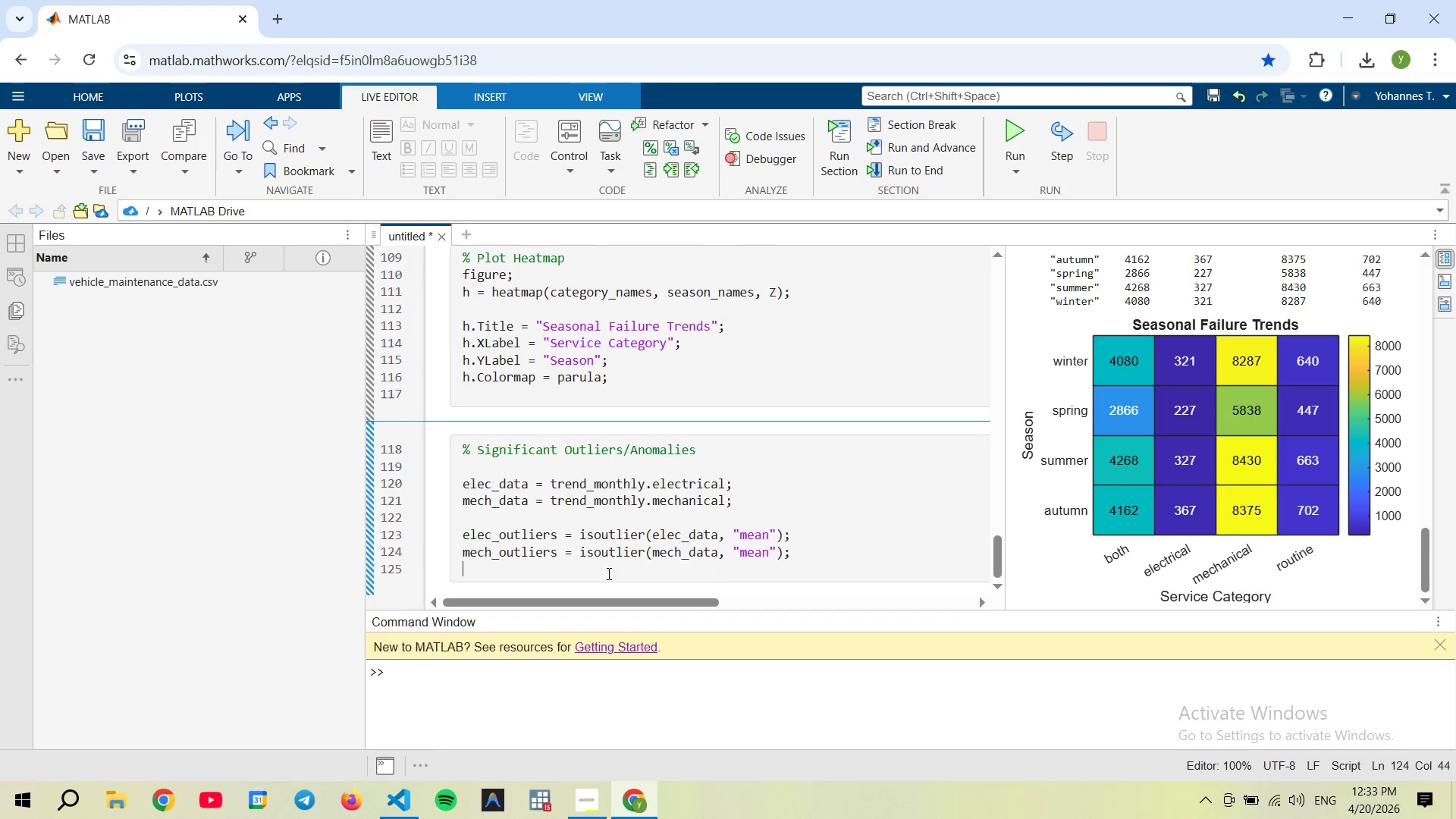 
key(Enter)
 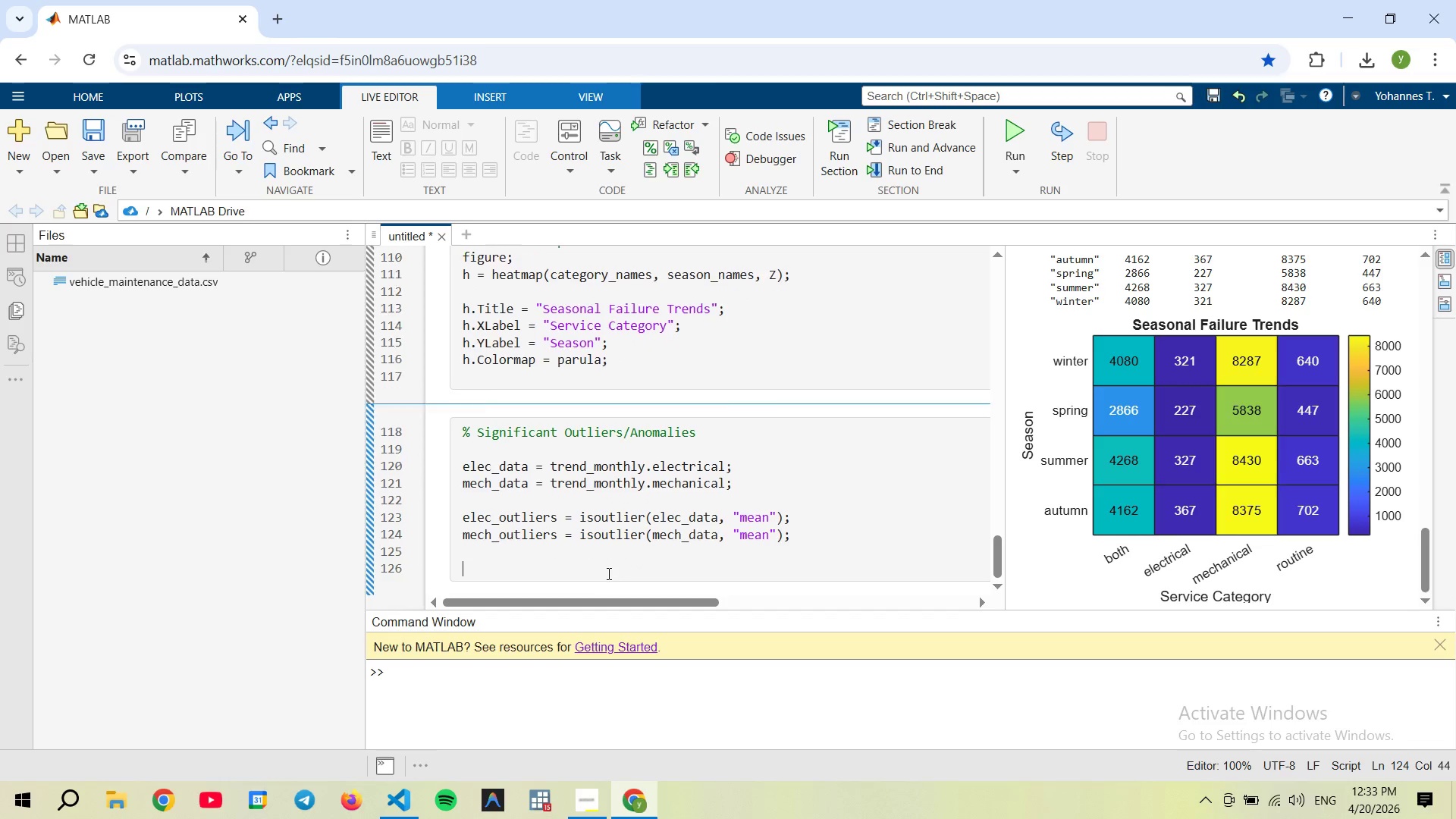 
key(Enter)
 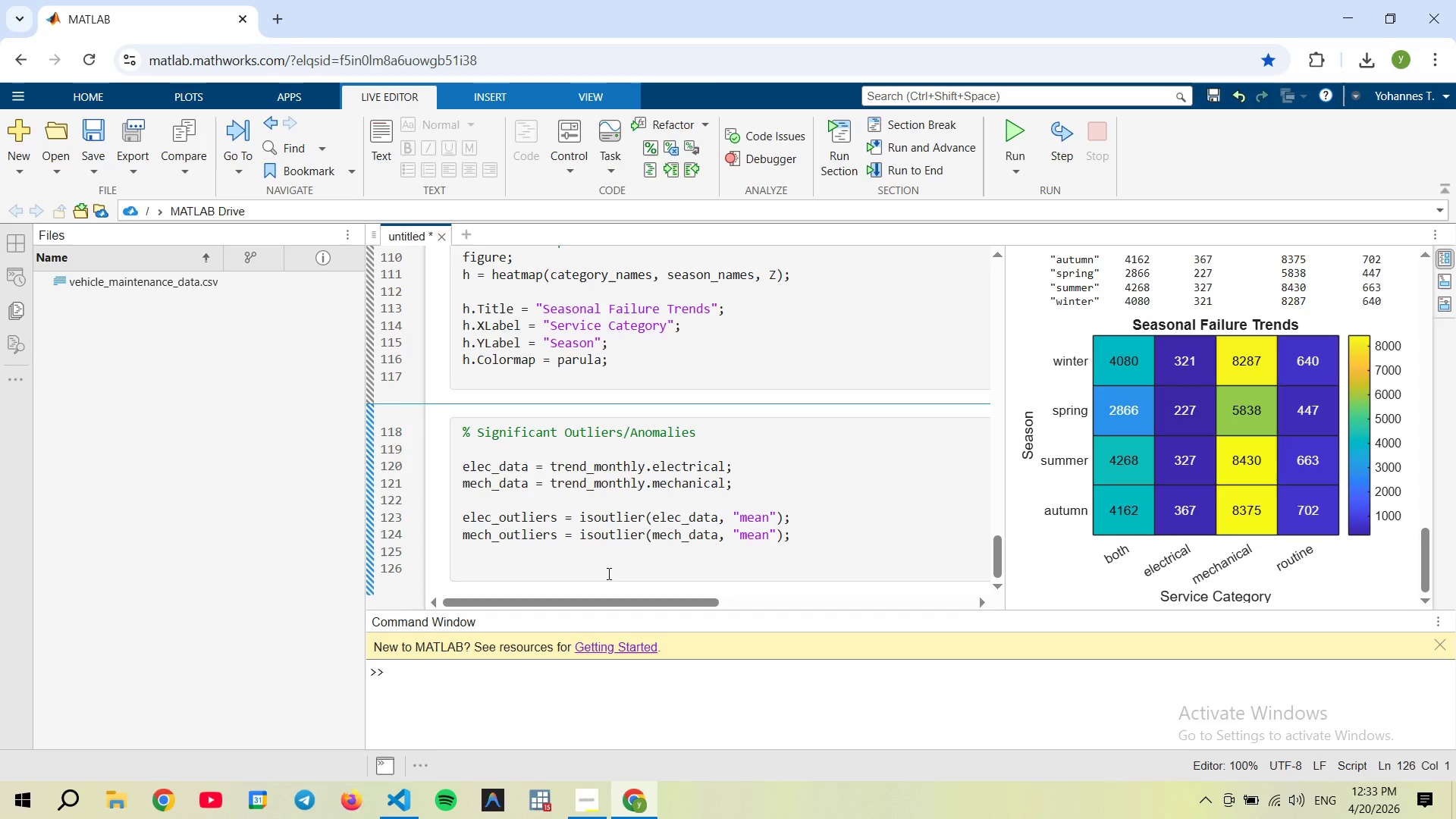 
key(ArrowUp)
 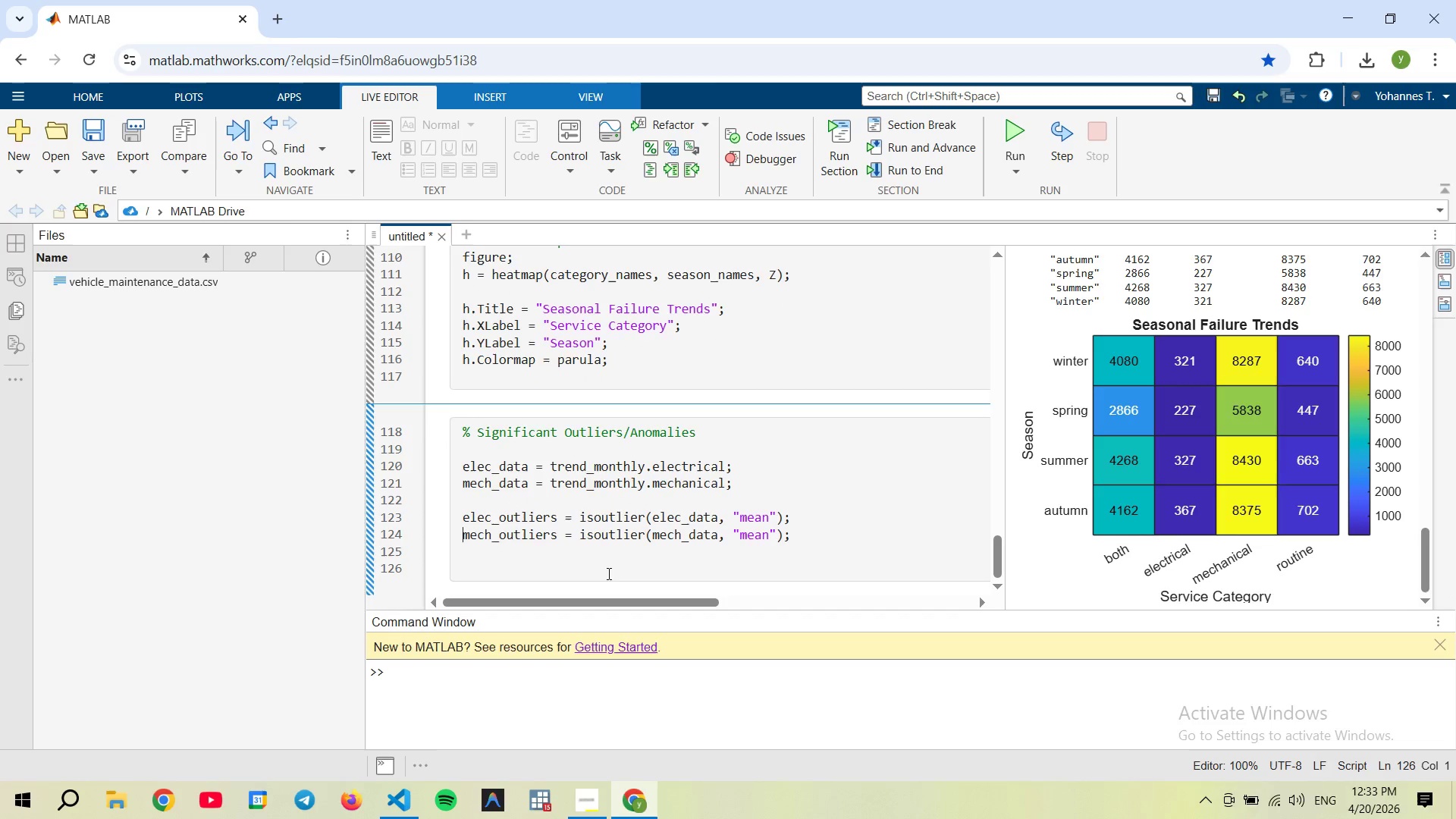 
key(ArrowUp)
 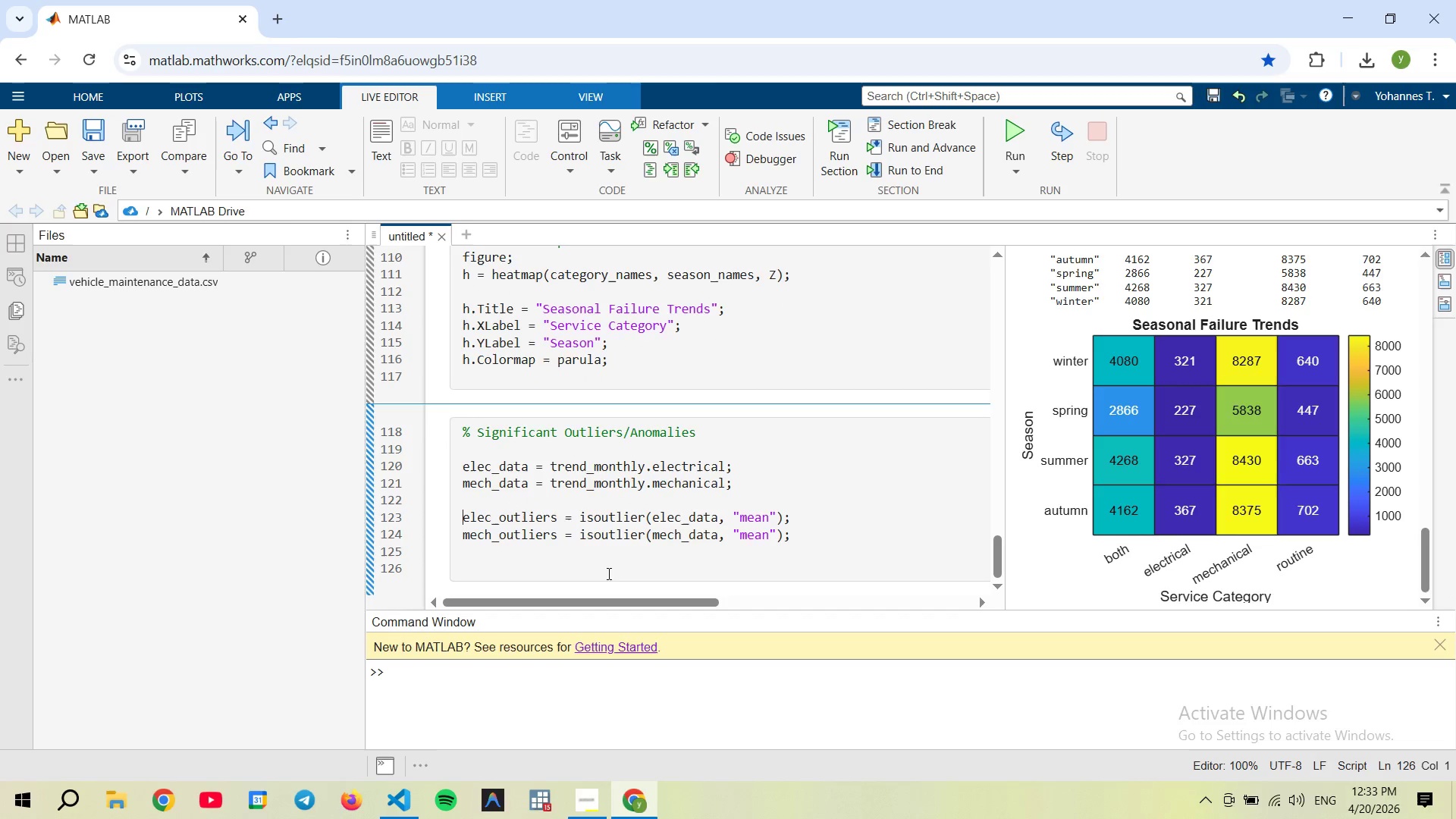 
key(ArrowUp)
 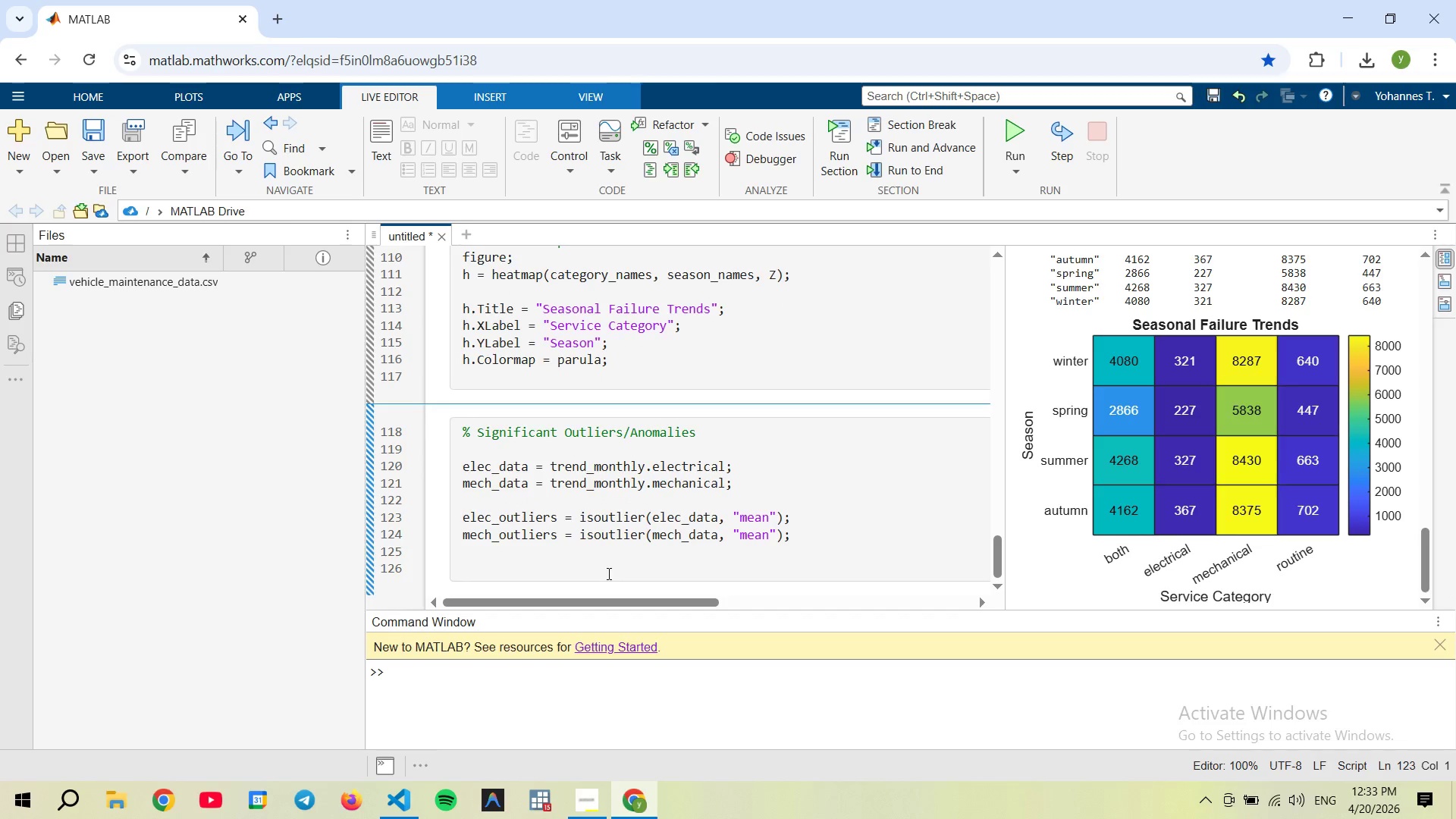 
key(Enter)
 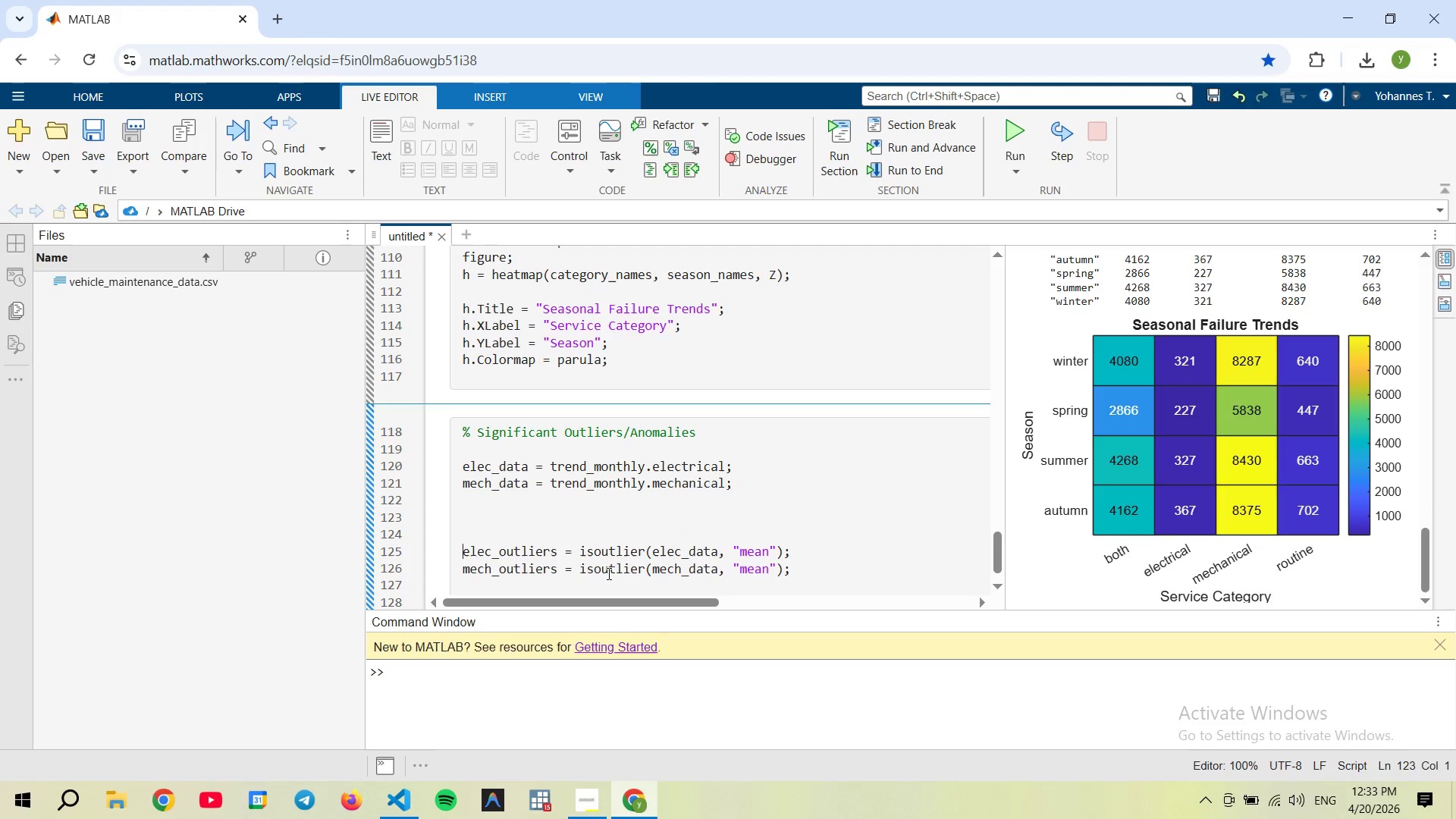 
key(Enter)
 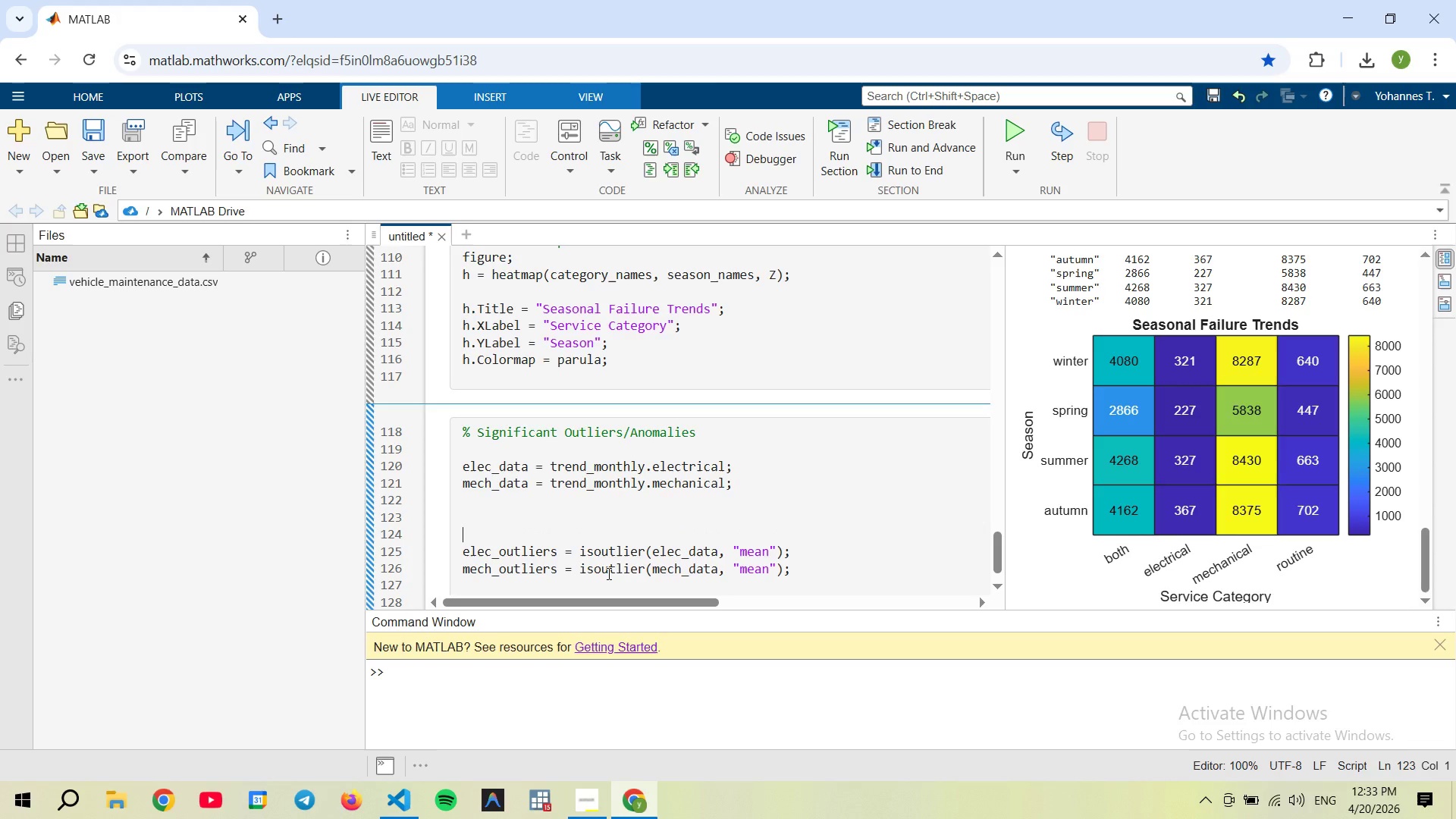 
key(ArrowUp)
 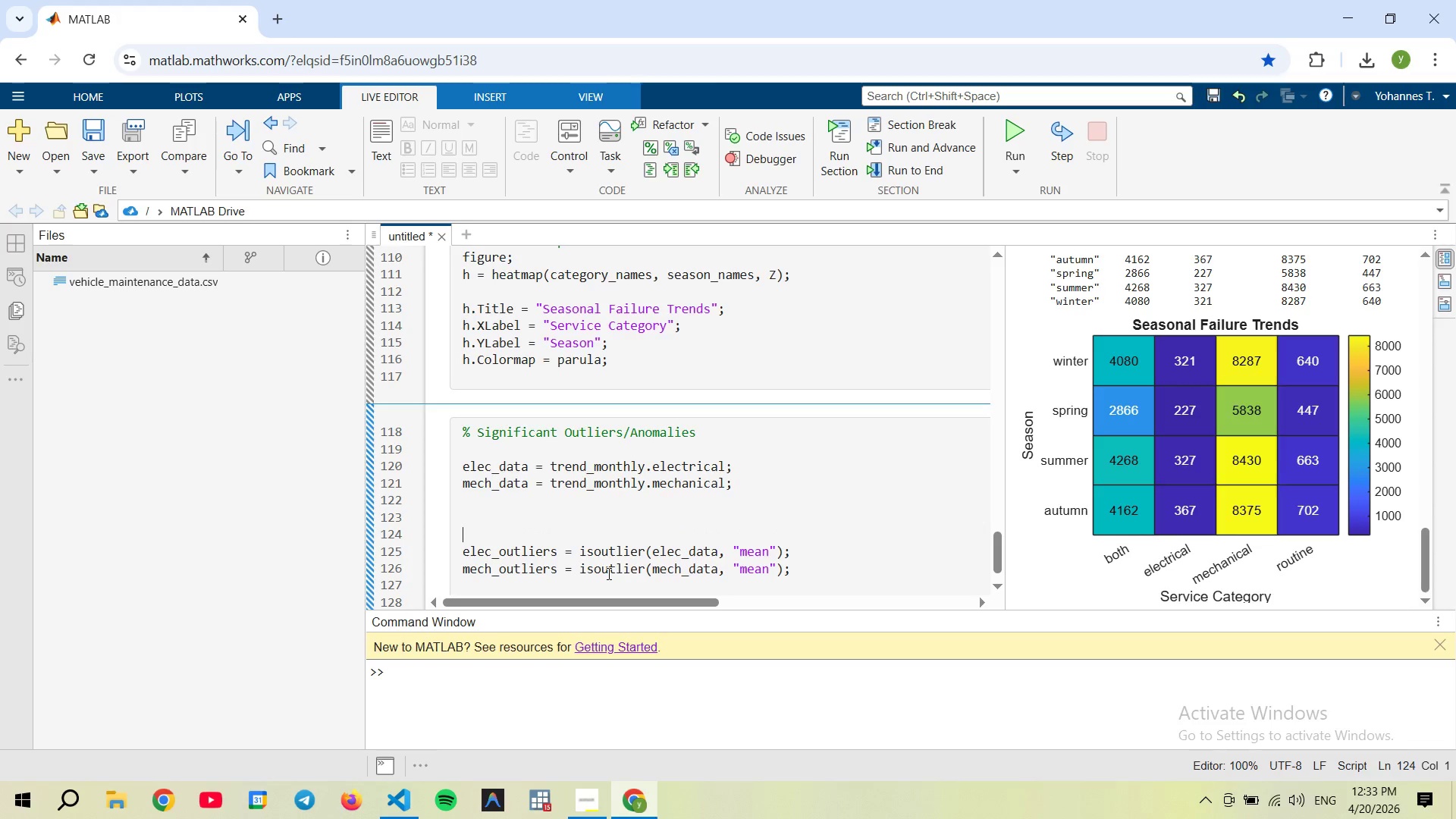 
type(Get)
key(Backspace)
key(Backspace)
key(Backspace)
type(% GEt )
key(Backspace)
key(Backspace)
key(Backspace)
type(et Outliers)
 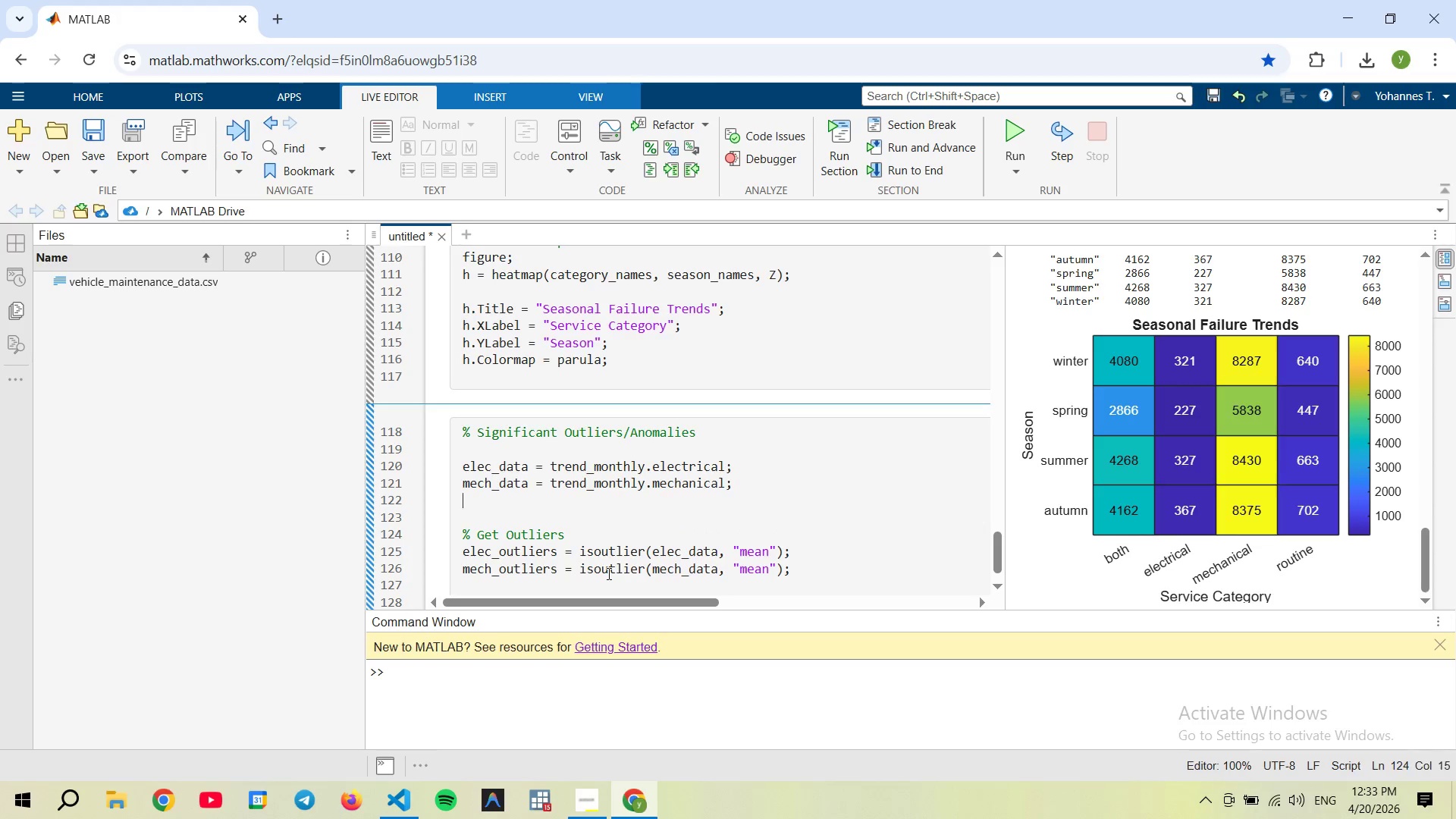 
 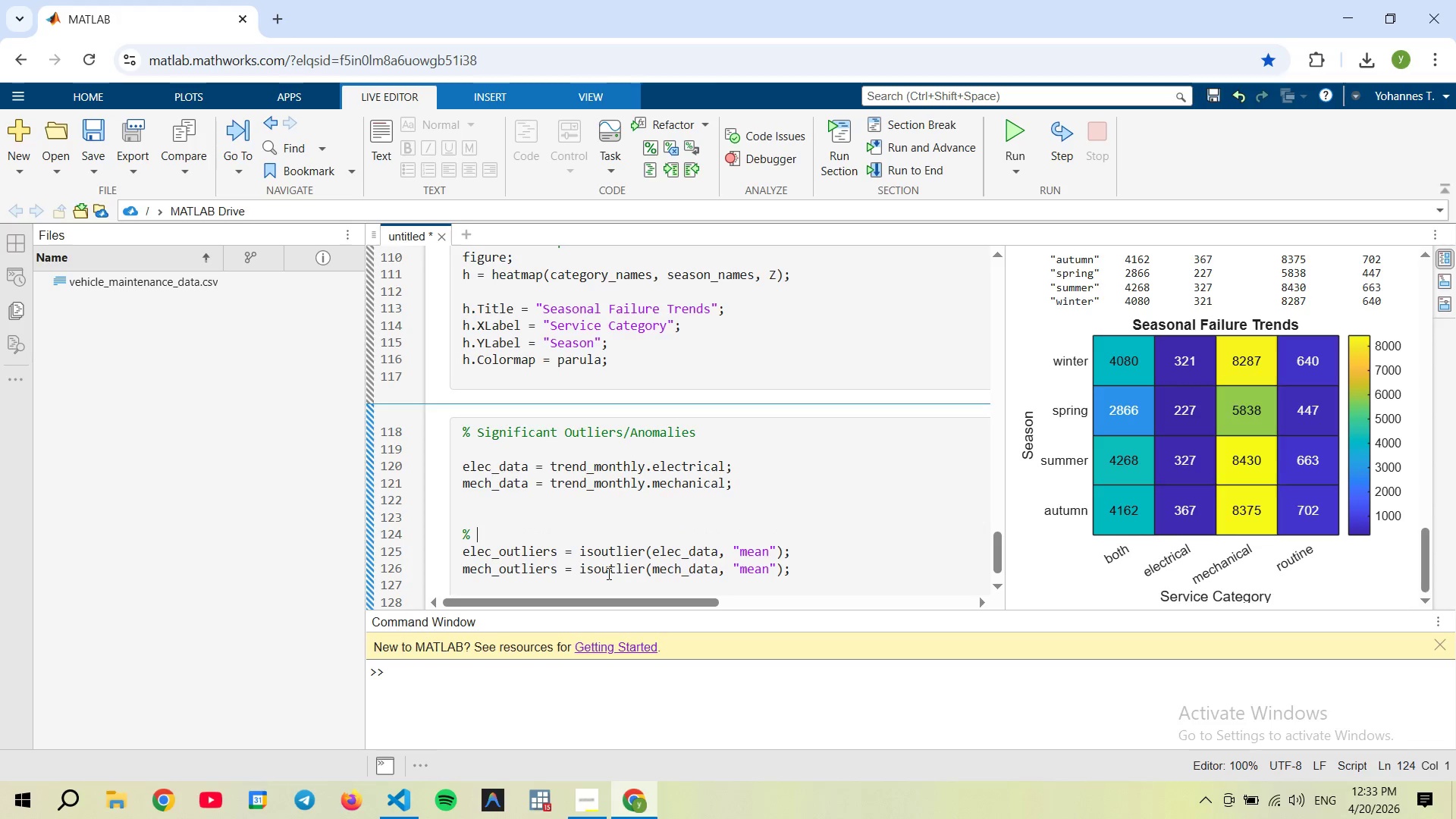 
hold_key(key=AltRight, duration=6.53)
 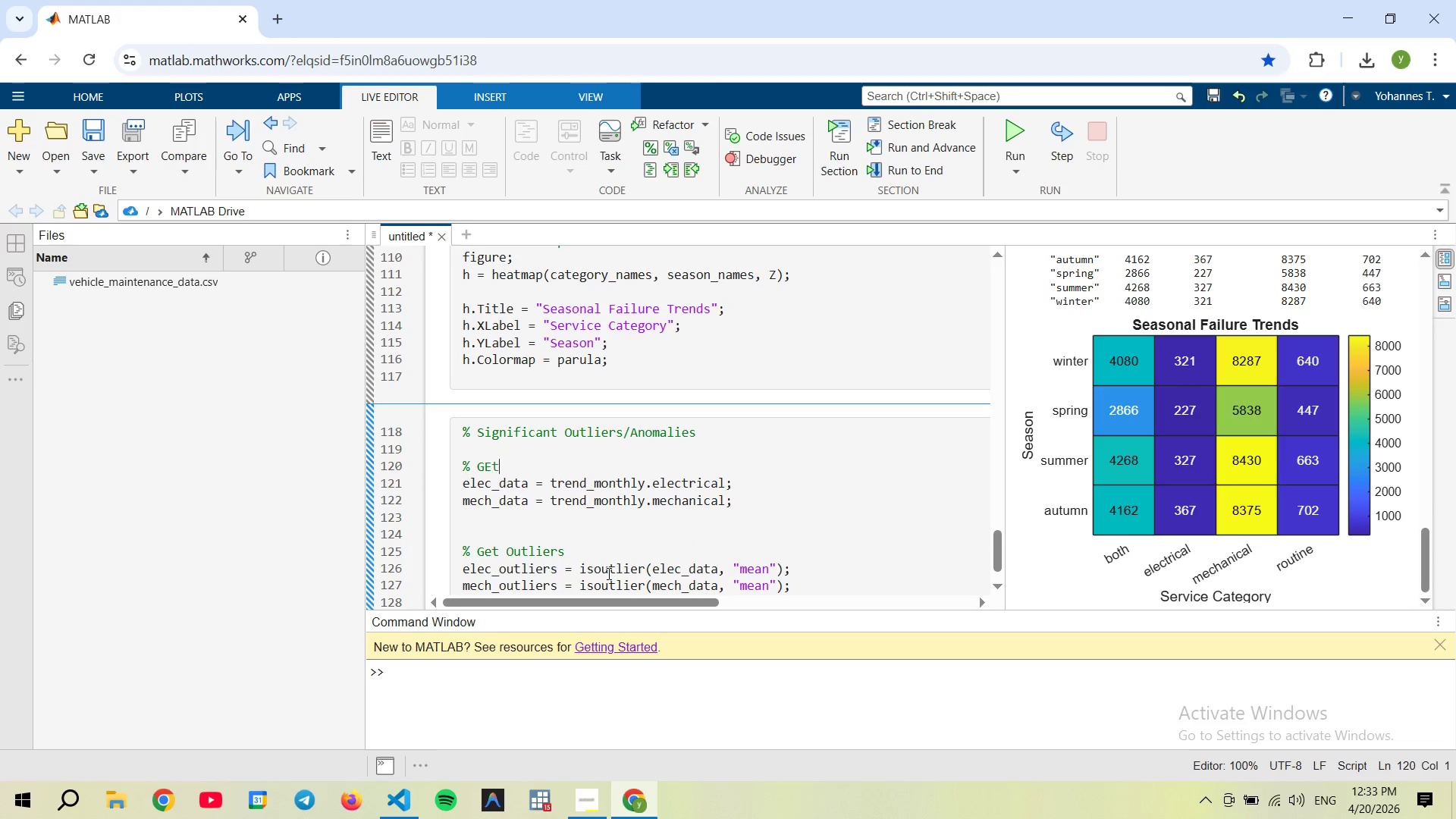 
key(ArrowUp)
 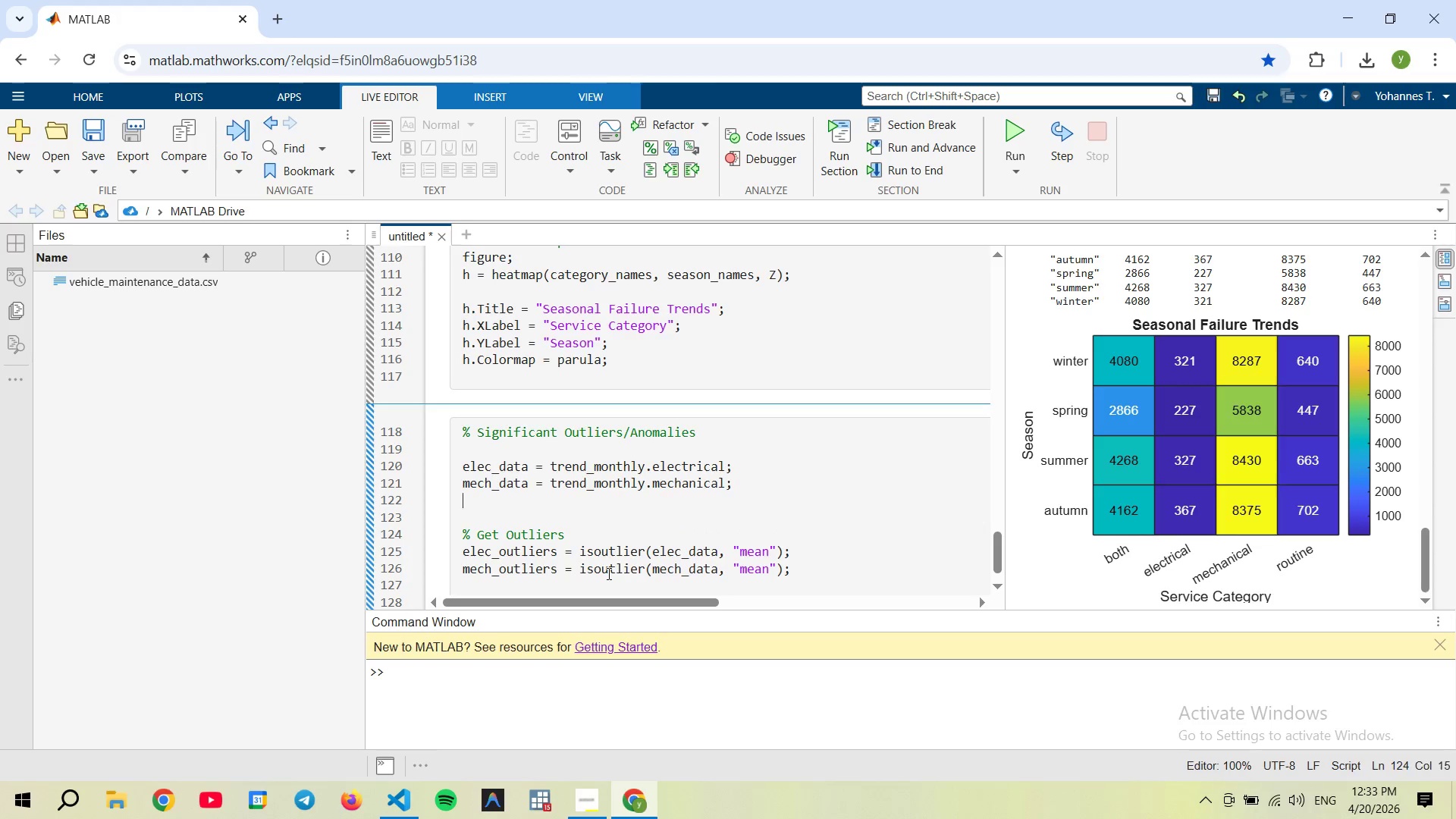 
key(ArrowUp)
 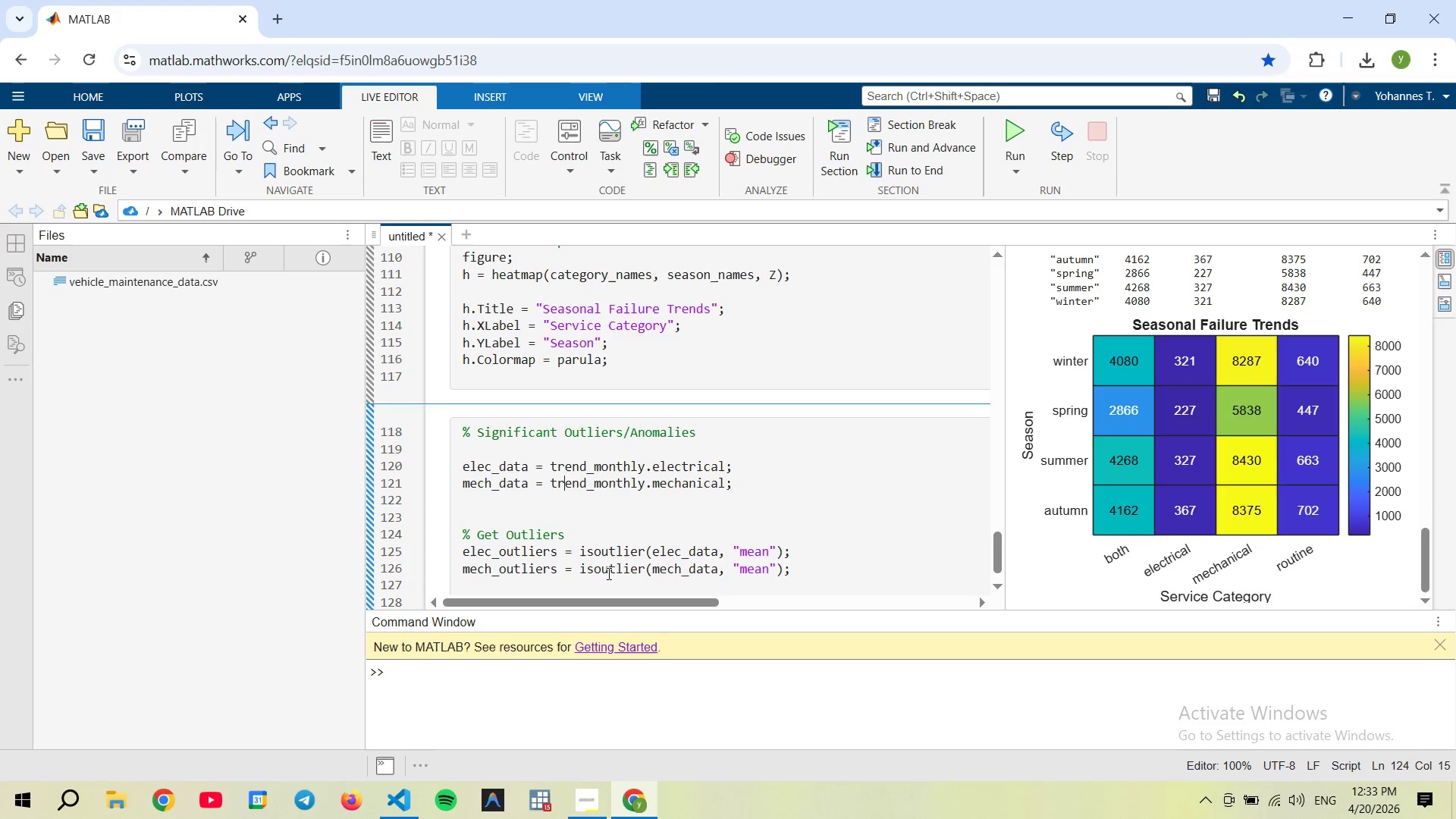 
key(ArrowUp)
 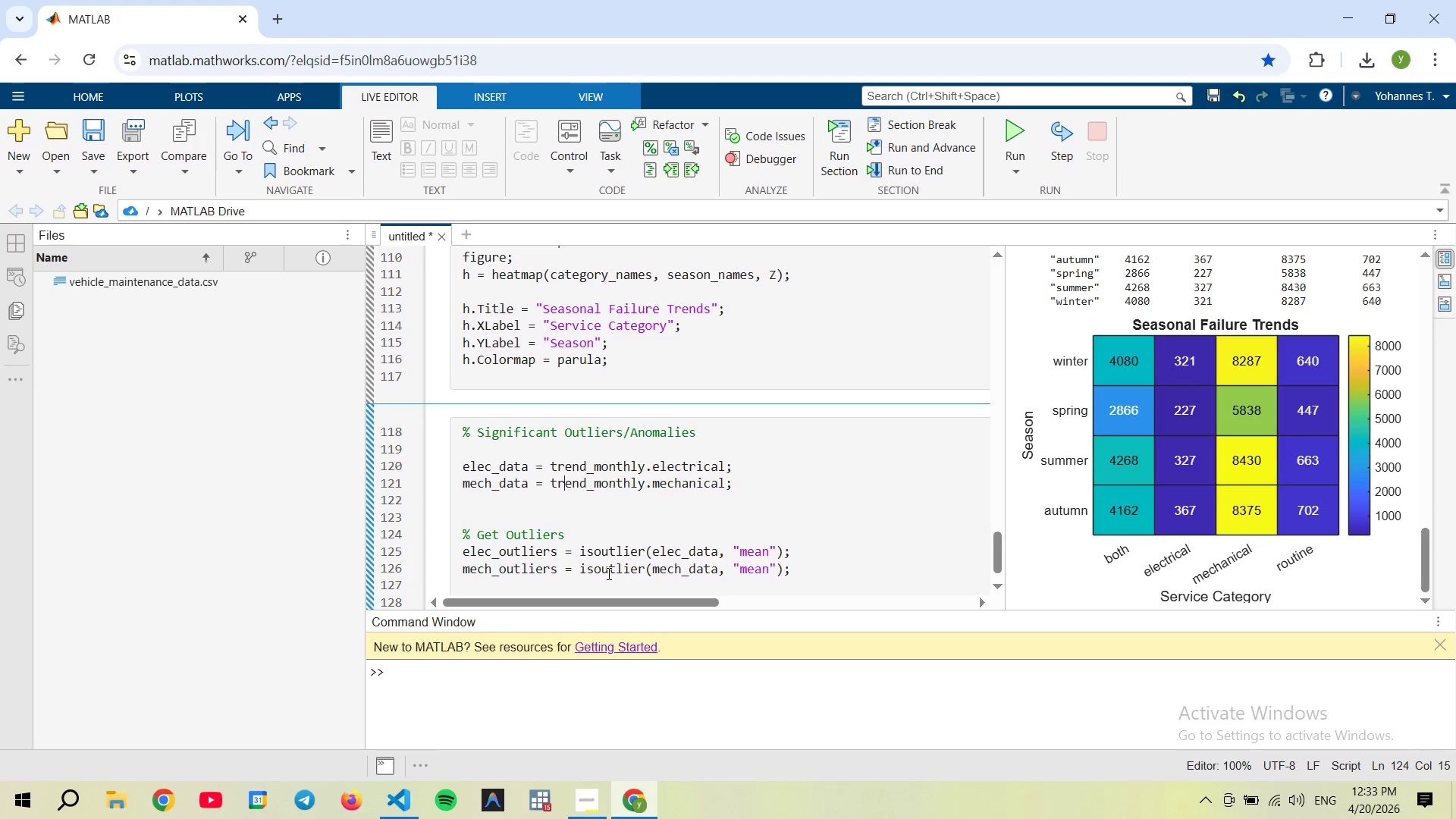 
key(ArrowUp)
 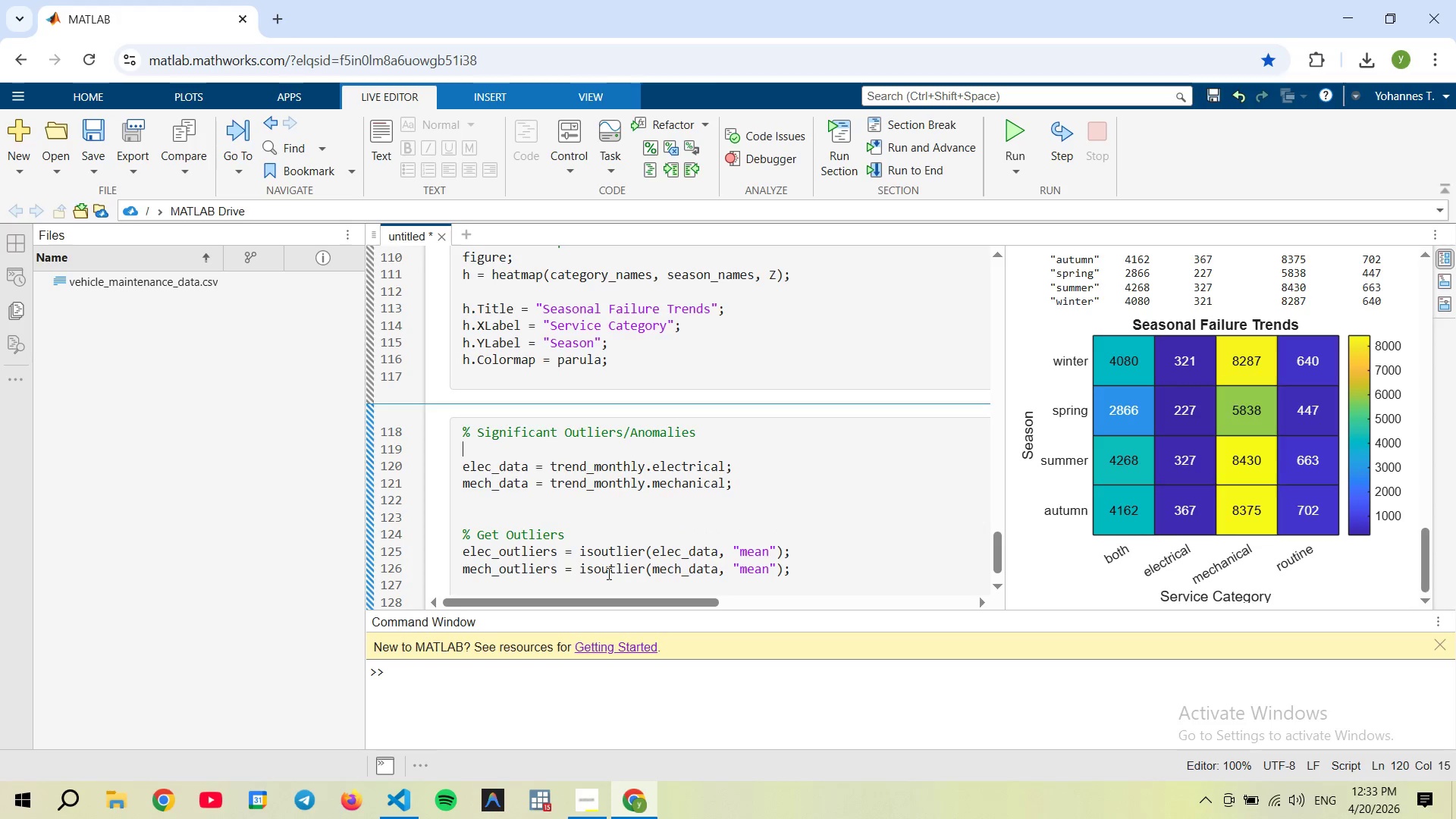 
key(ArrowUp)
 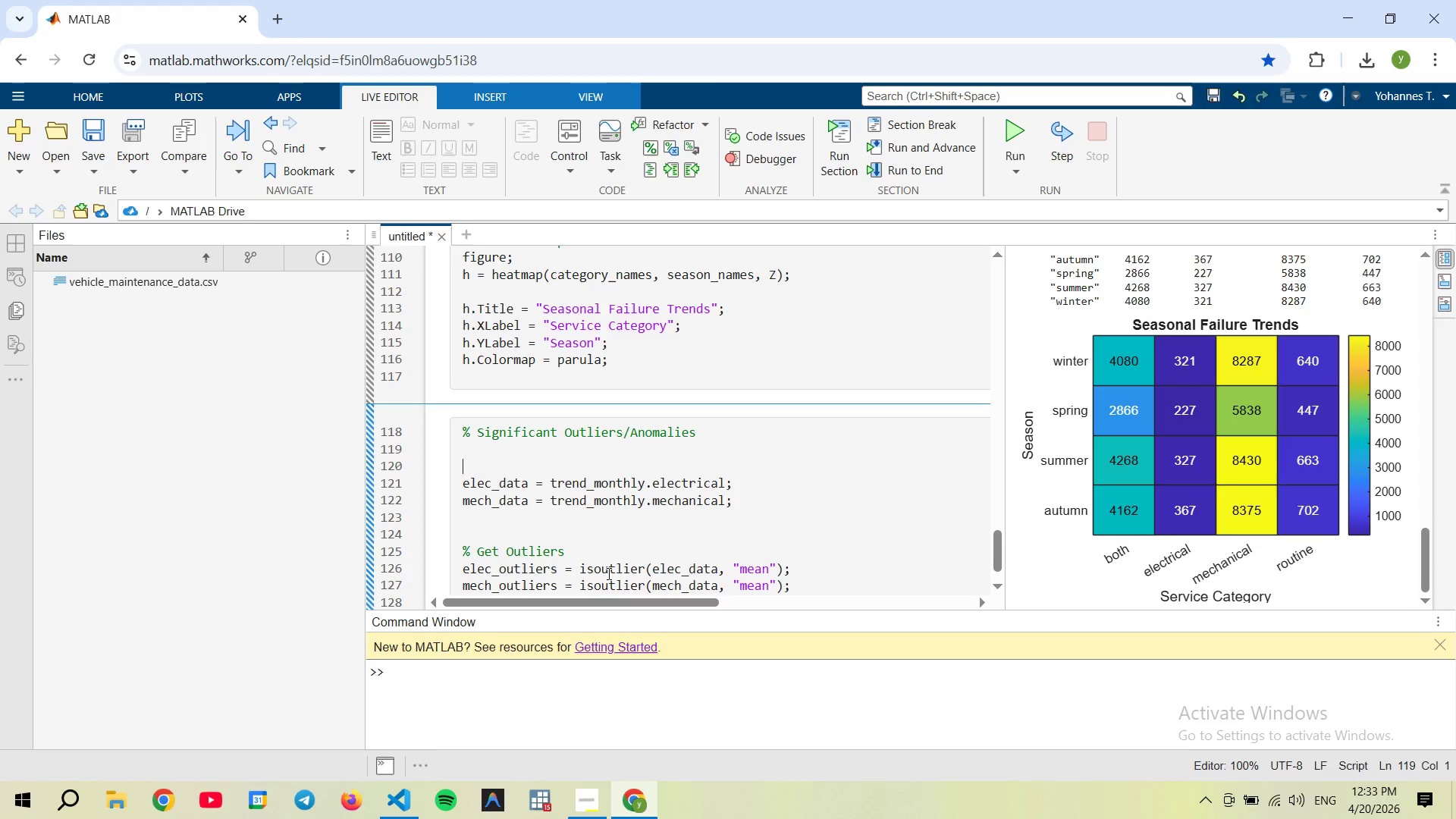 
key(Enter)
 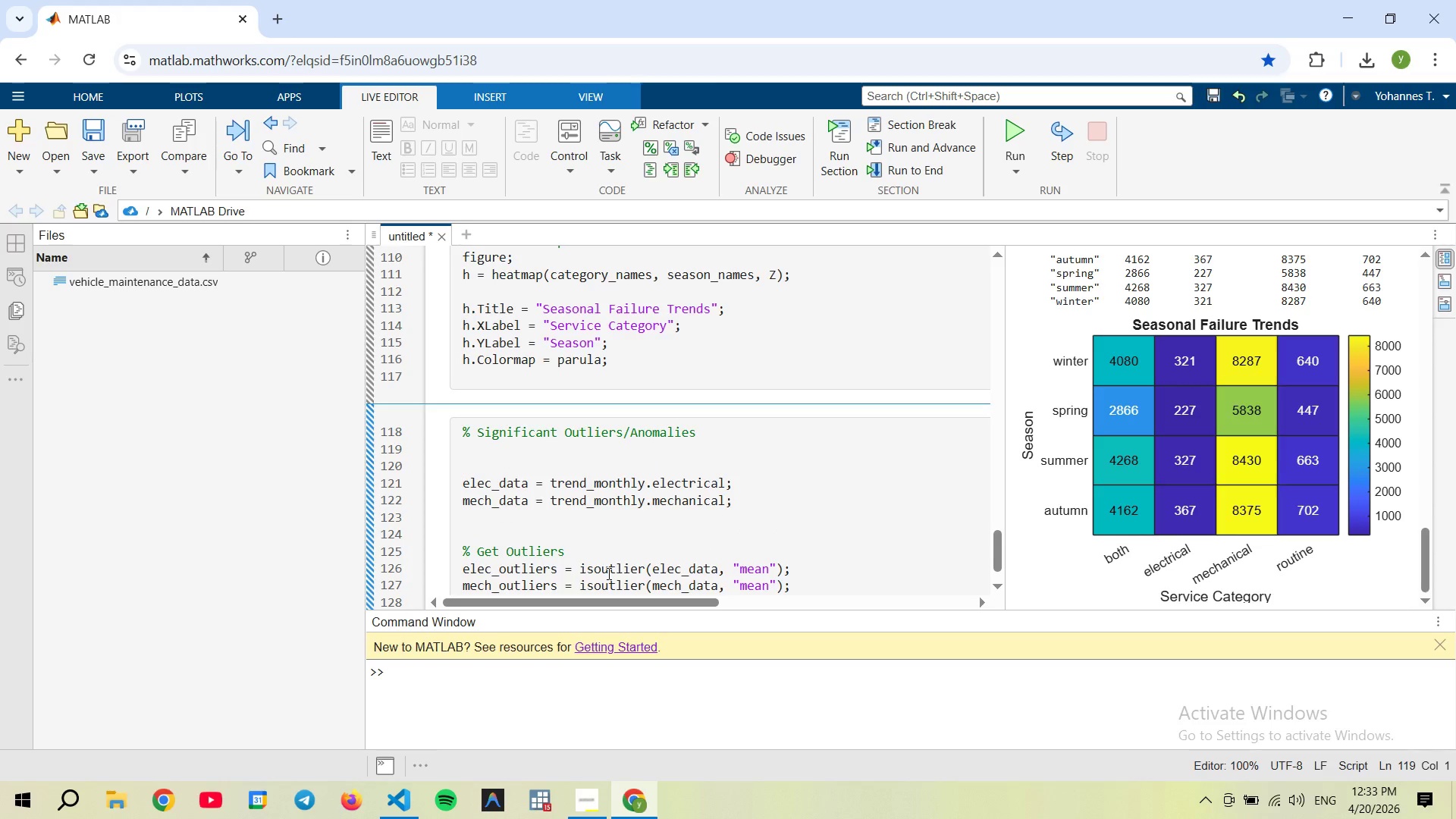 
type(% GEt )
key(Backspace)
key(Backspace)
key(Backspace)
type(et data)
 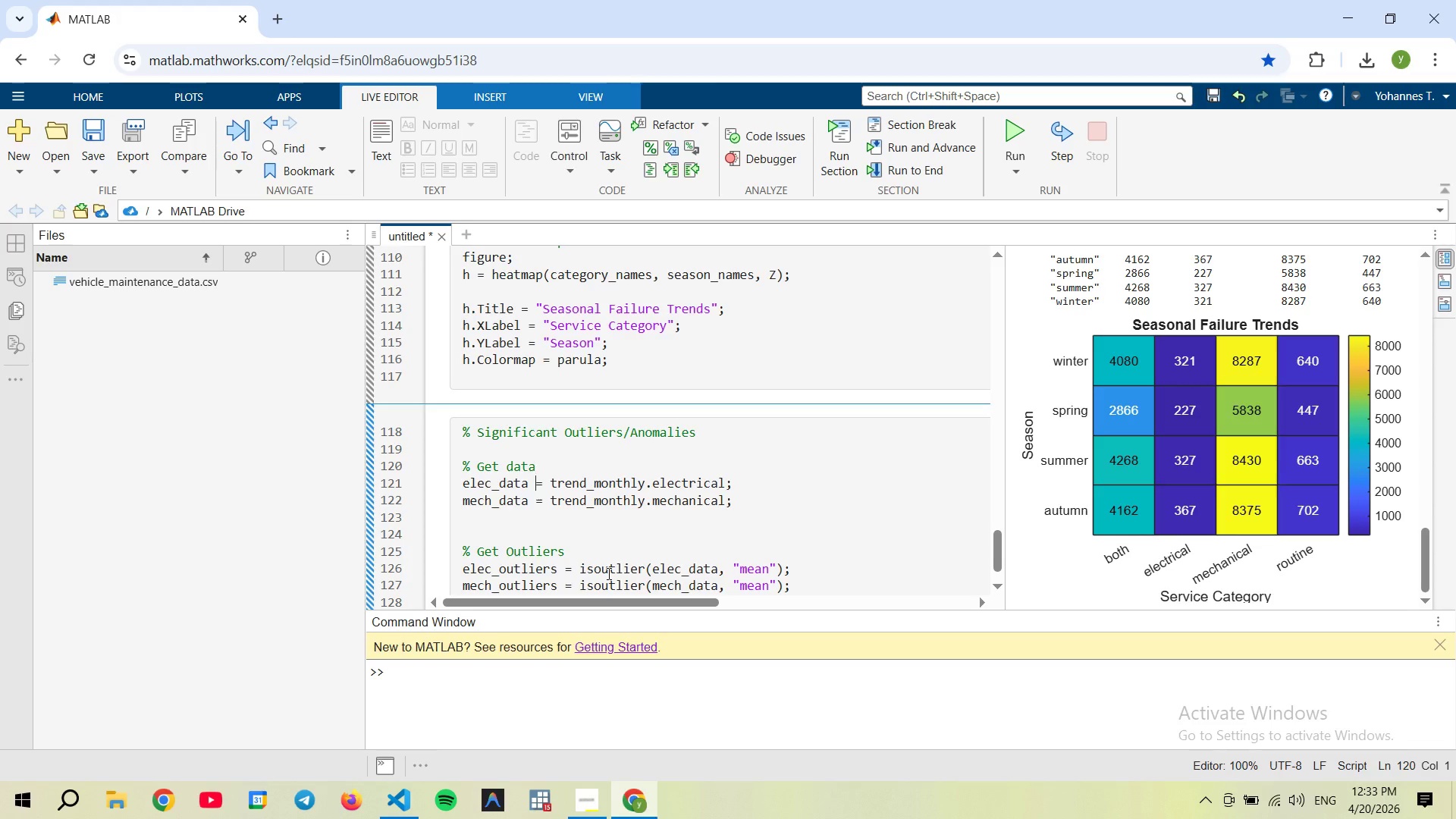 
key(ArrowDown)
 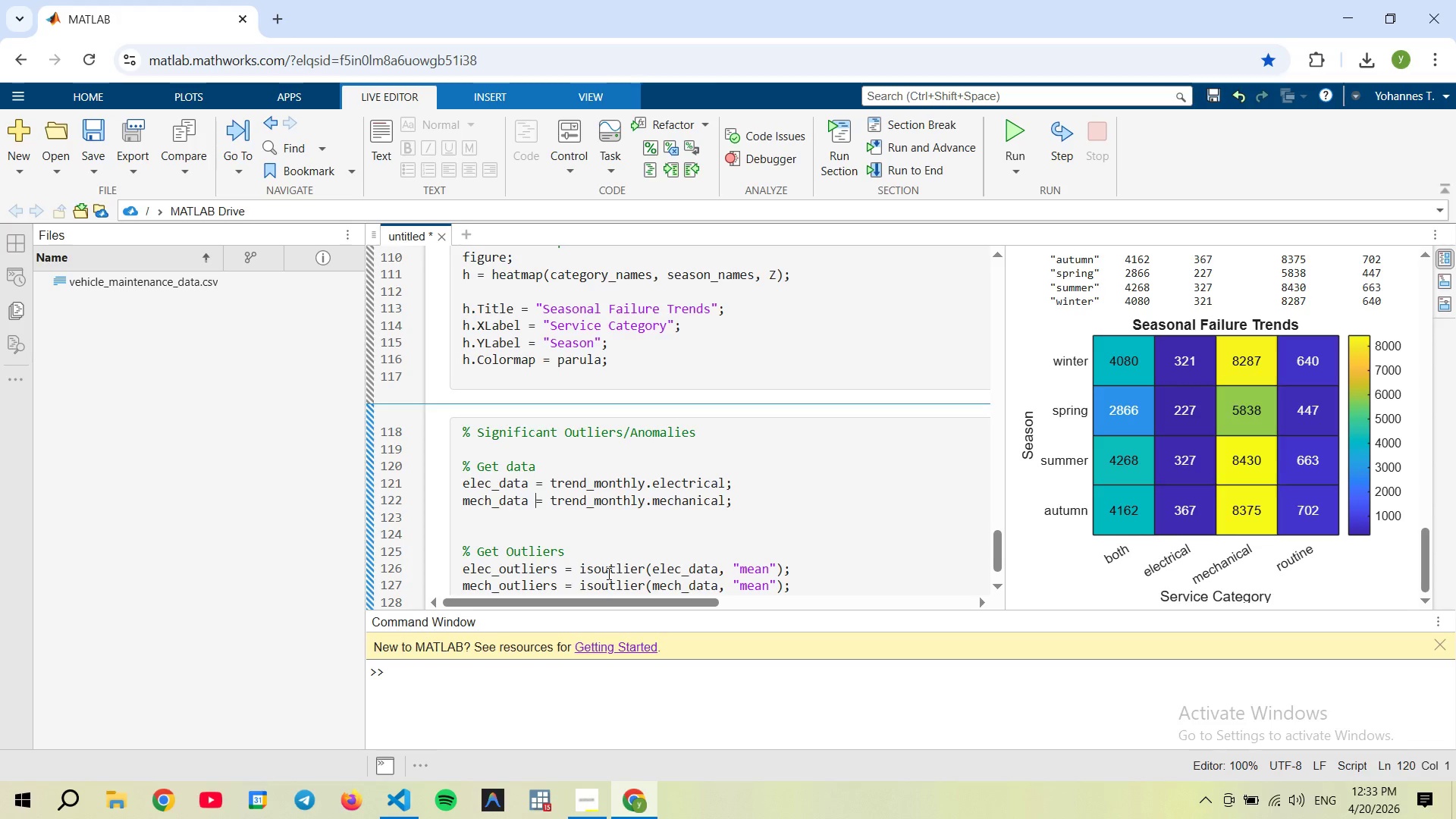 
key(ArrowDown)
 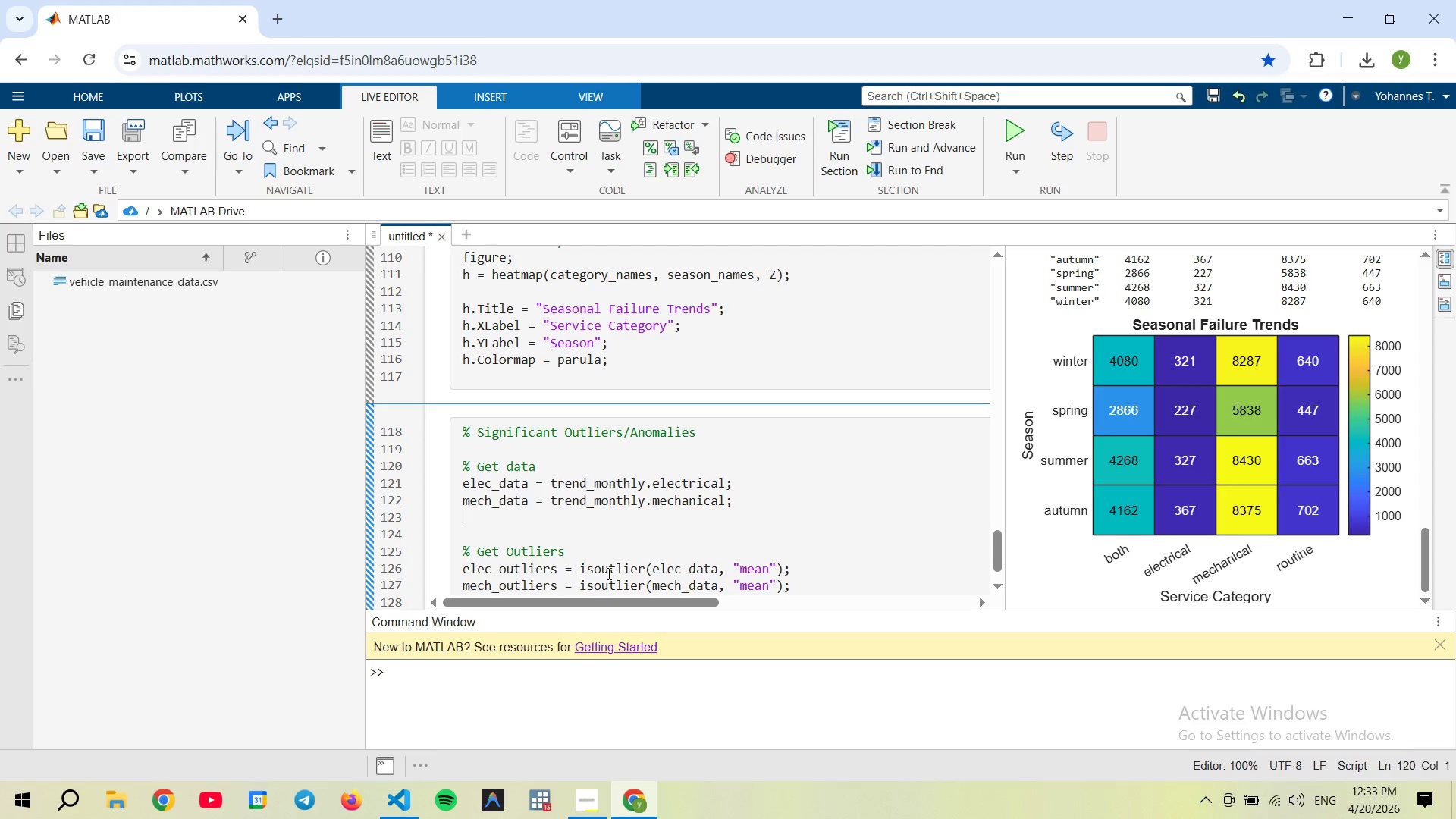 
key(ArrowDown)
 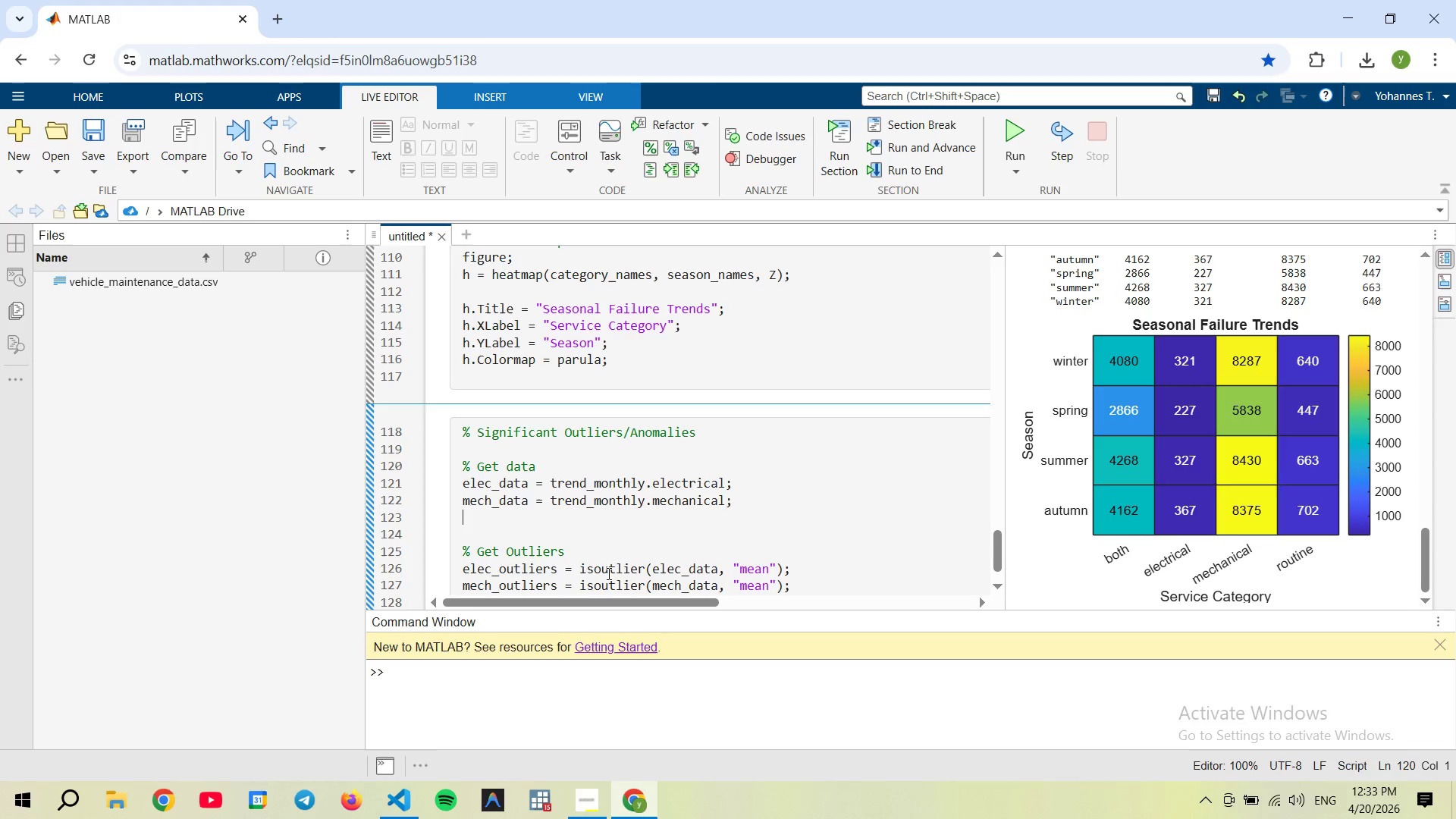 
key(ArrowDown)
 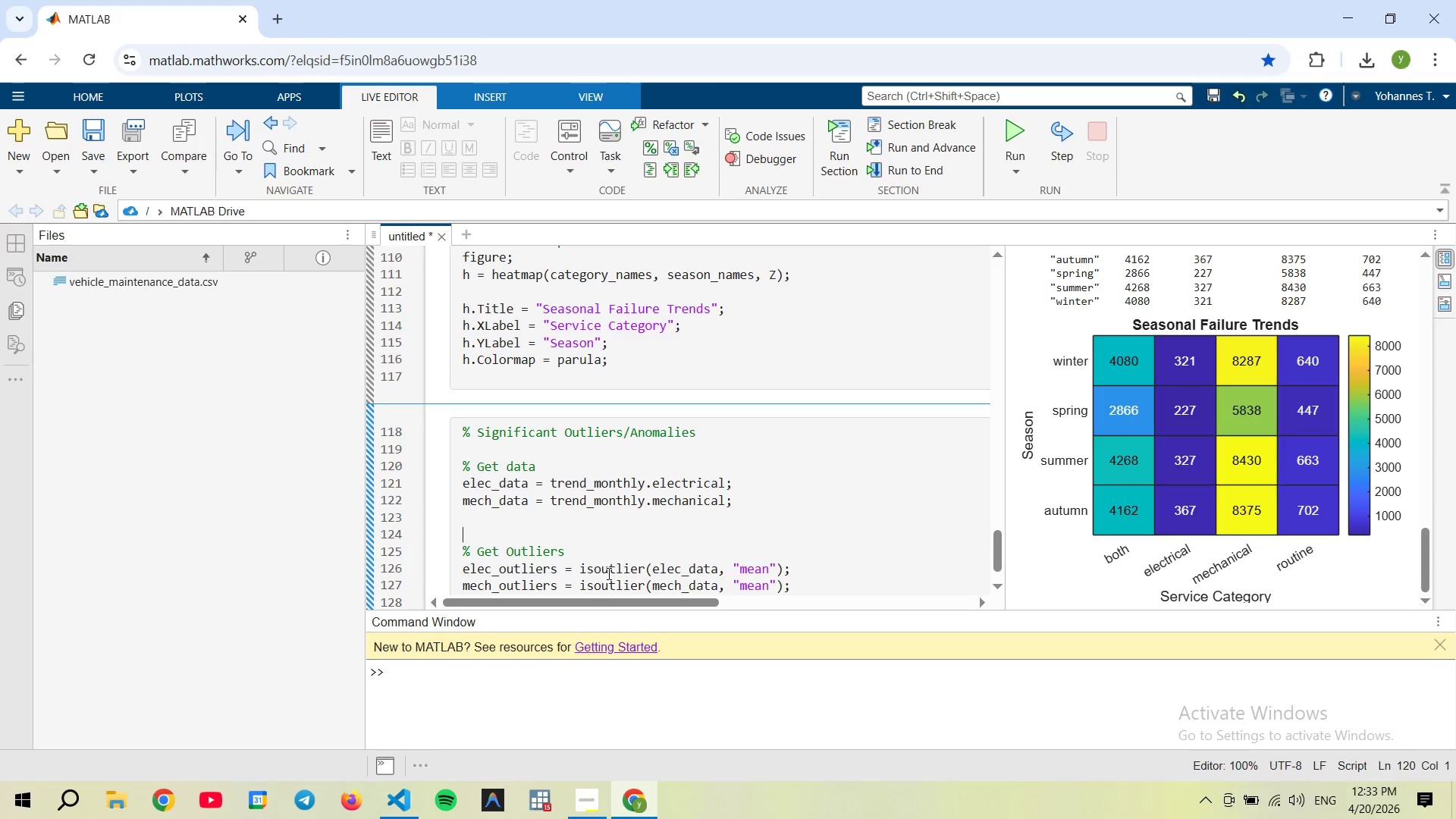 
key(ArrowDown)
 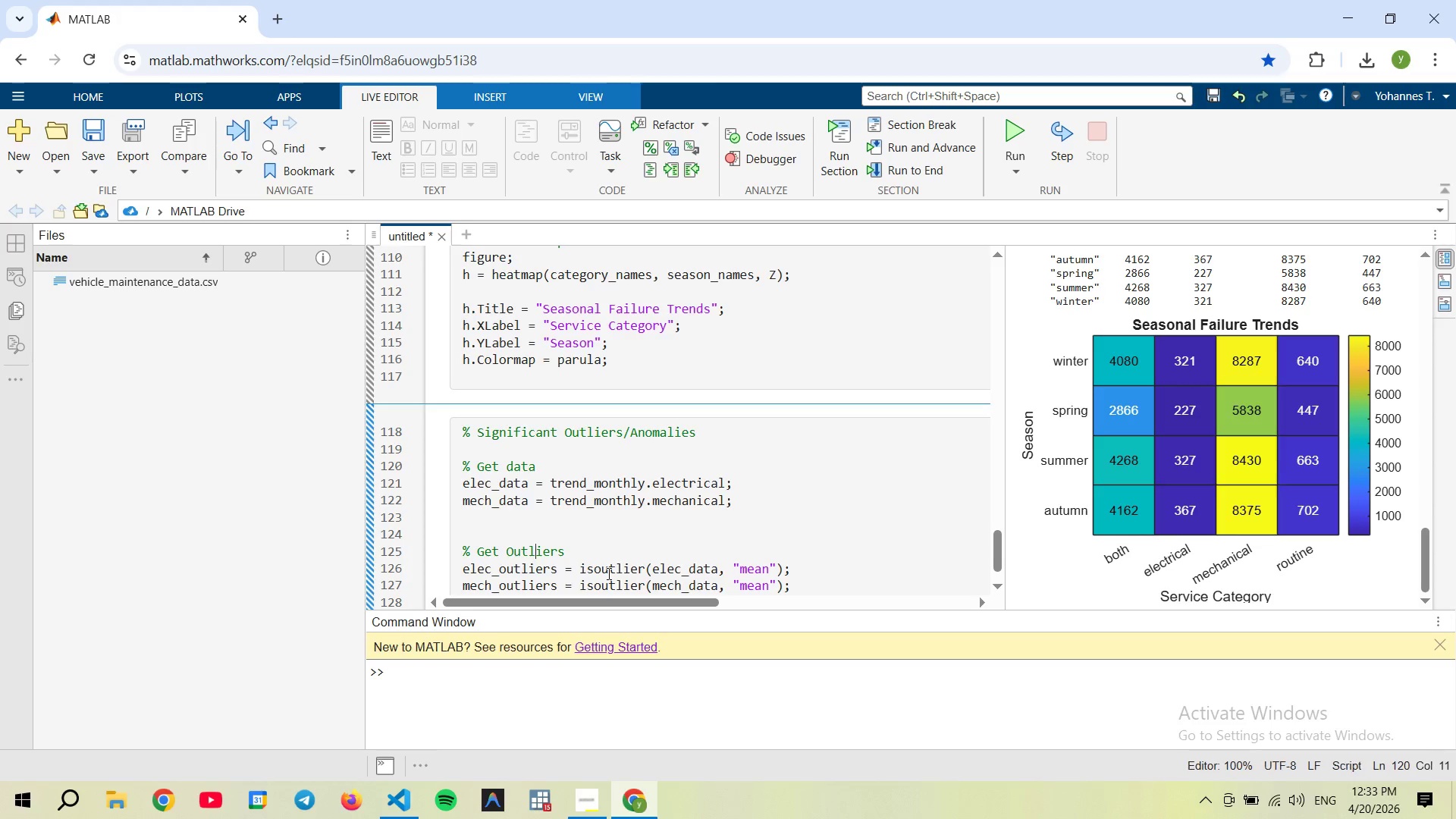 
key(ArrowDown)
 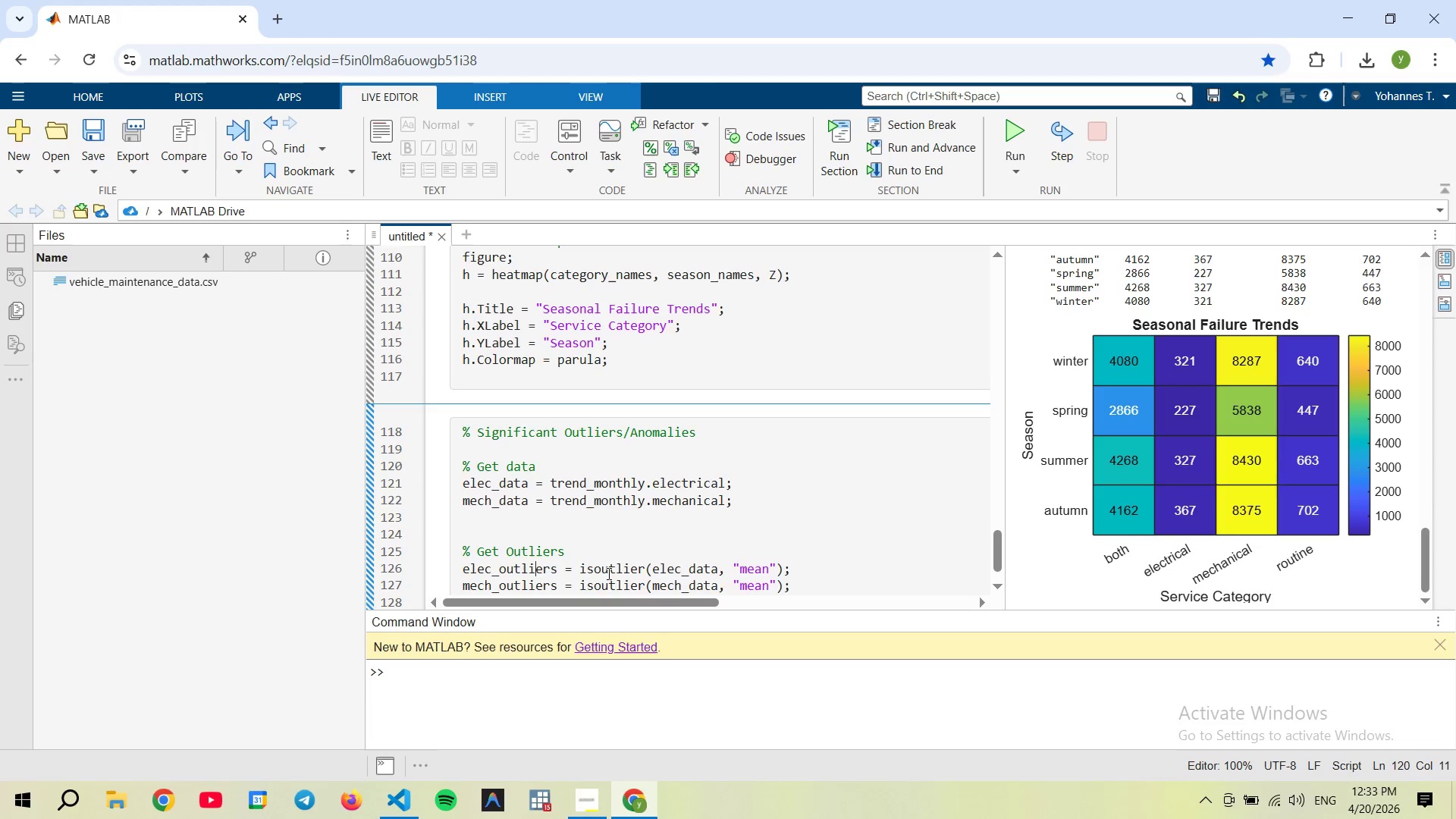 
key(ArrowDown)
 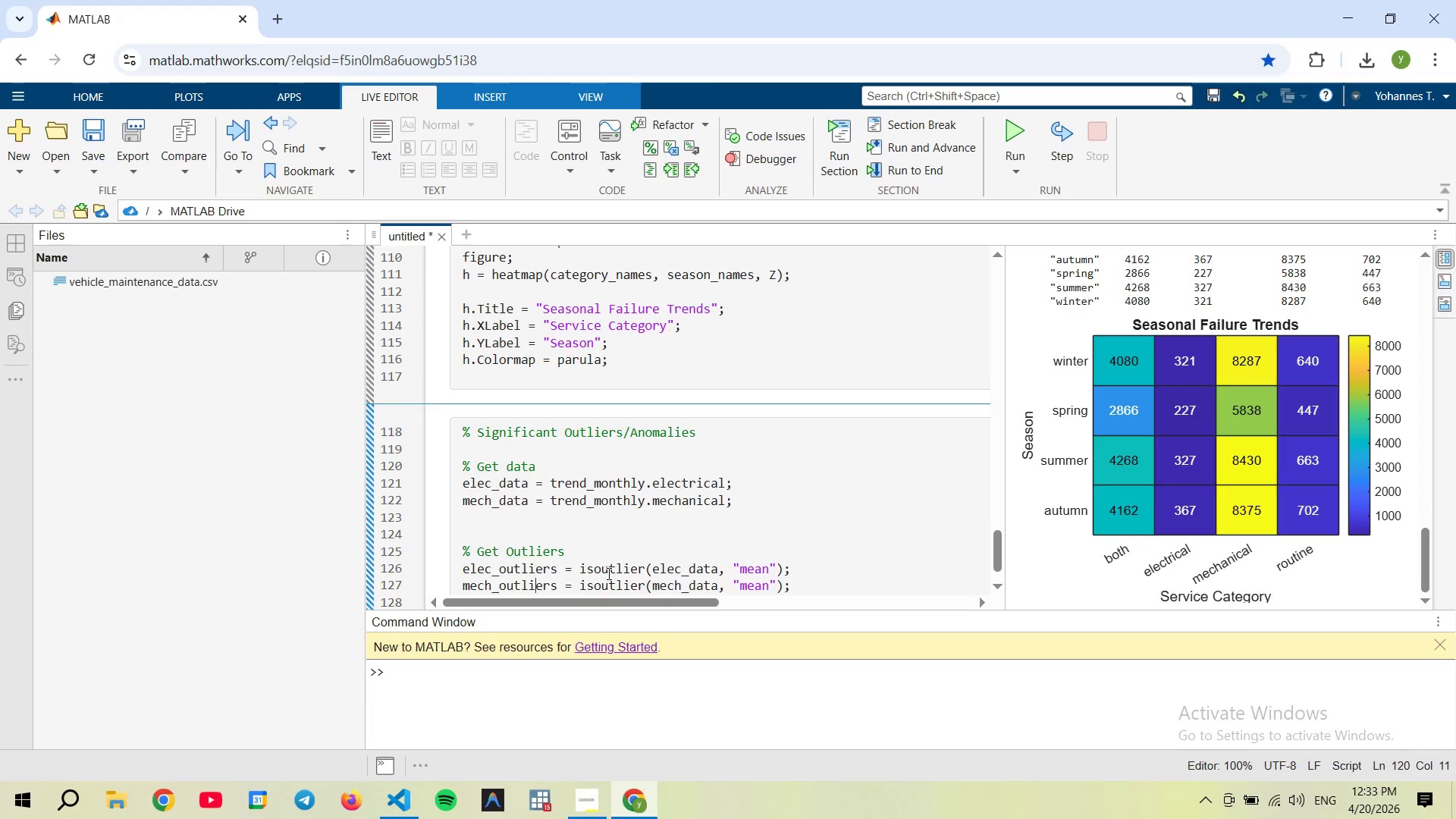 
key(ArrowDown)
 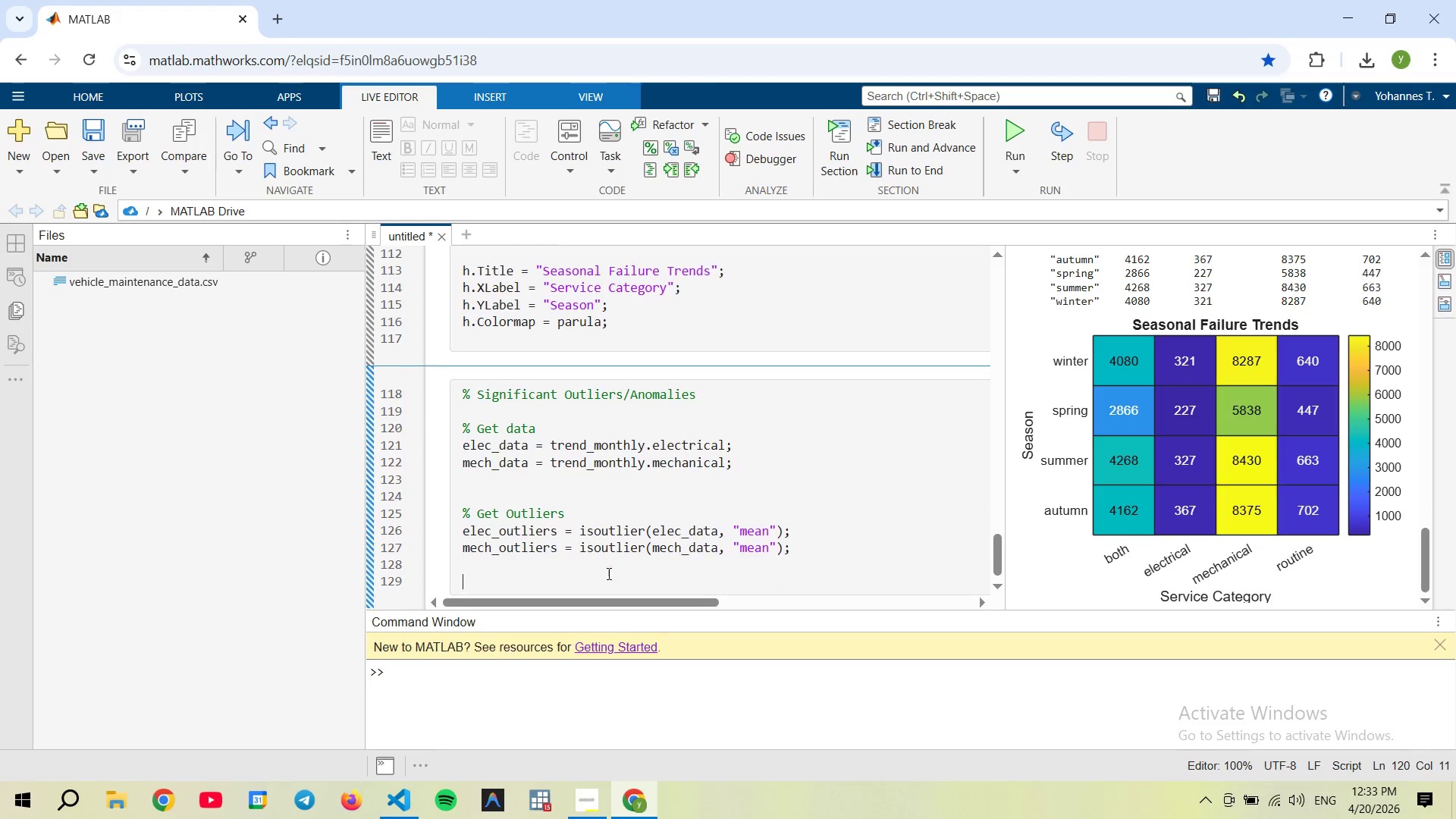 
key(ArrowDown)
 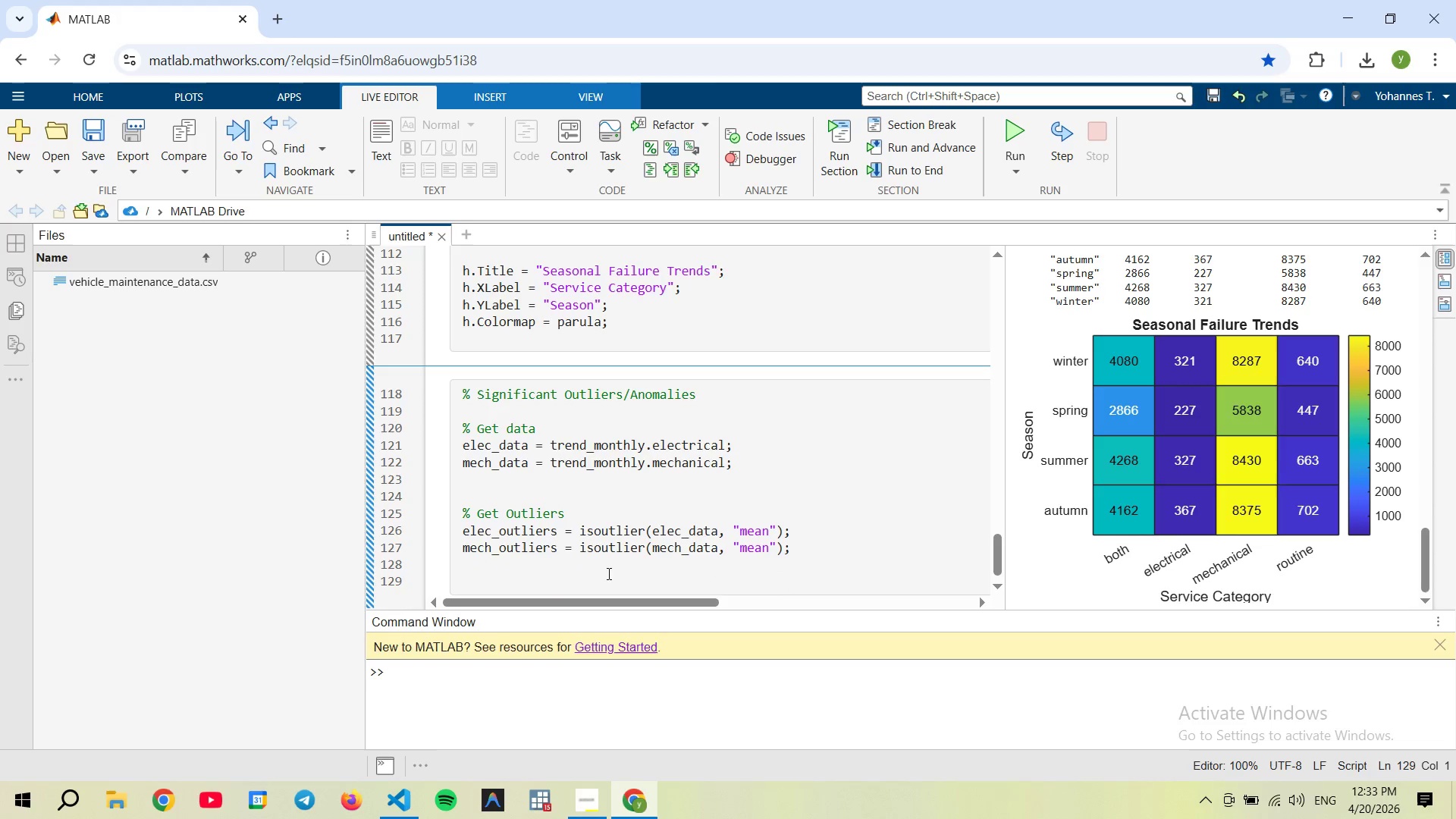 
key(Shift+5)
 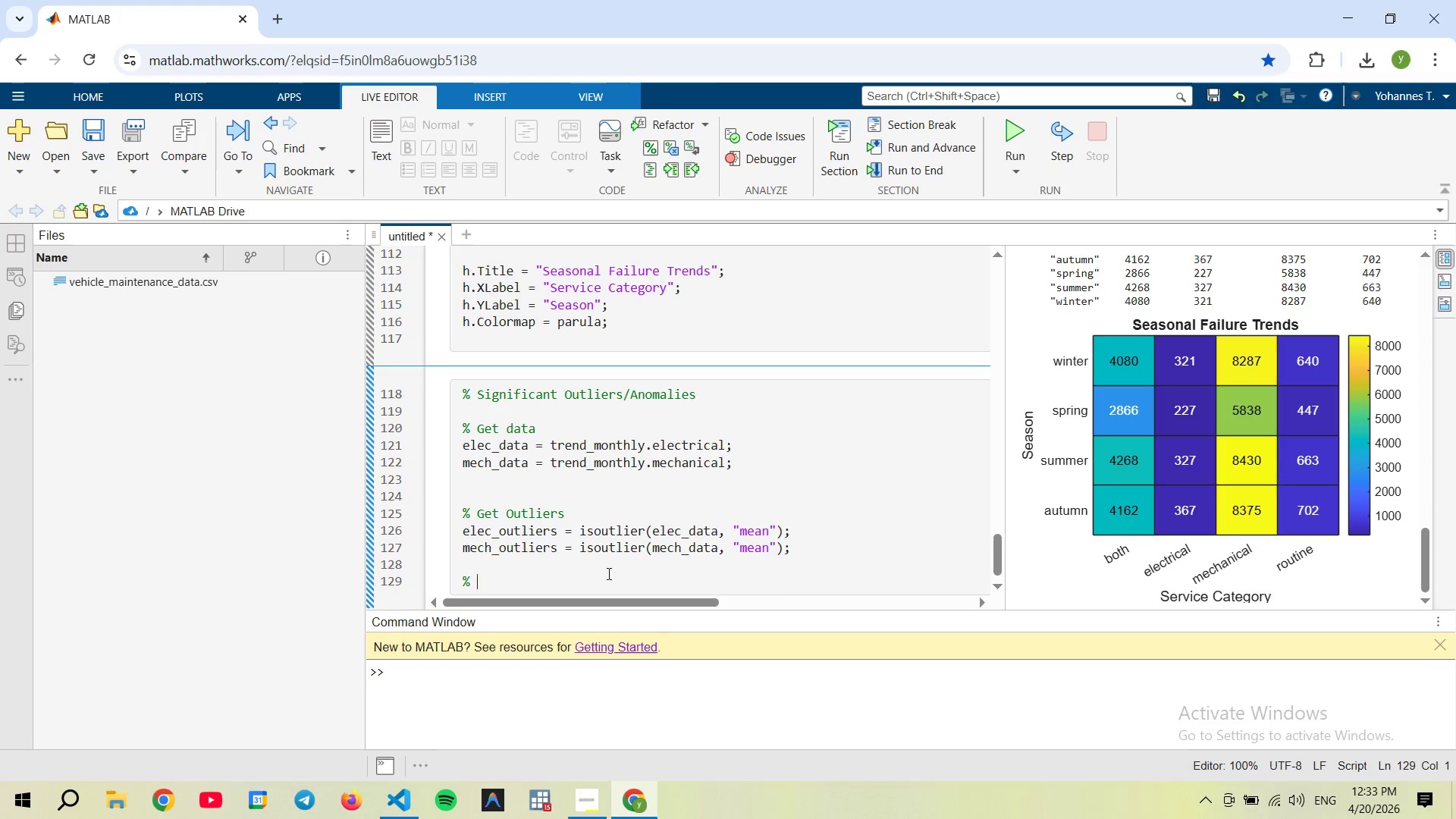 
type( Get )
 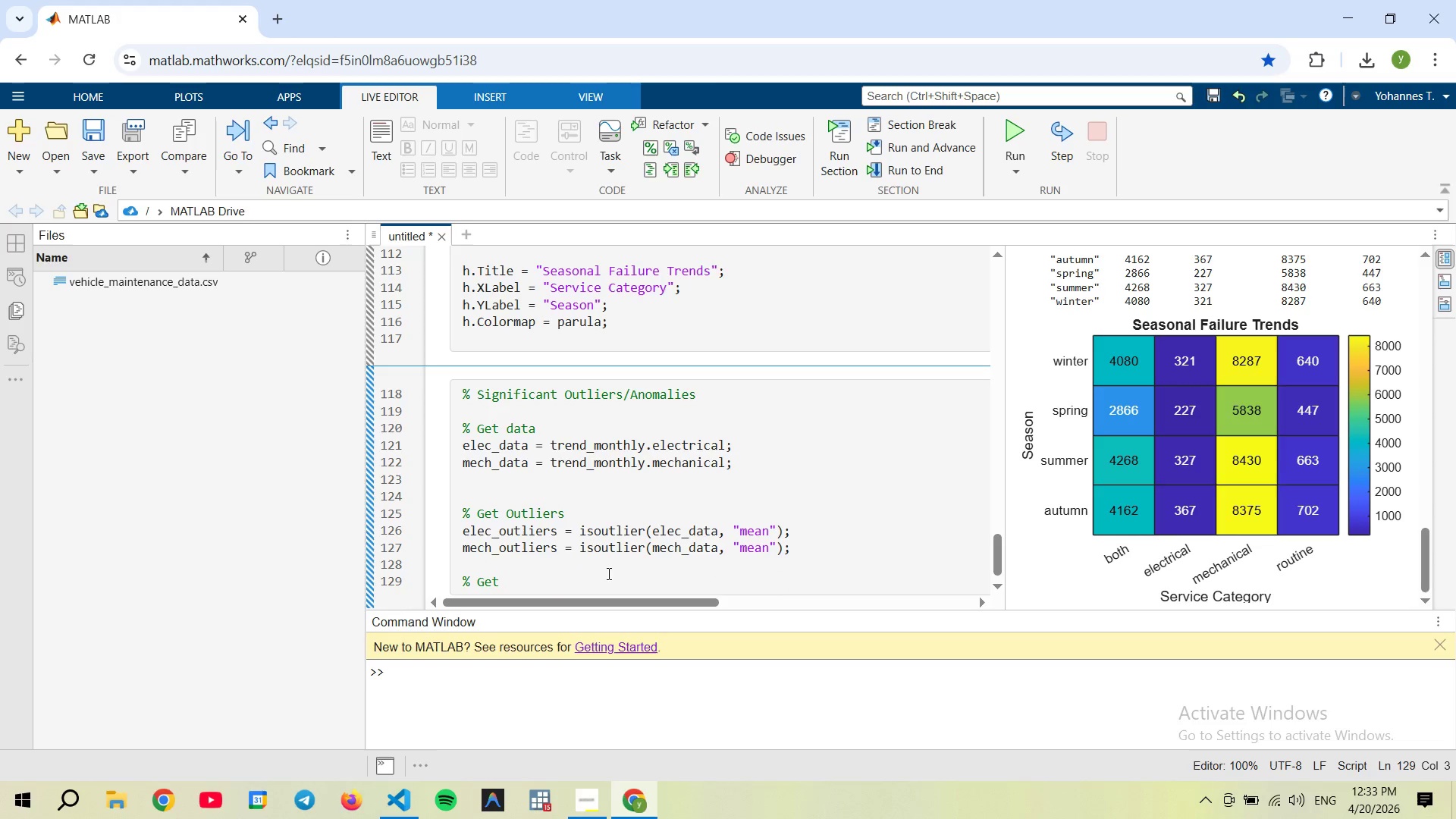 
key(Alt+AltRight)
 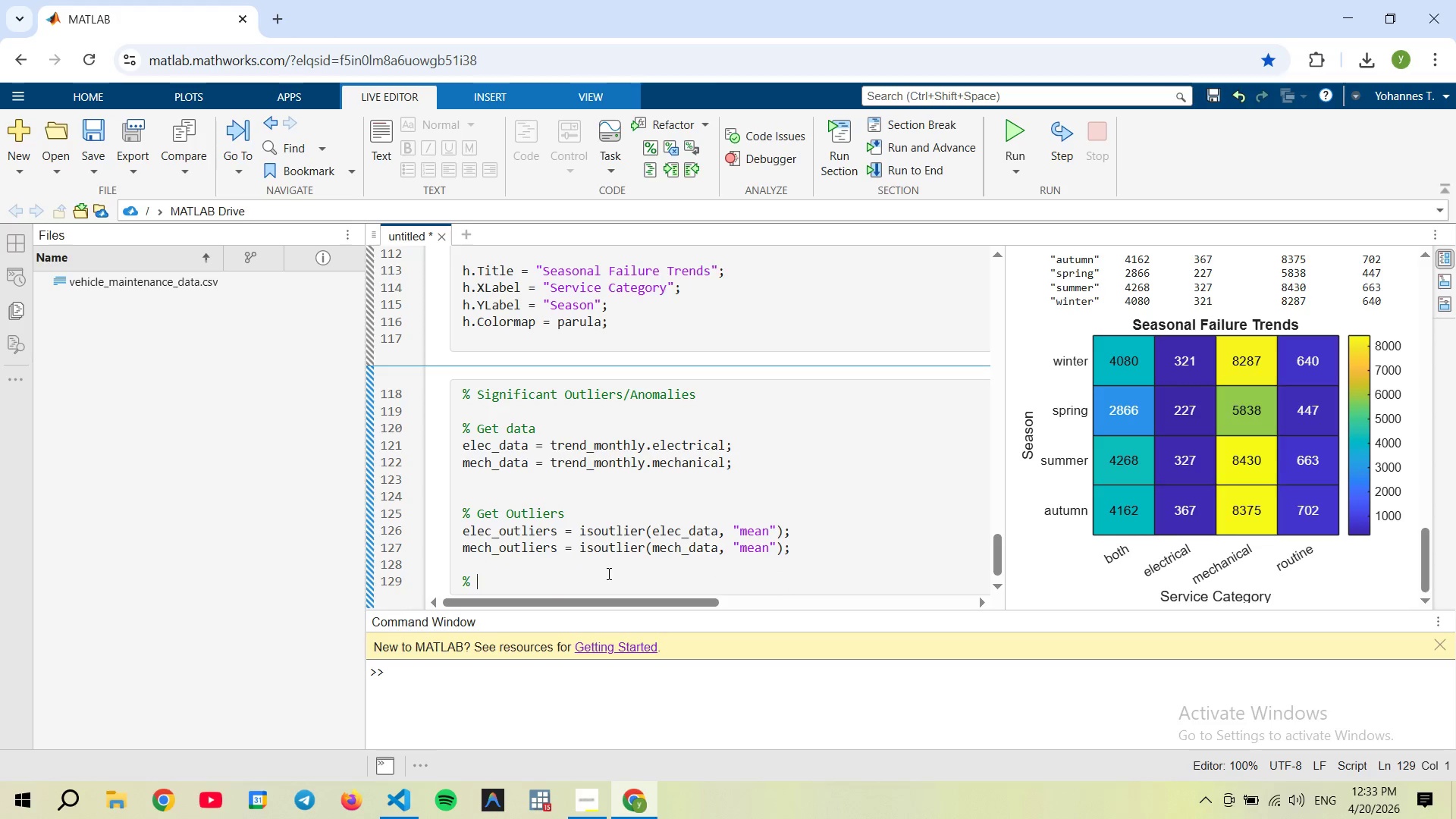 
key(Alt+AltRight)
 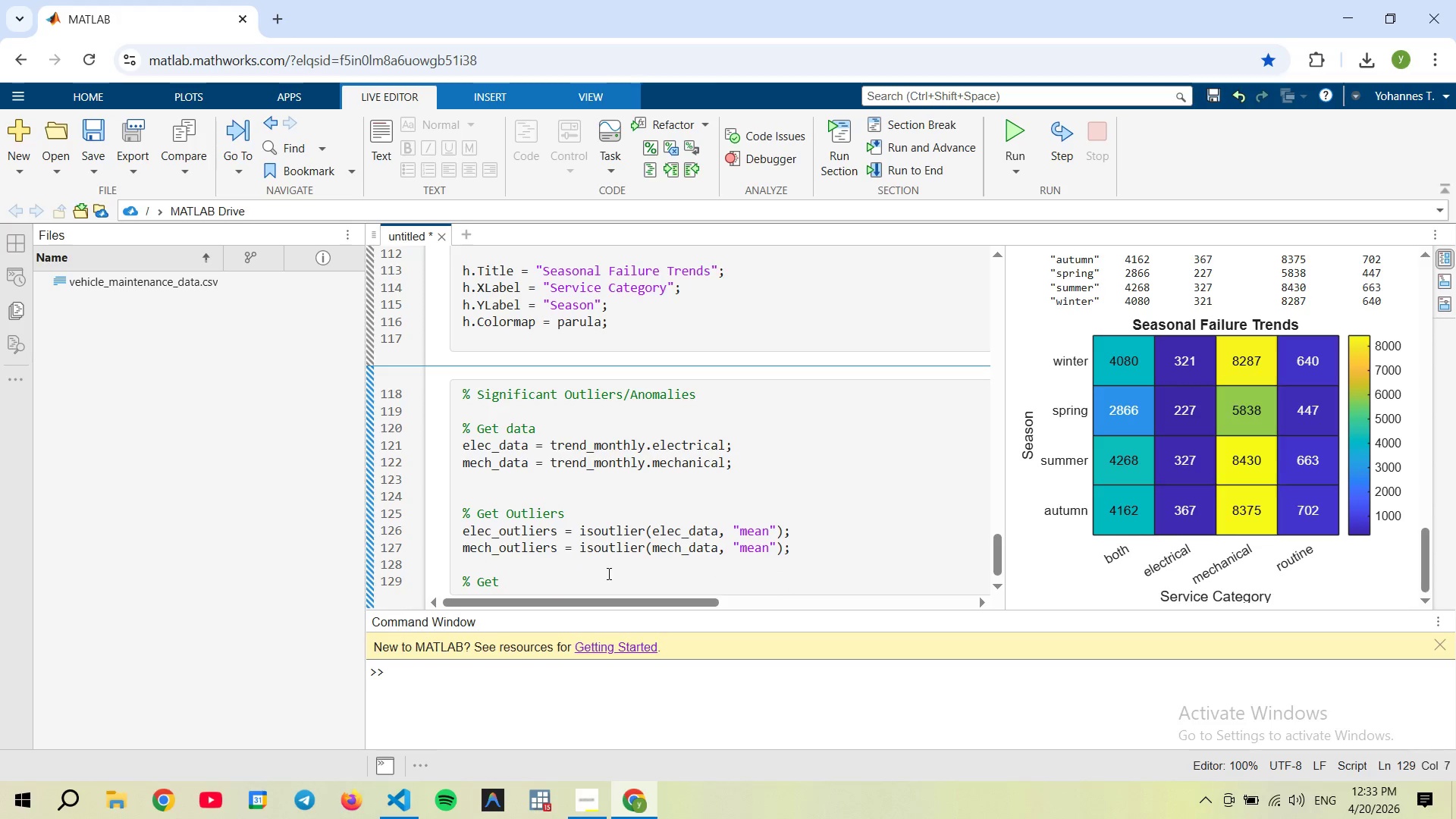 
type(mo)
key(Backspace)
key(Backspace)
type(Months)
 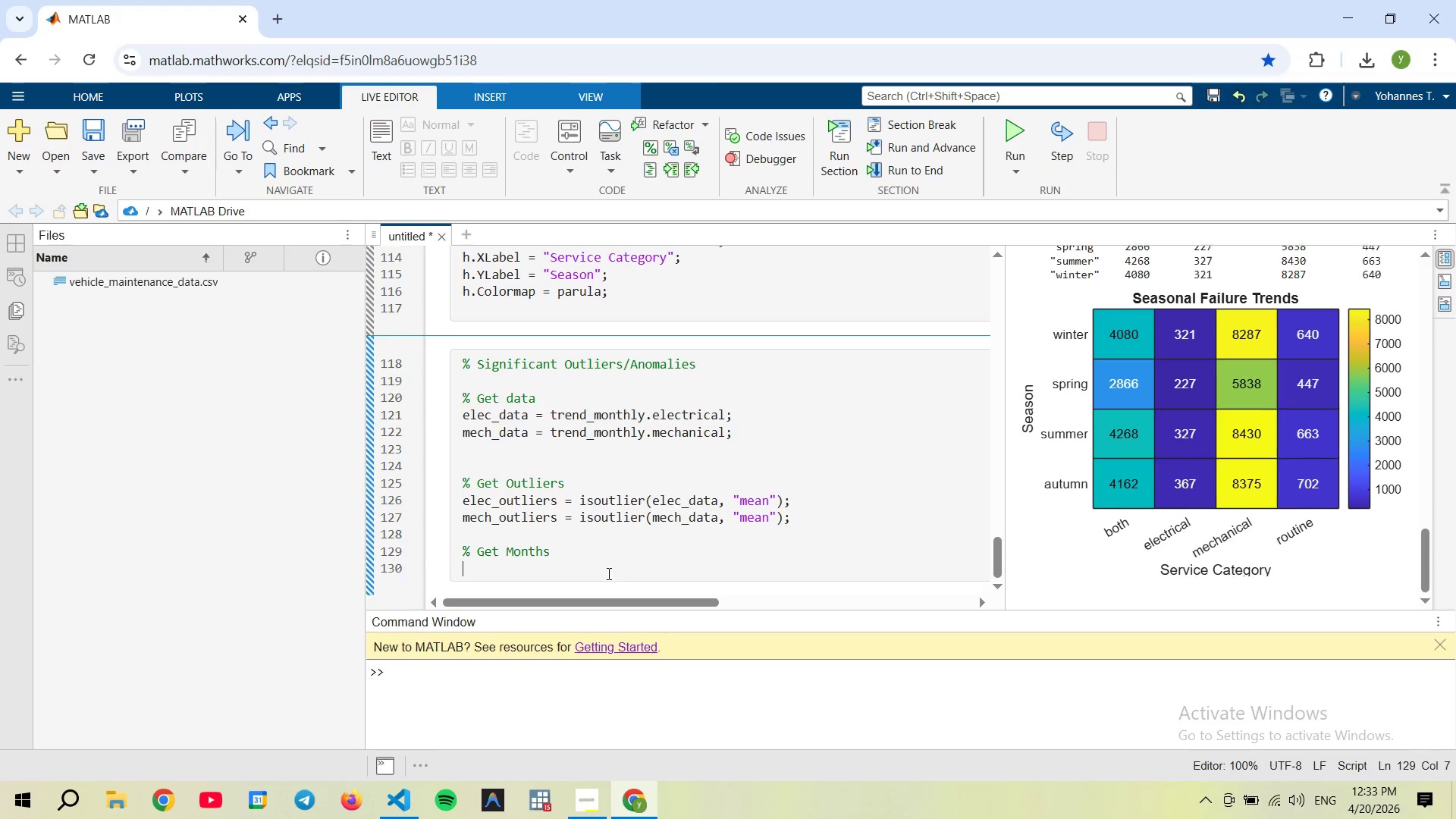 
key(Enter)
 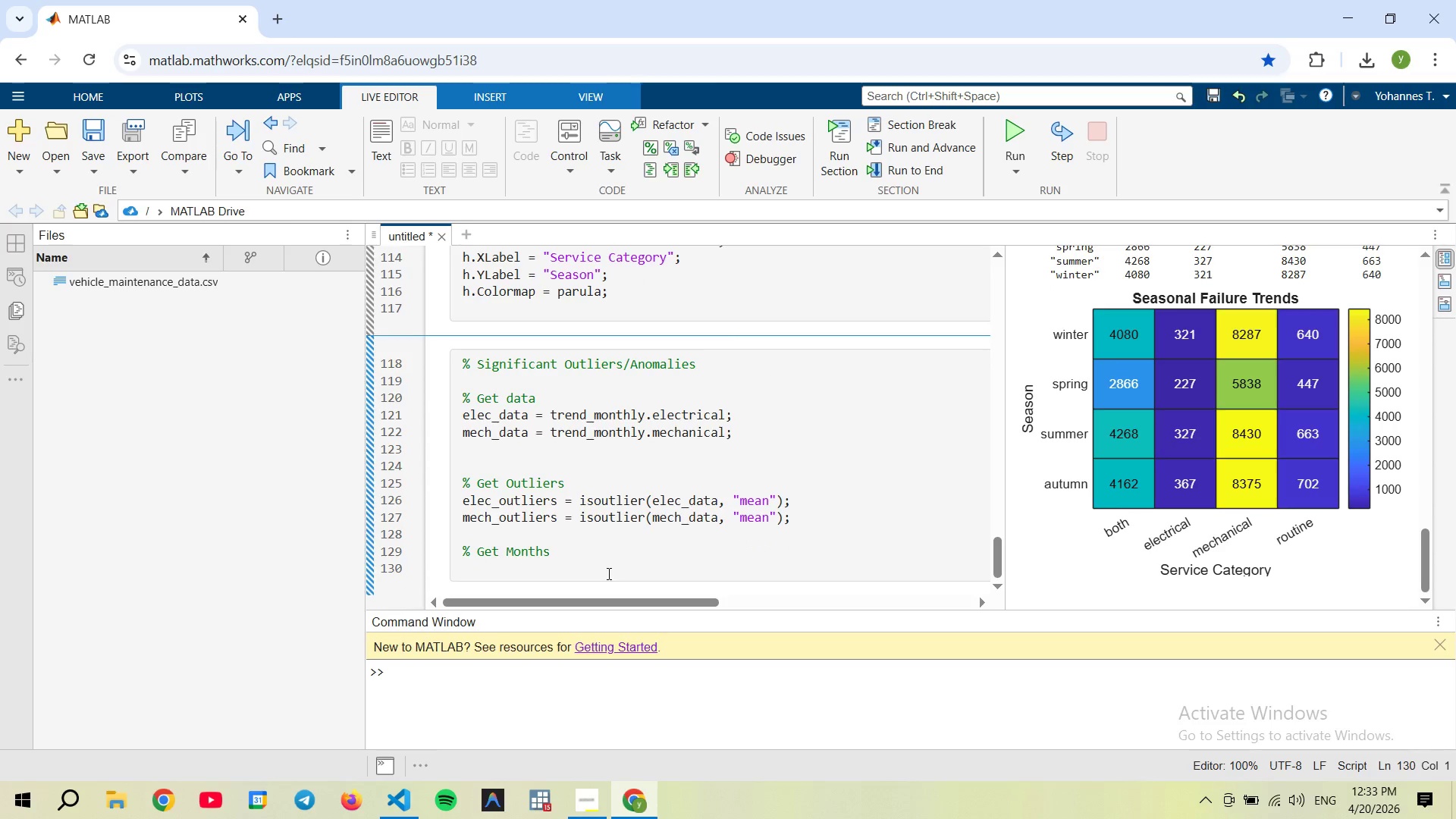 
type(elec_months )
 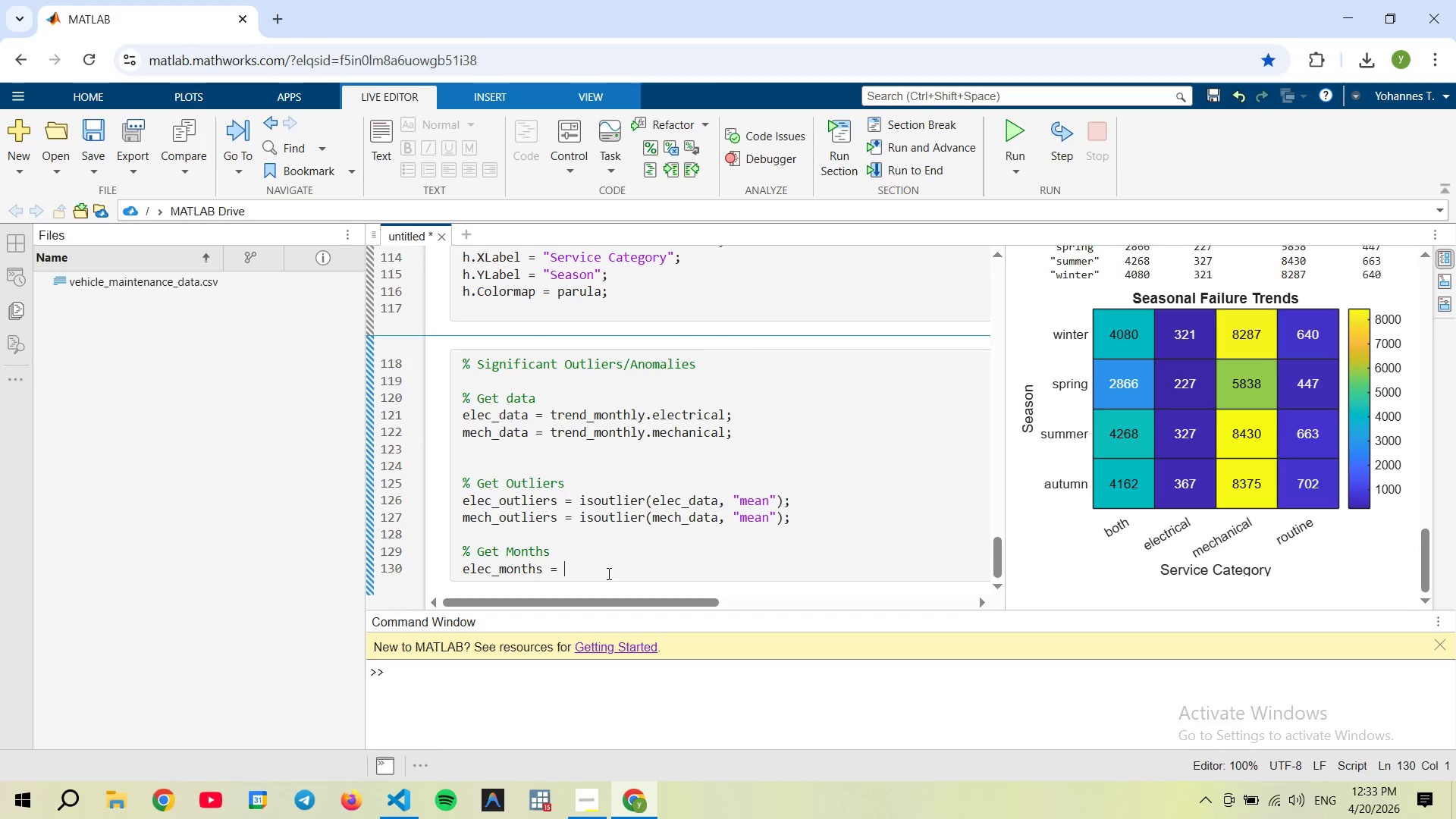 
key(Alt+AltRight)
 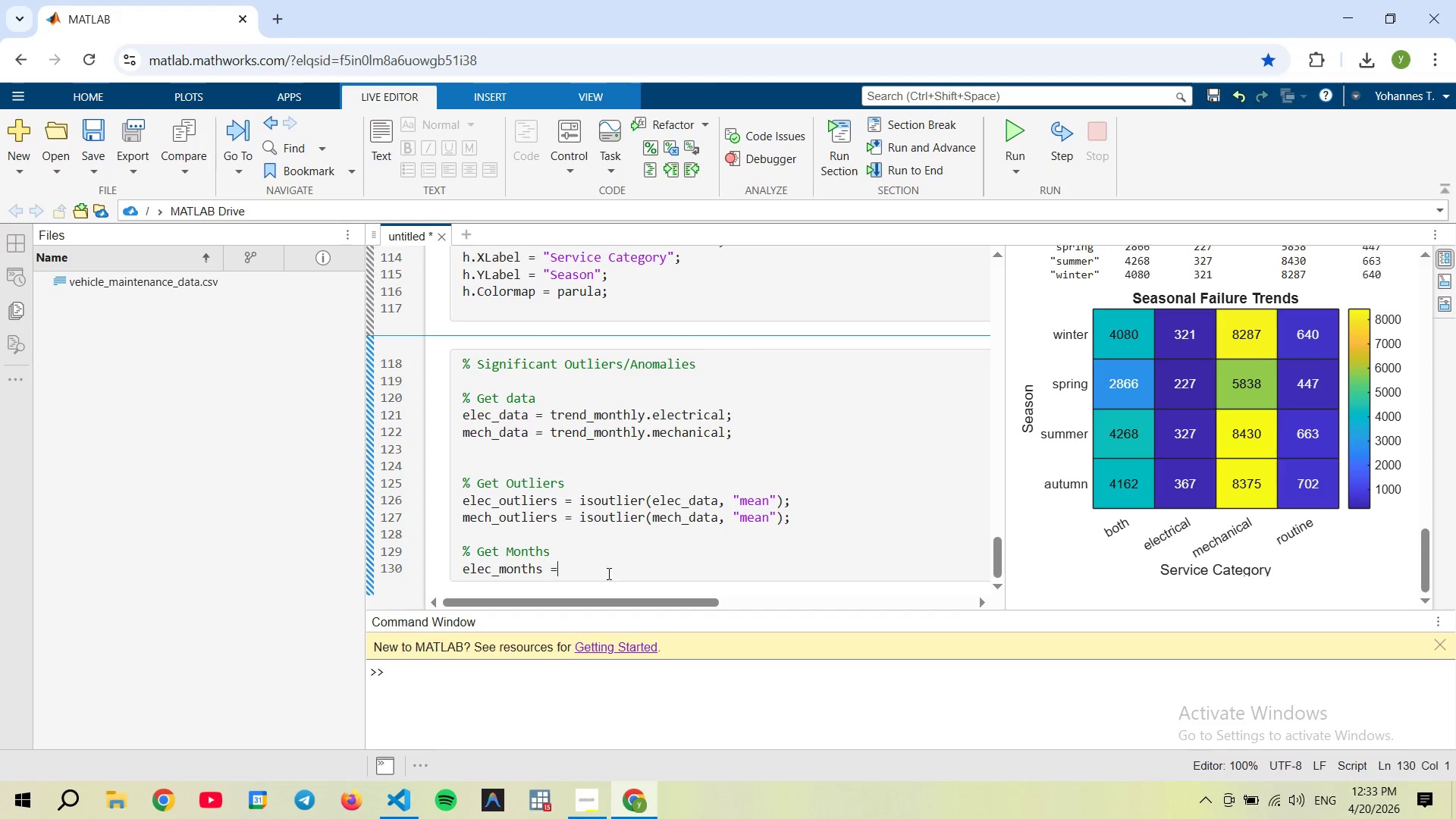 
type(= trend_monthly.month(elec))
 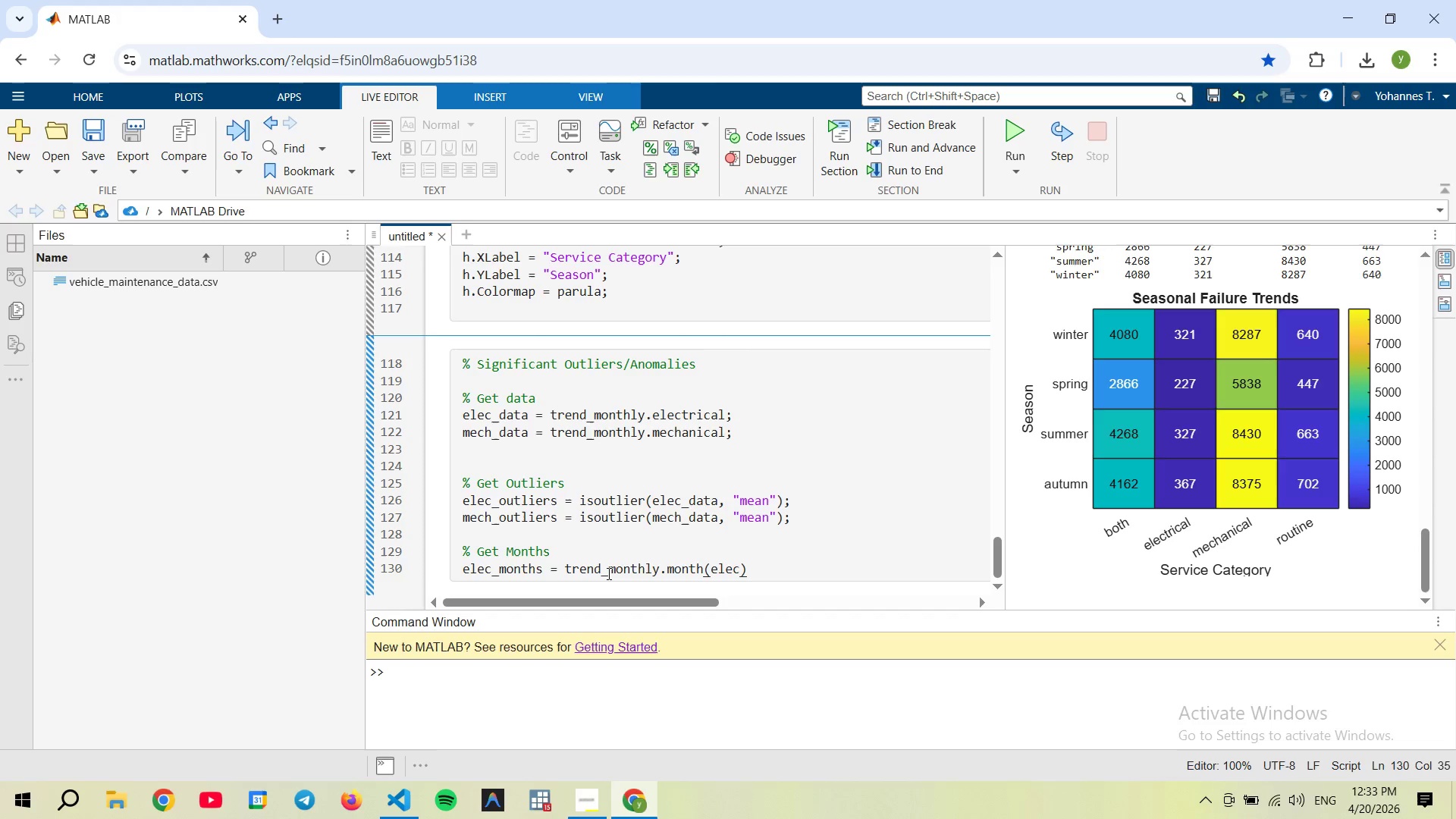 
key(ArrowLeft)
 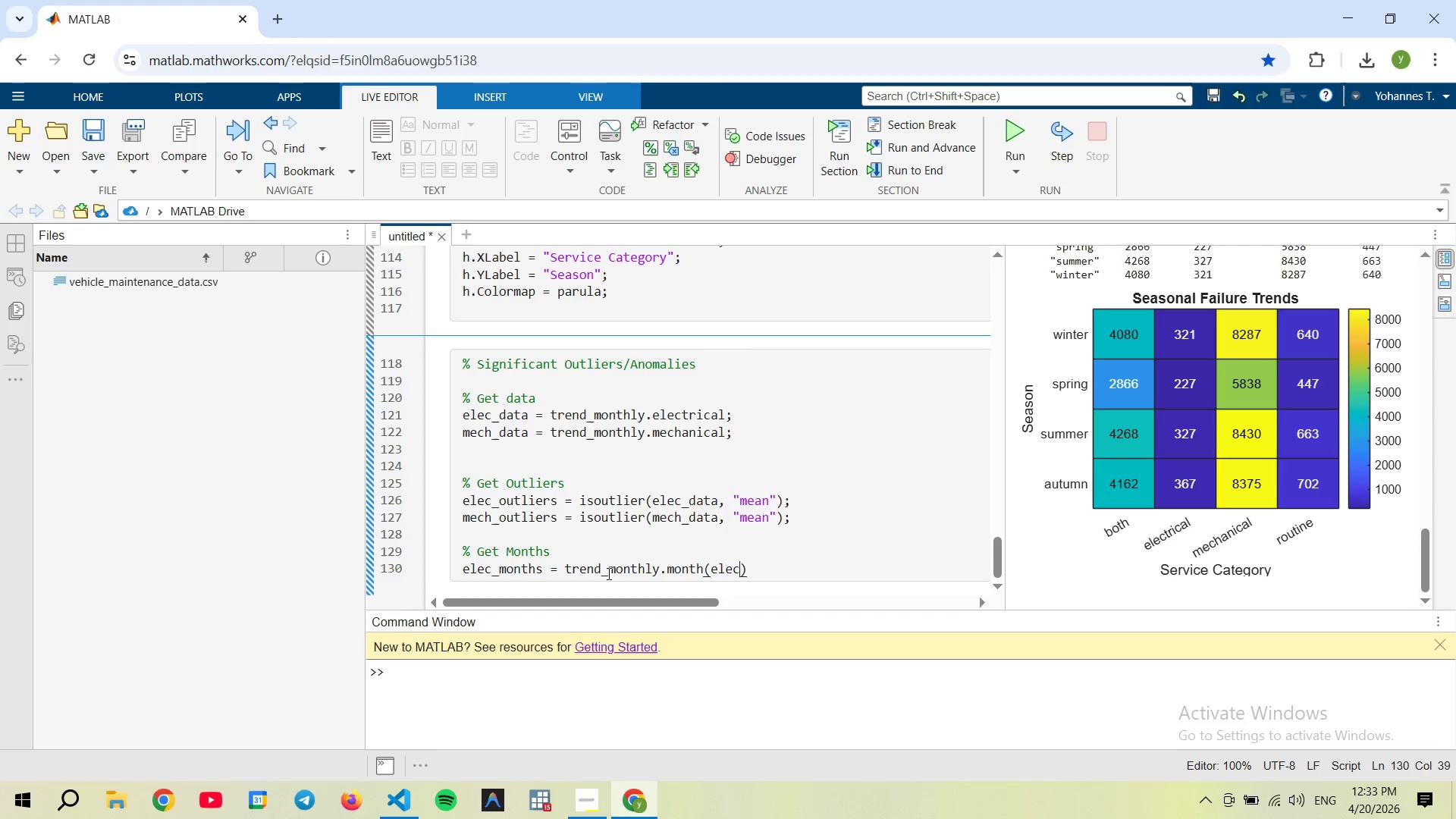 
type(_Out)
key(Backspace)
key(Backspace)
key(Backspace)
type(outliers);)
 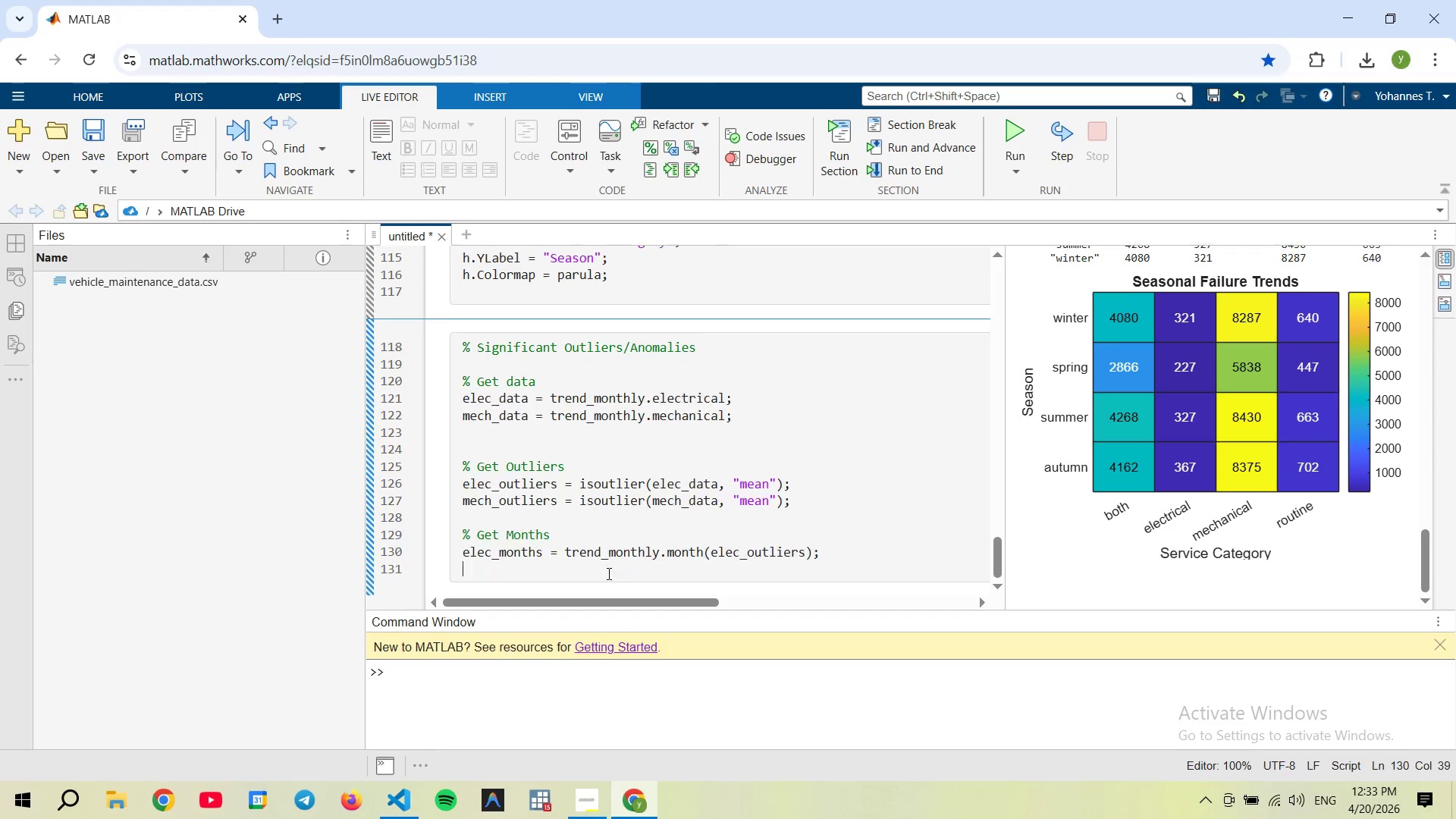 
key(Enter)
 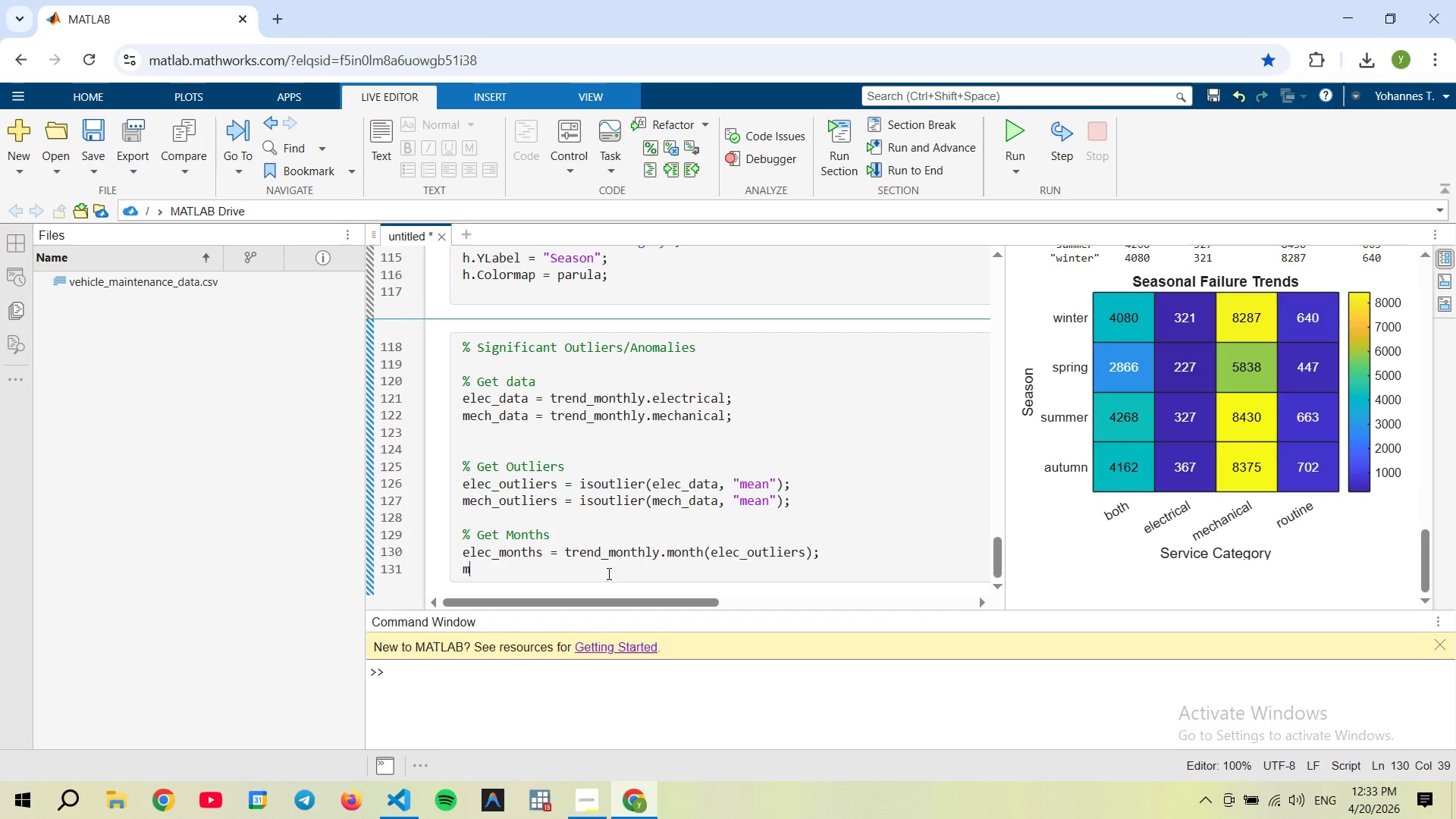 
type(m)
key(Backspace)
type(mech_months)
 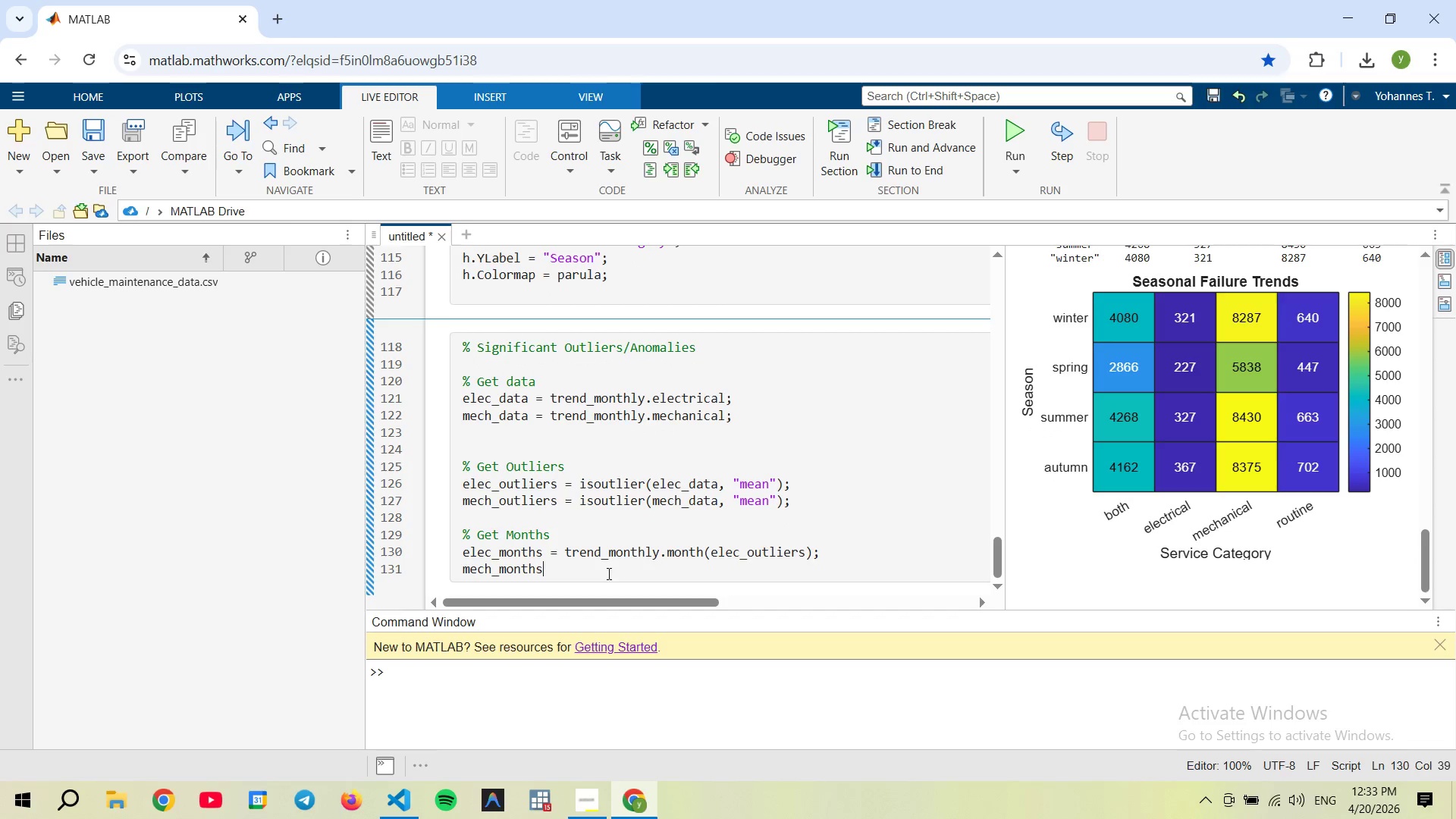 
key(Alt+AltRight)
 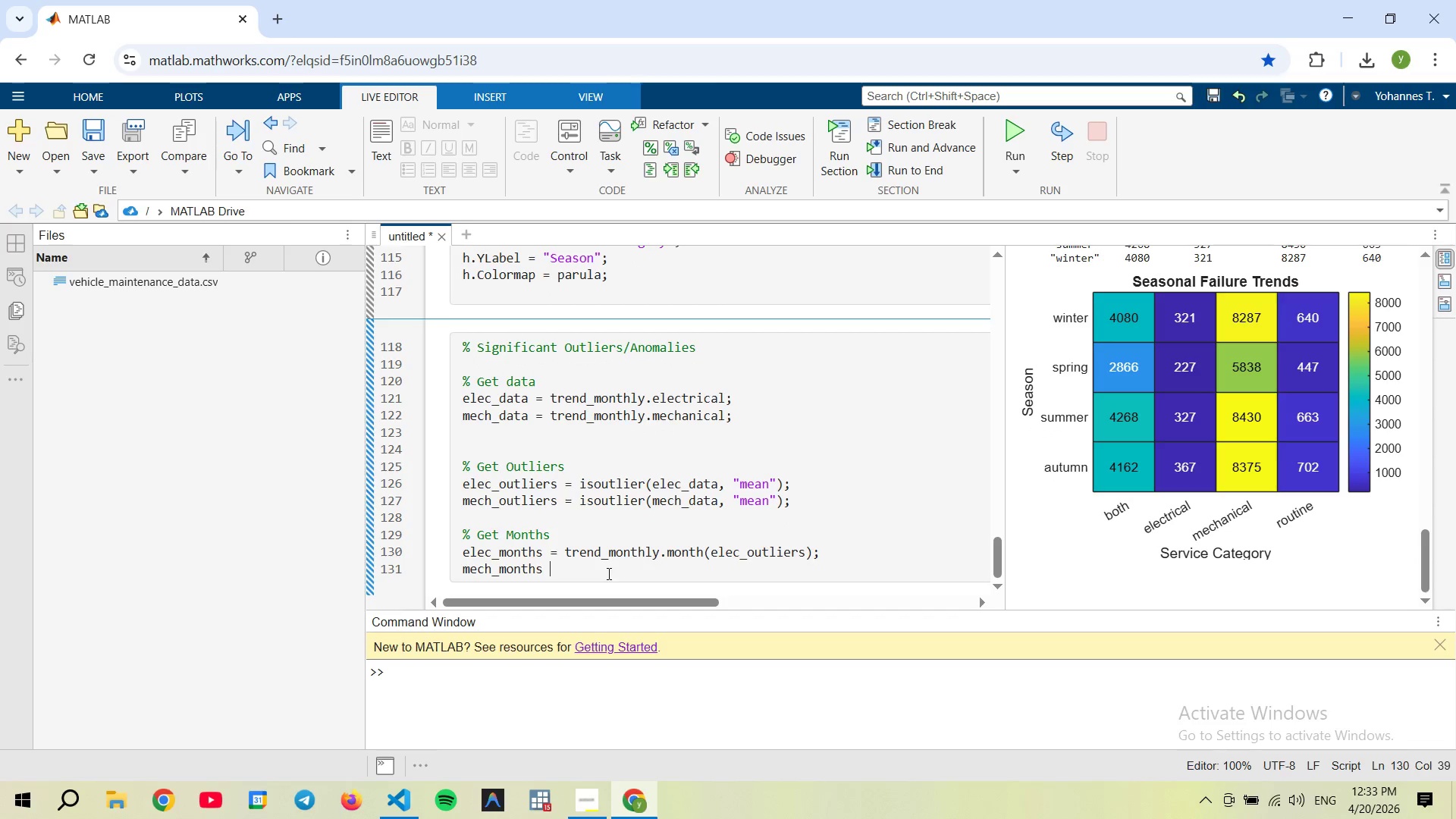 
type( = trend_monthly.month(mech_outliers);)
 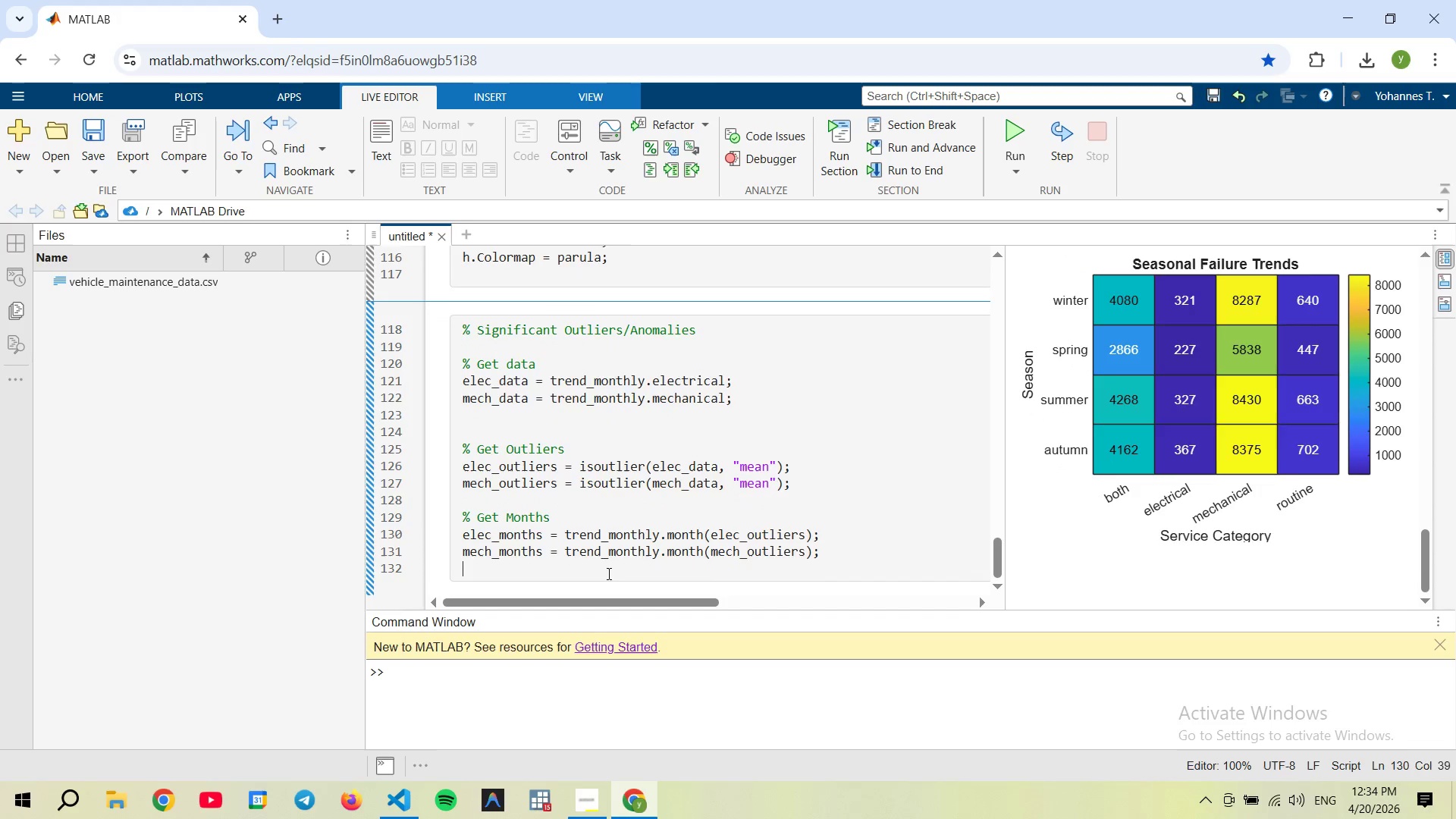 
key(Enter)
 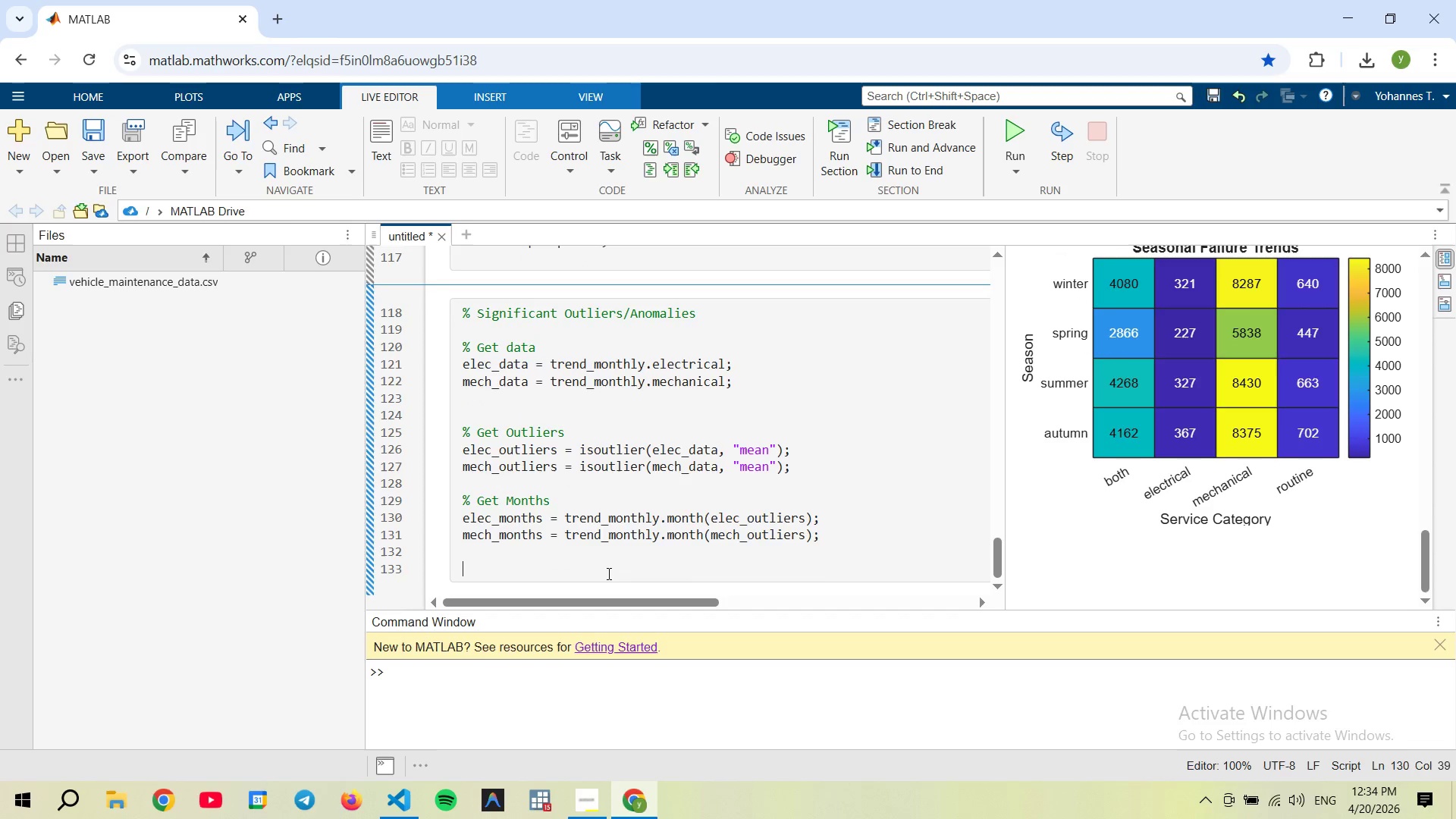 
key(Enter)
 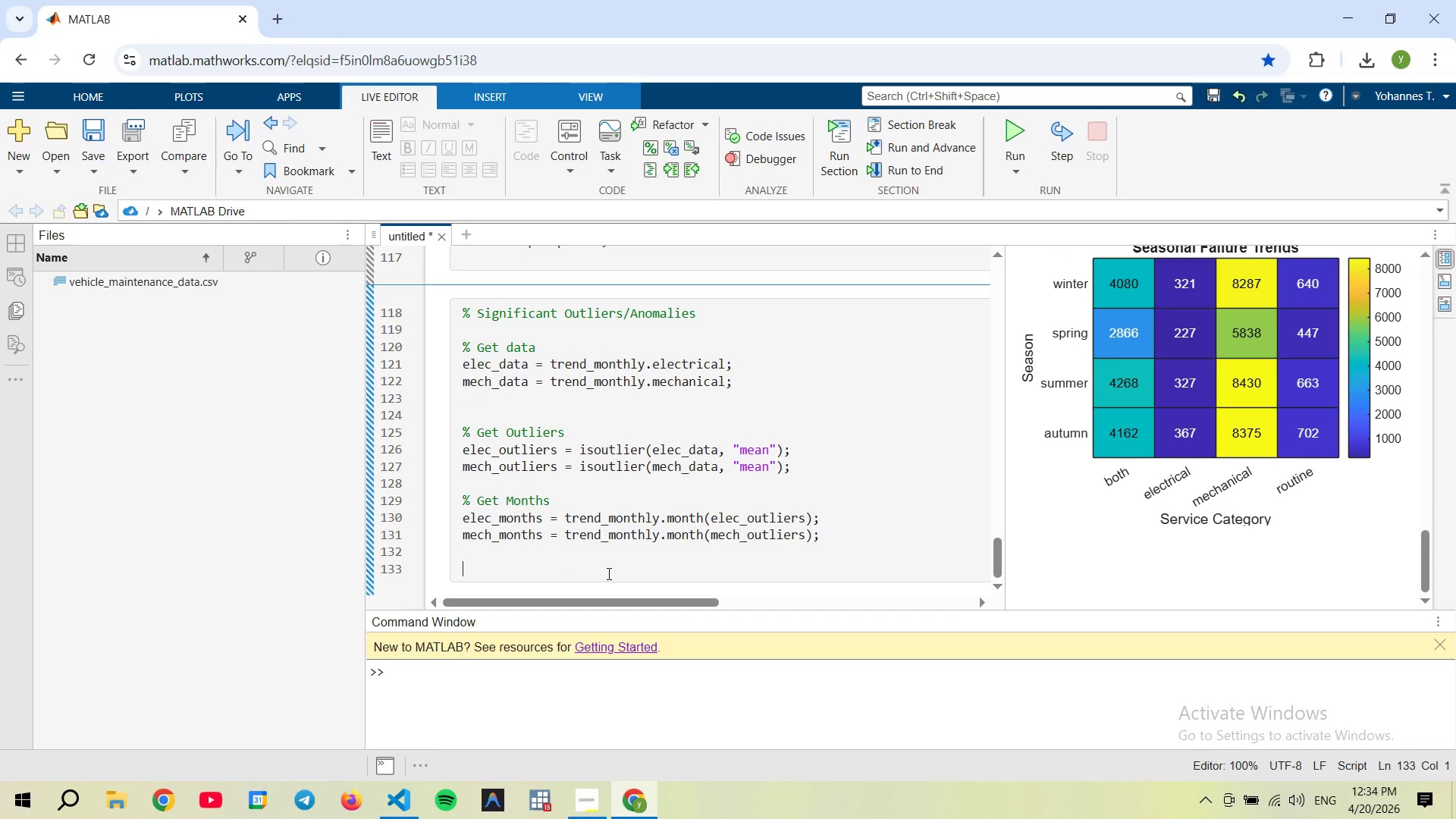 
wait(7.11)
 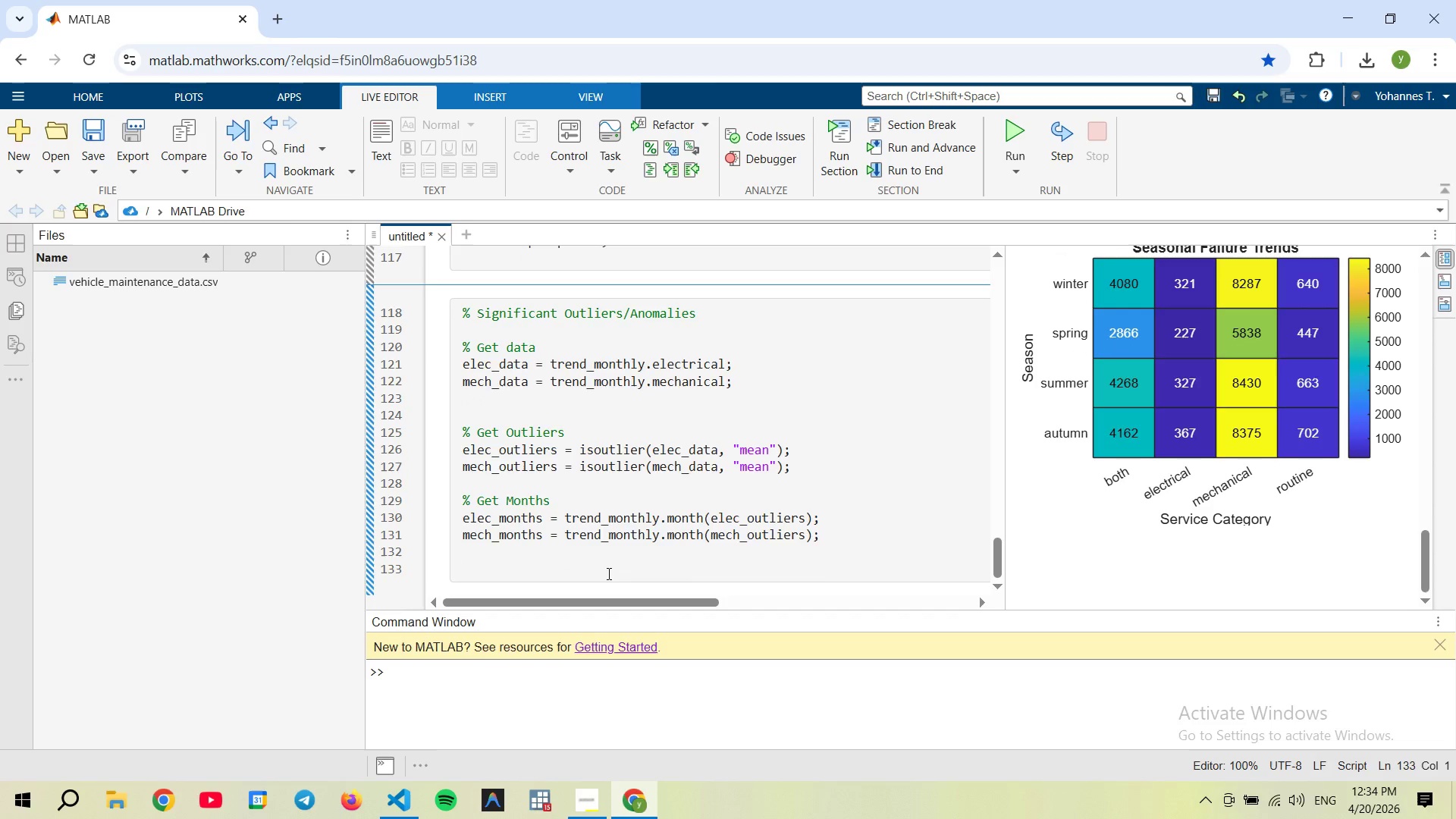 
type(% Get Valuse)
key(Backspace)
key(Backspace)
type(es)
 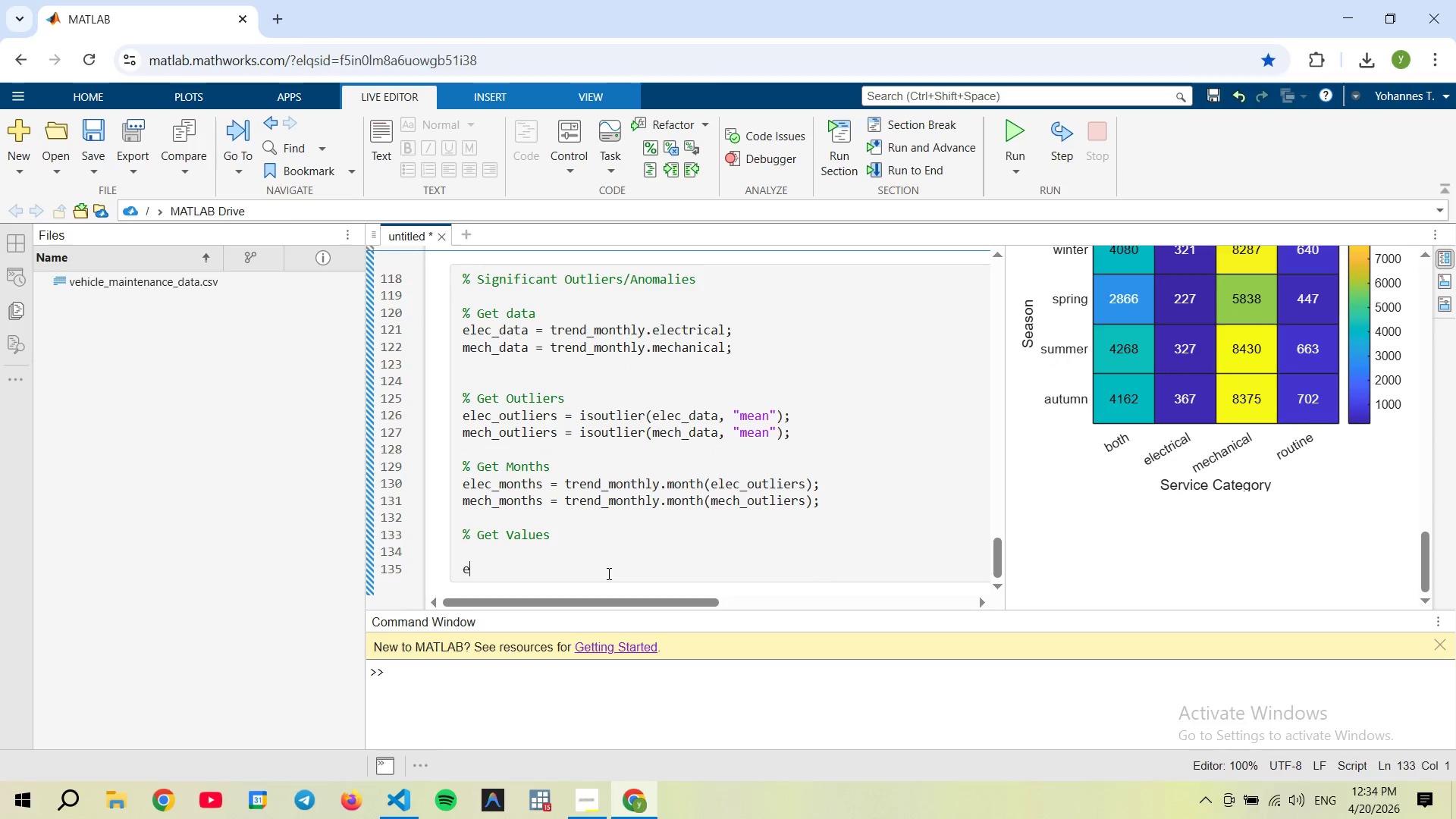 
hold_key(key=AltRight, duration=5.91)
 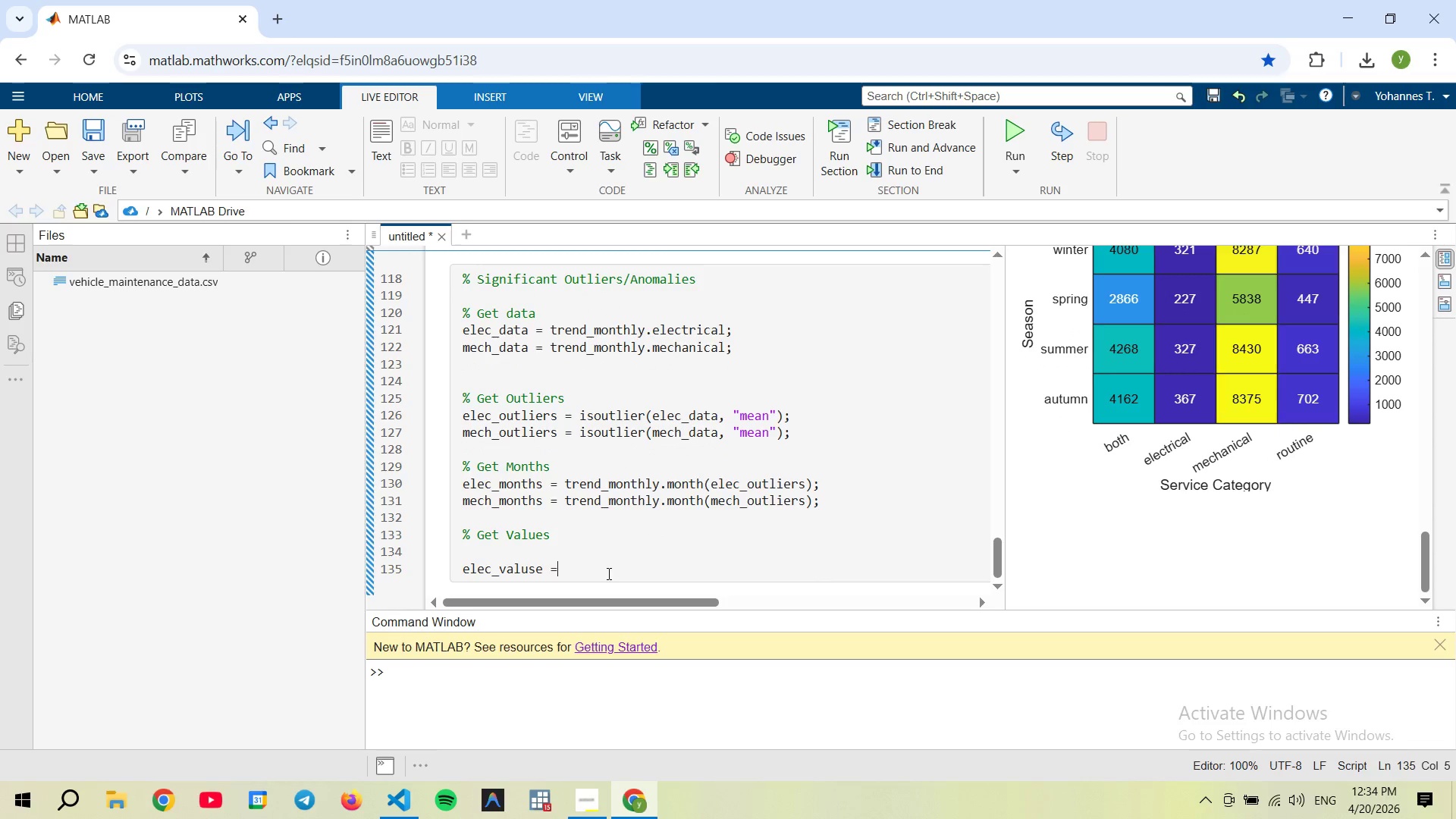 
key(Enter)
 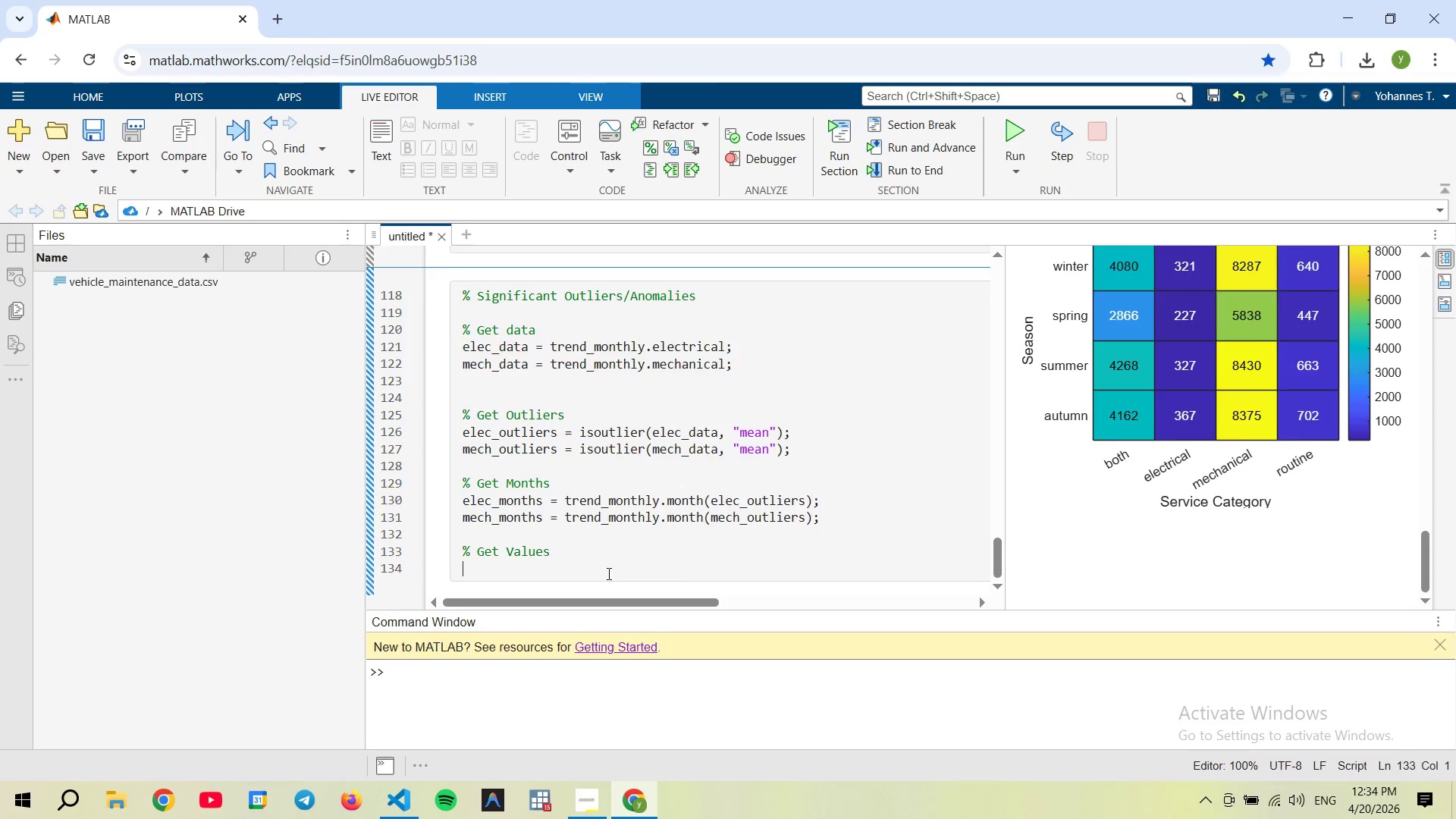 
key(Enter)
 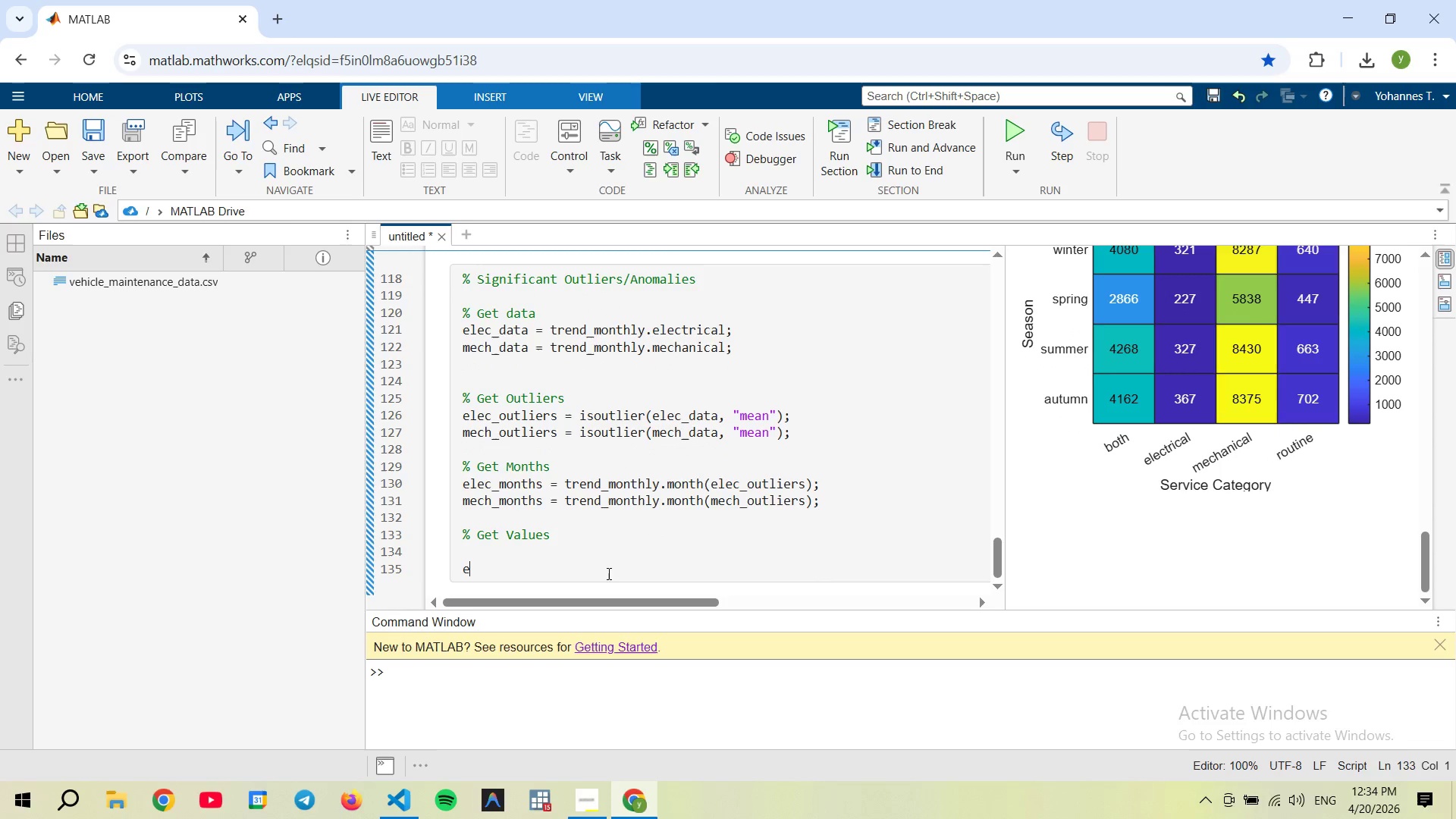 
type(elec-values = )
key(Backspace)
key(Backspace)
key(Backspace)
key(Backspace)
key(Backspace)
type(es = elec)_)
key(Backspace)
key(Backspace)
type(+)
key(Backspace)
type(_data(elec)o)
key(Backspace)
key(Backspace)
type(_outliers);)
 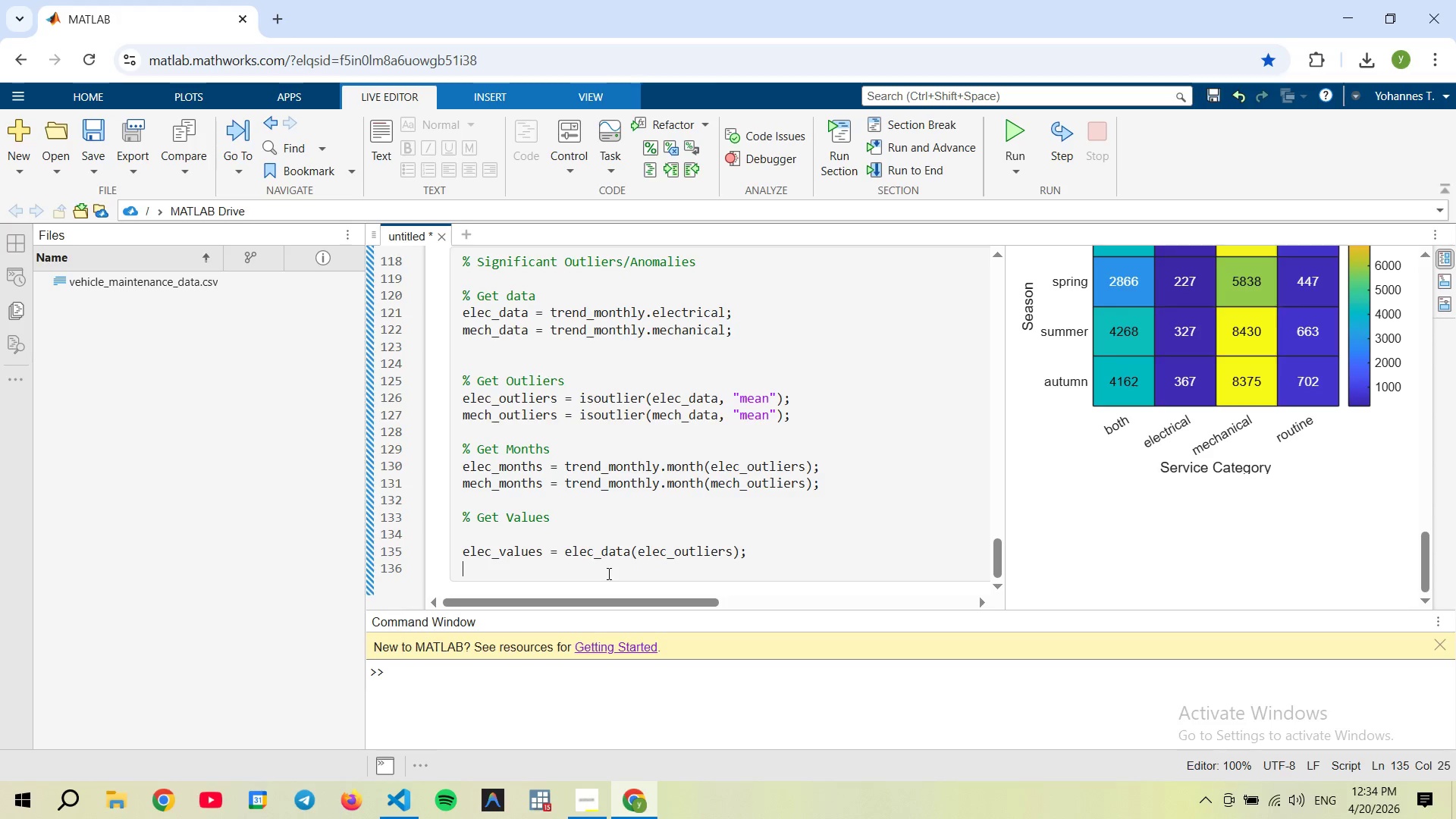 
 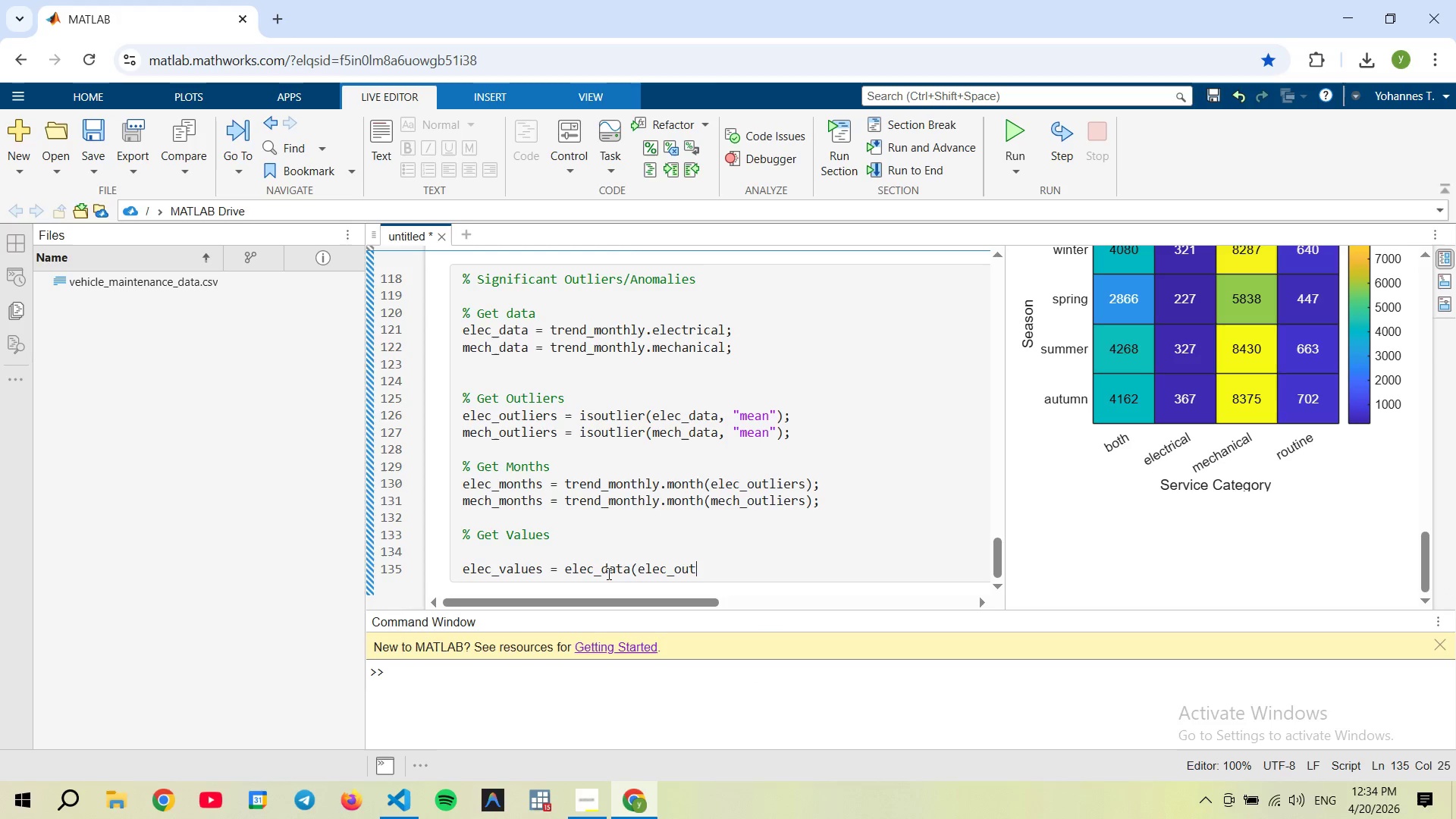 
key(Enter)
 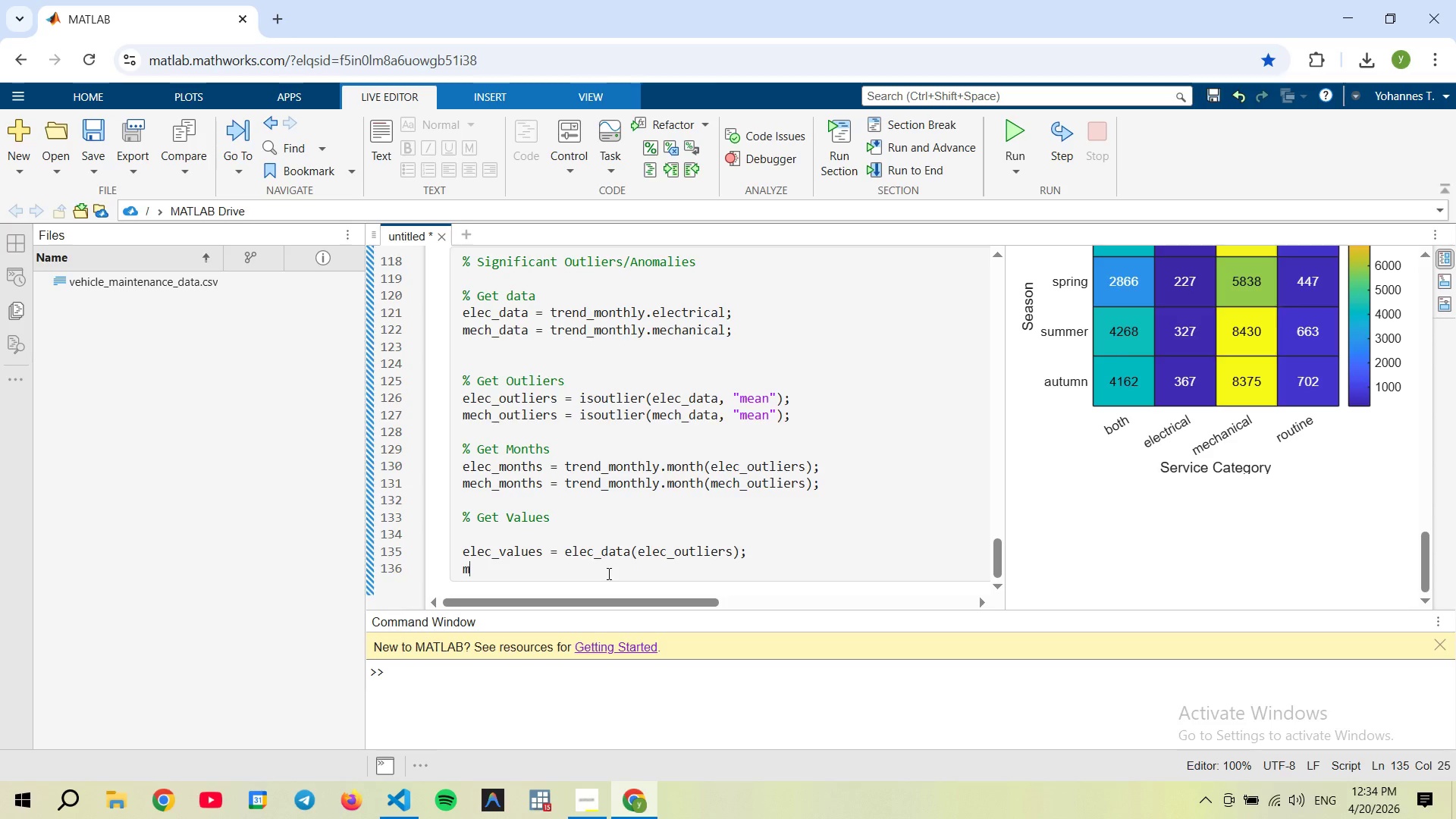 
type(mech_values)
 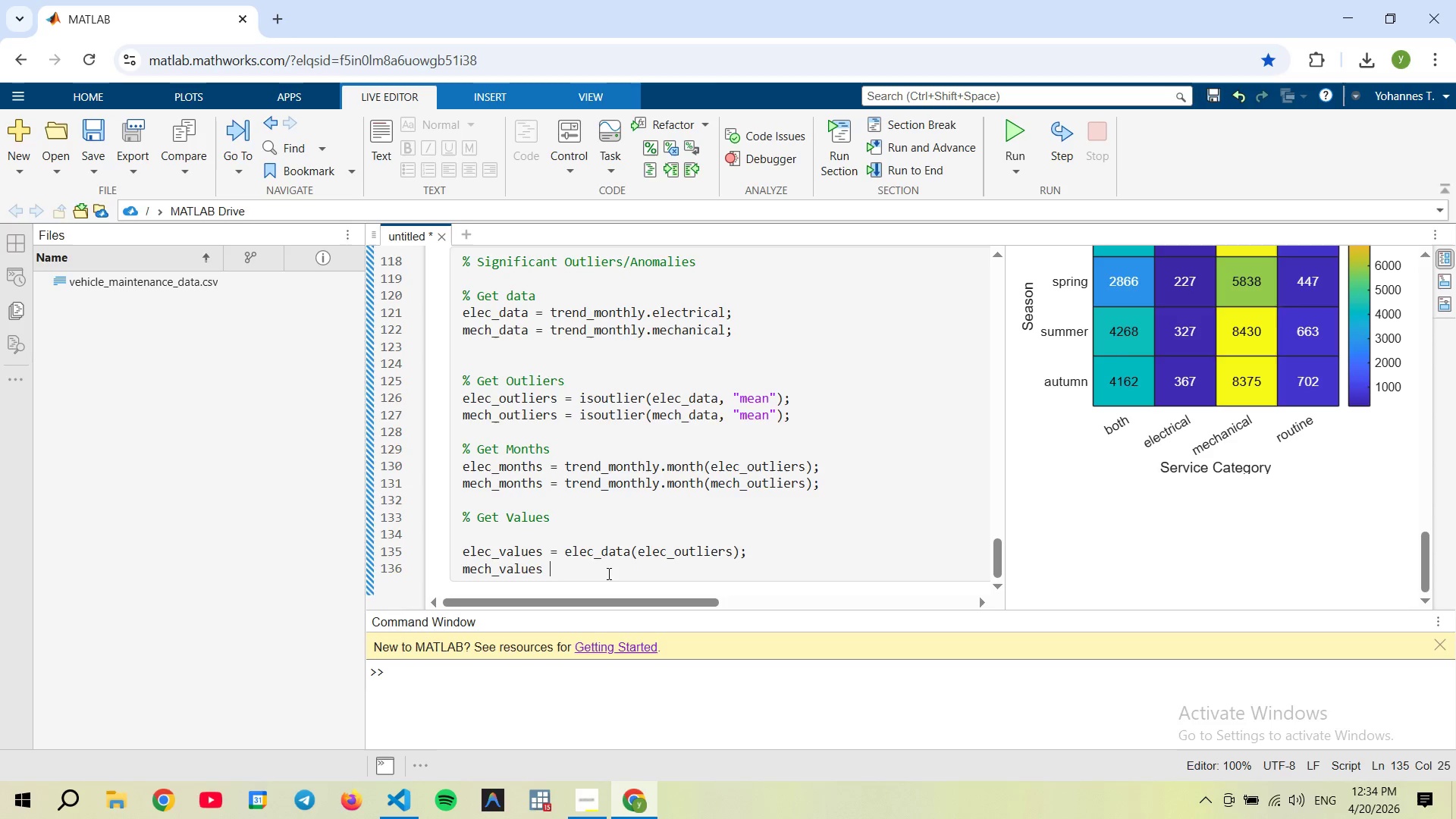 
key(Alt+AltRight)
 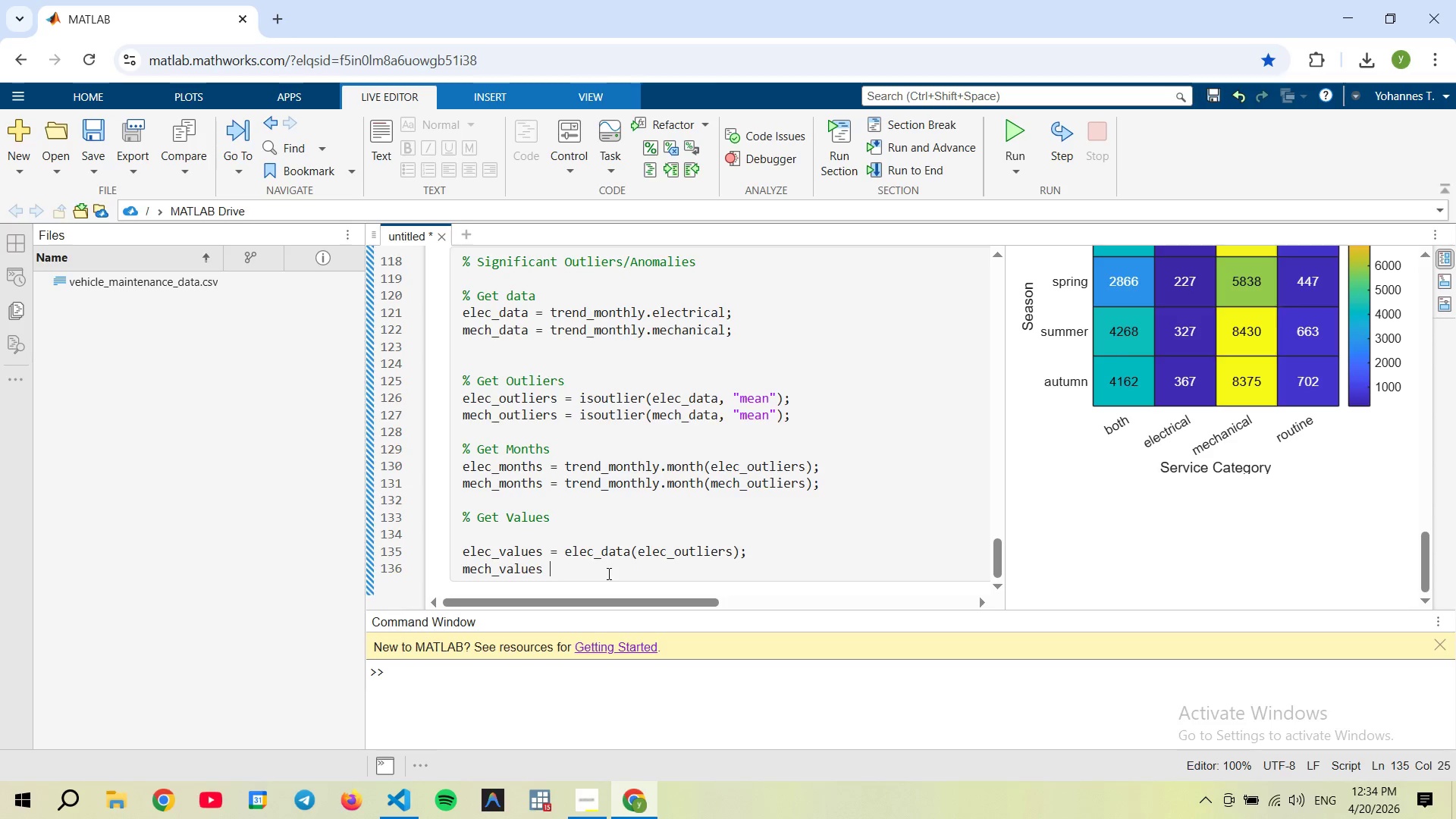 
type( = mech_data(mech_outliers)
 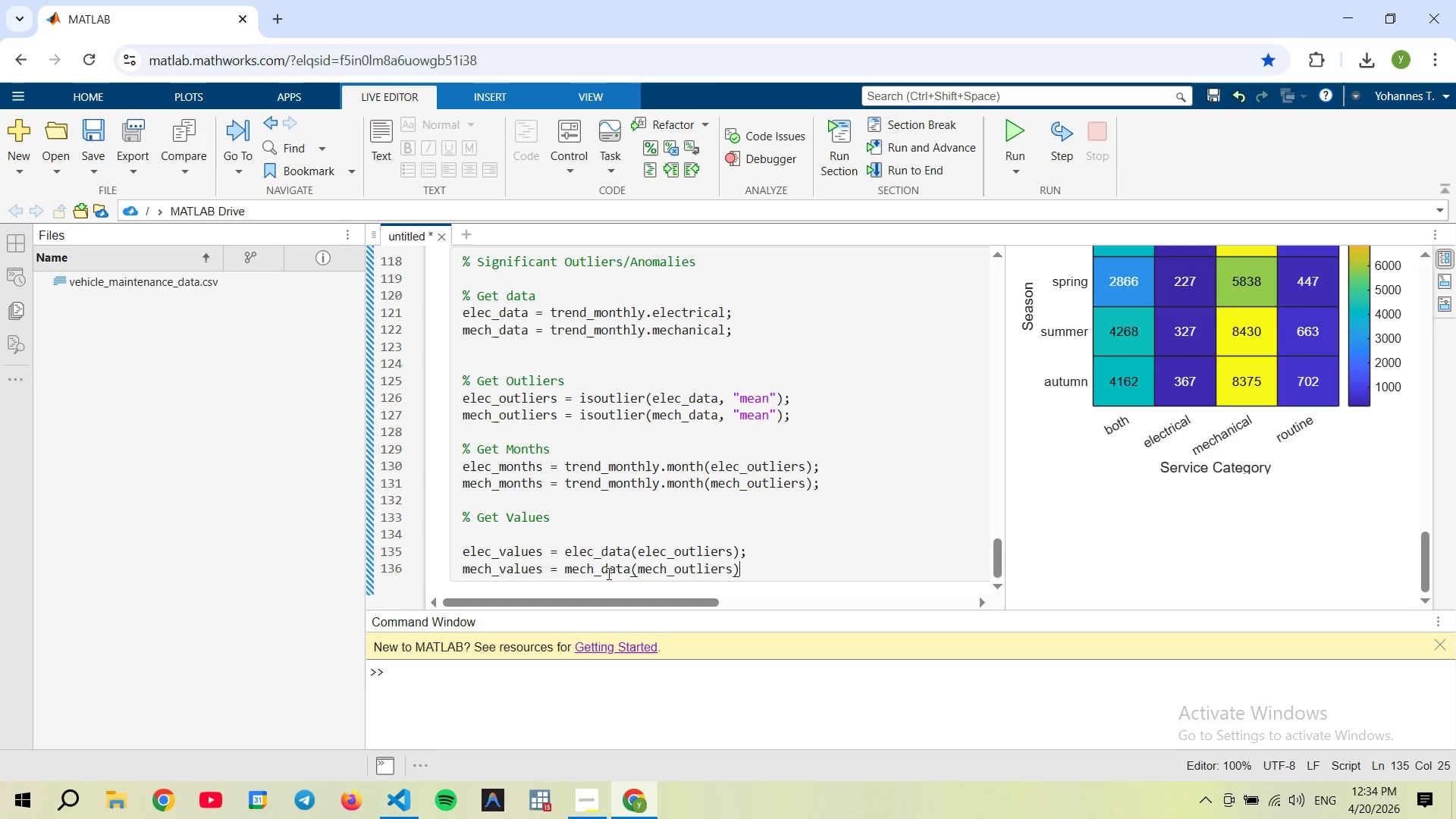 
key(ArrowRight)
 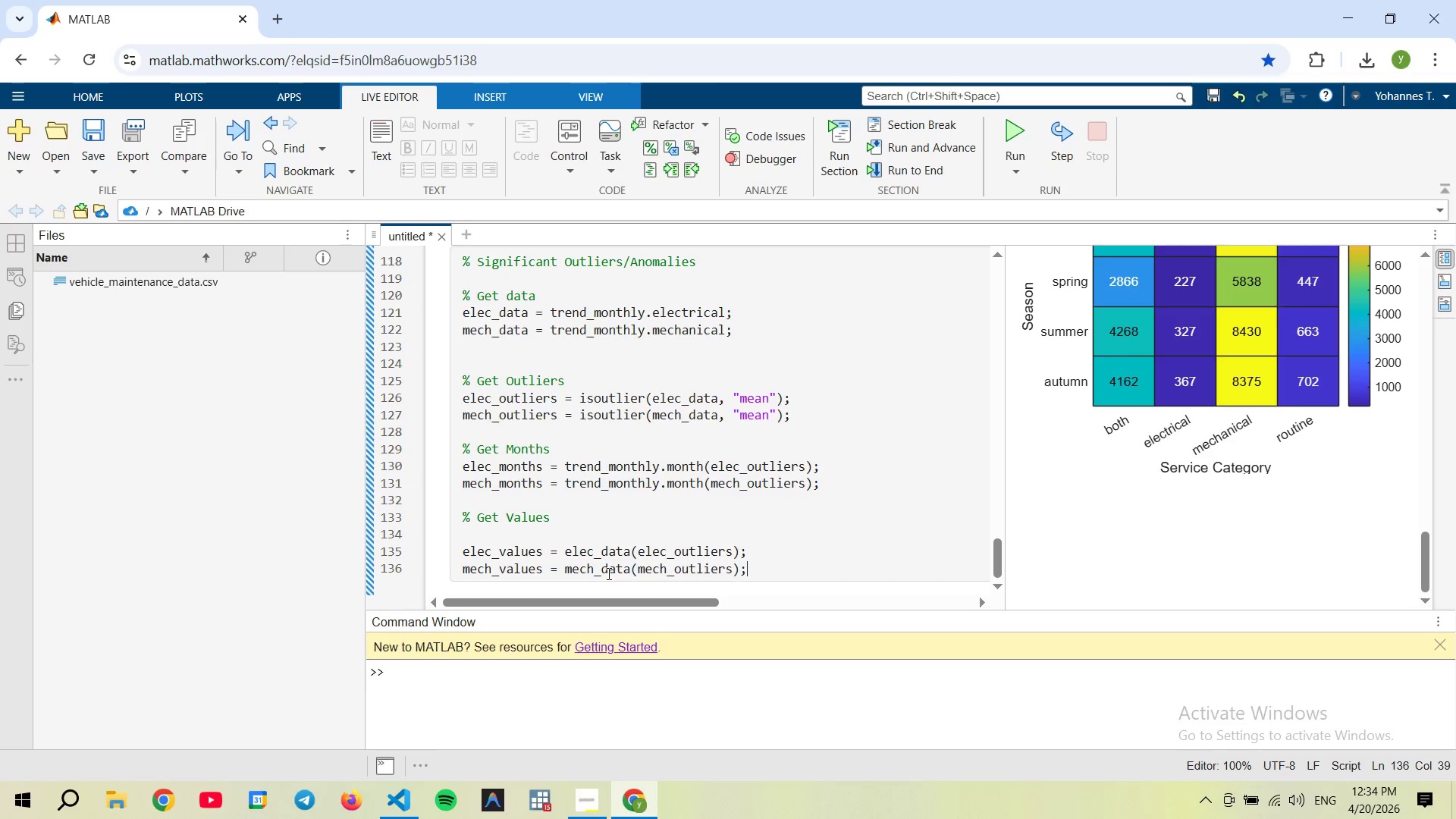 
key(Semicolon)
 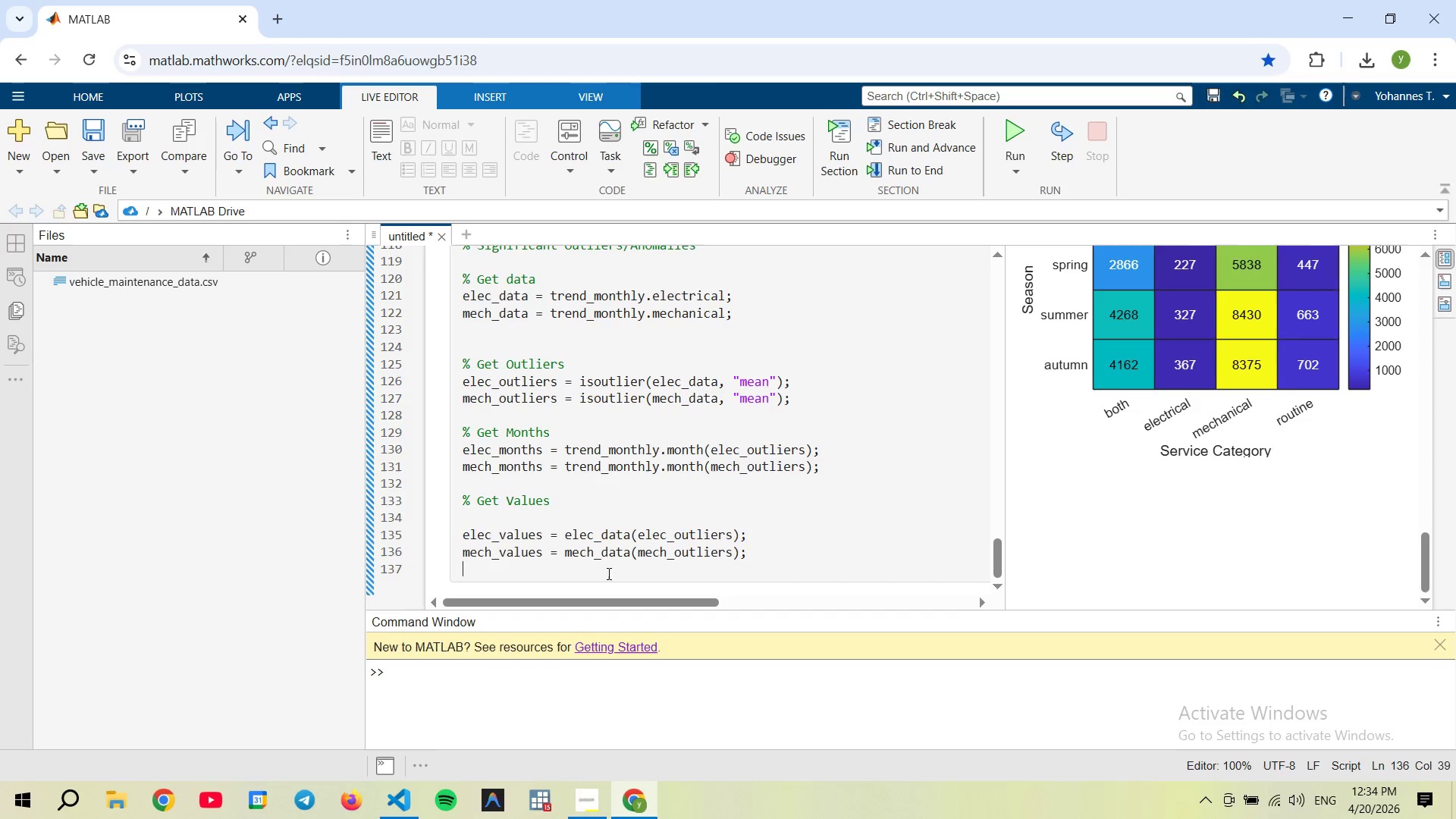 
key(Enter)
 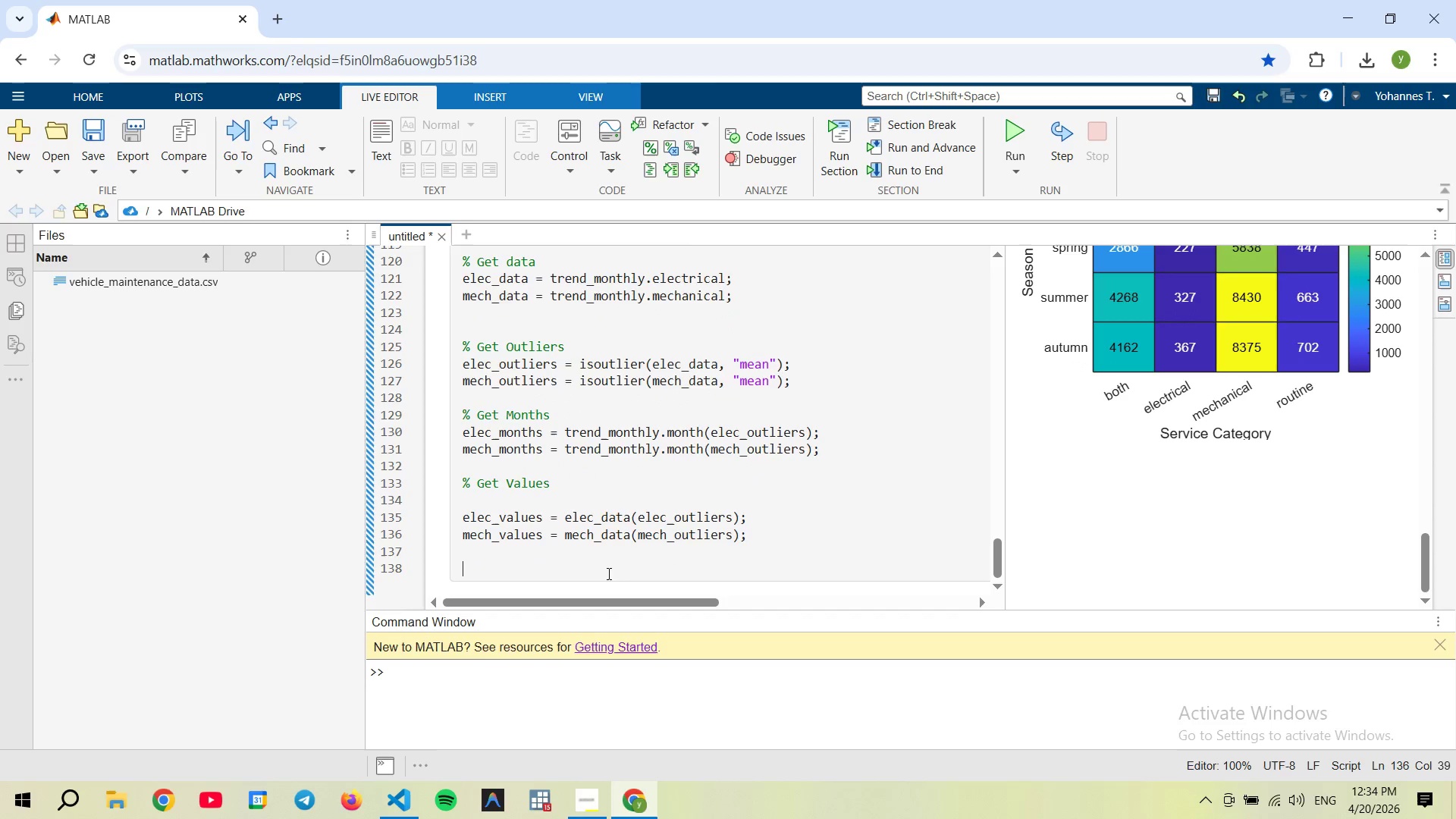 
key(Enter)
 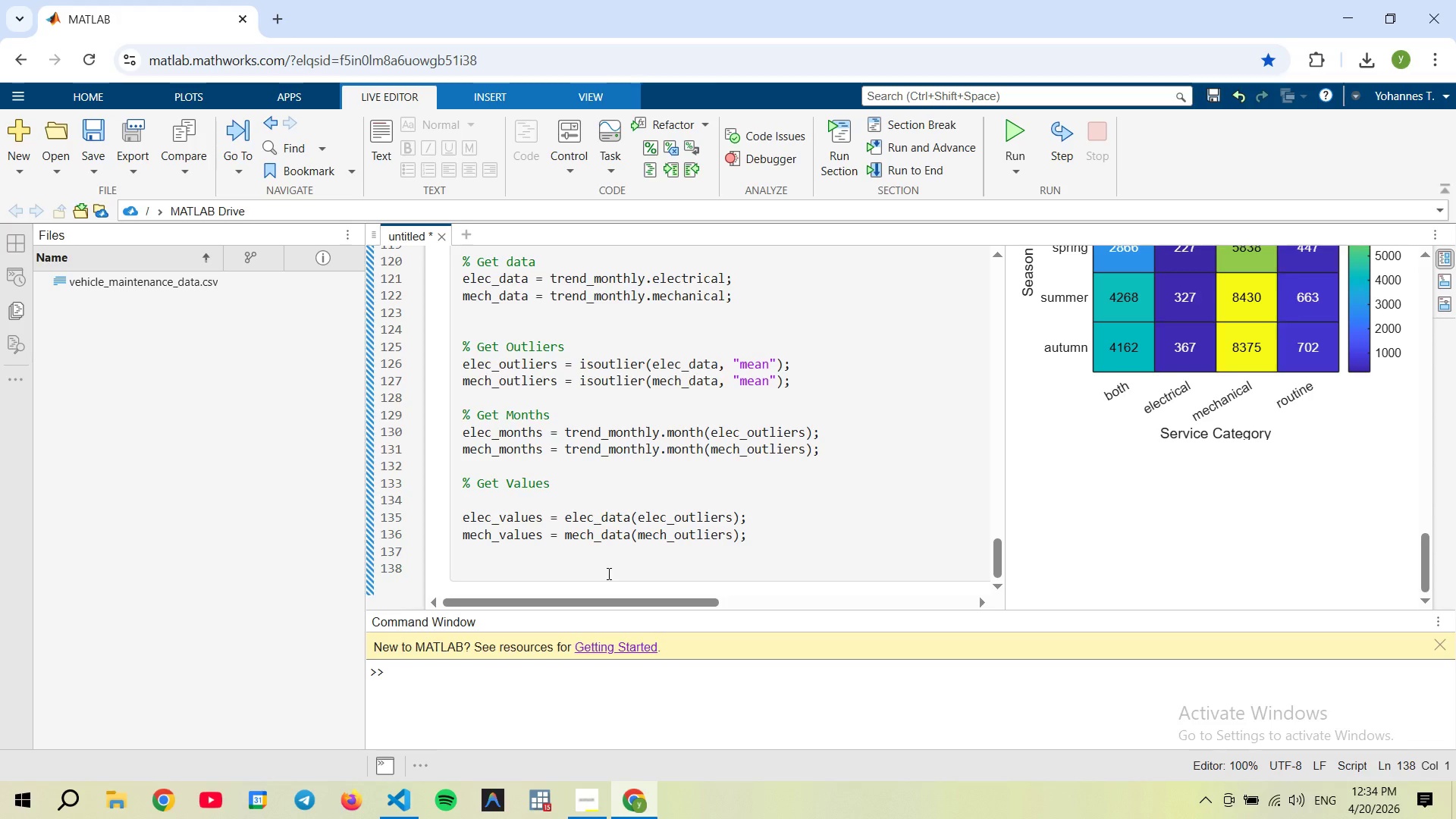 
type(disp()
key(Backspace)
key(Backspace)
key(Backspace)
key(Backspace)
key(Backspace)
type(%)
 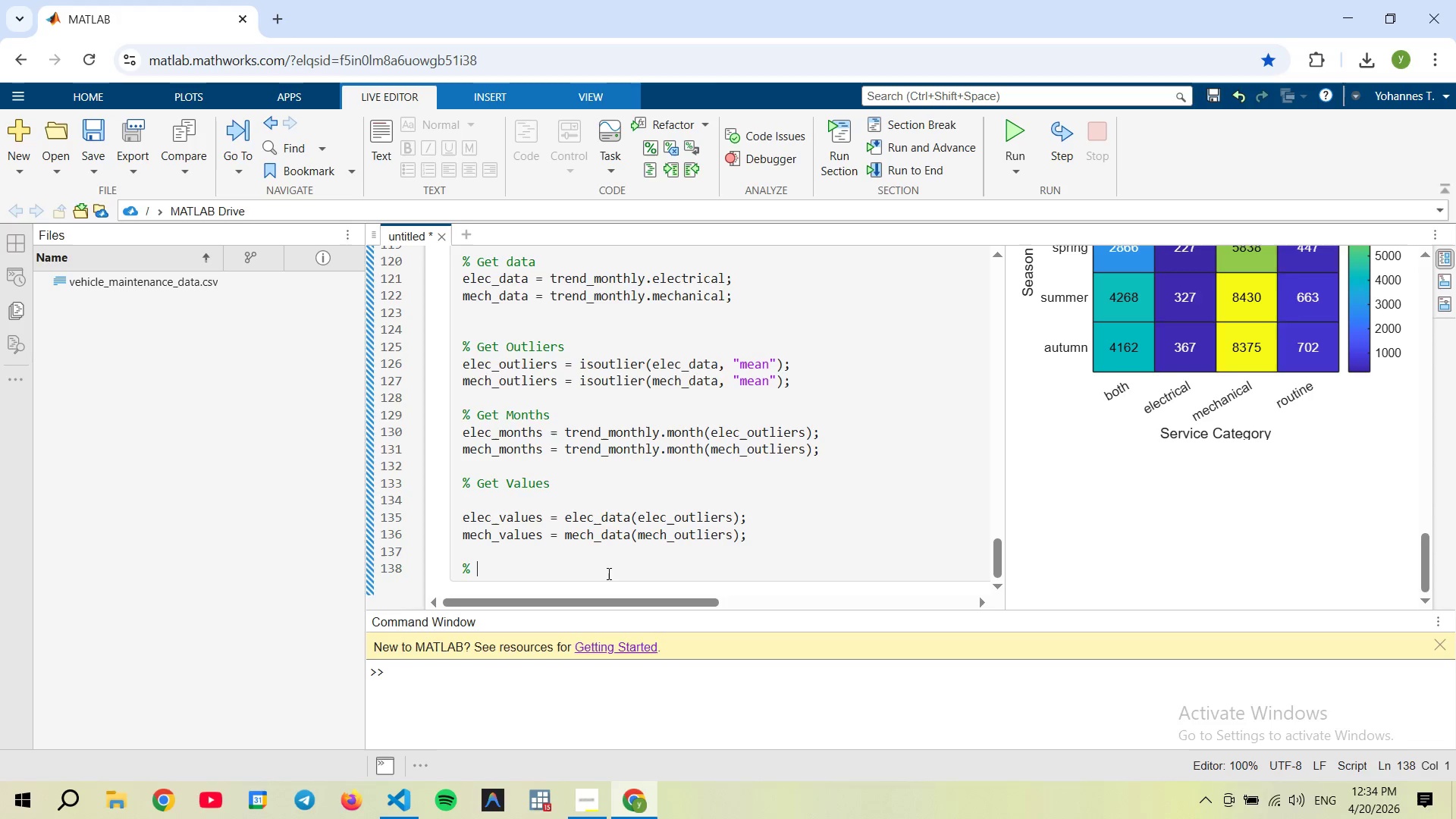 
key(Alt+AltRight)
 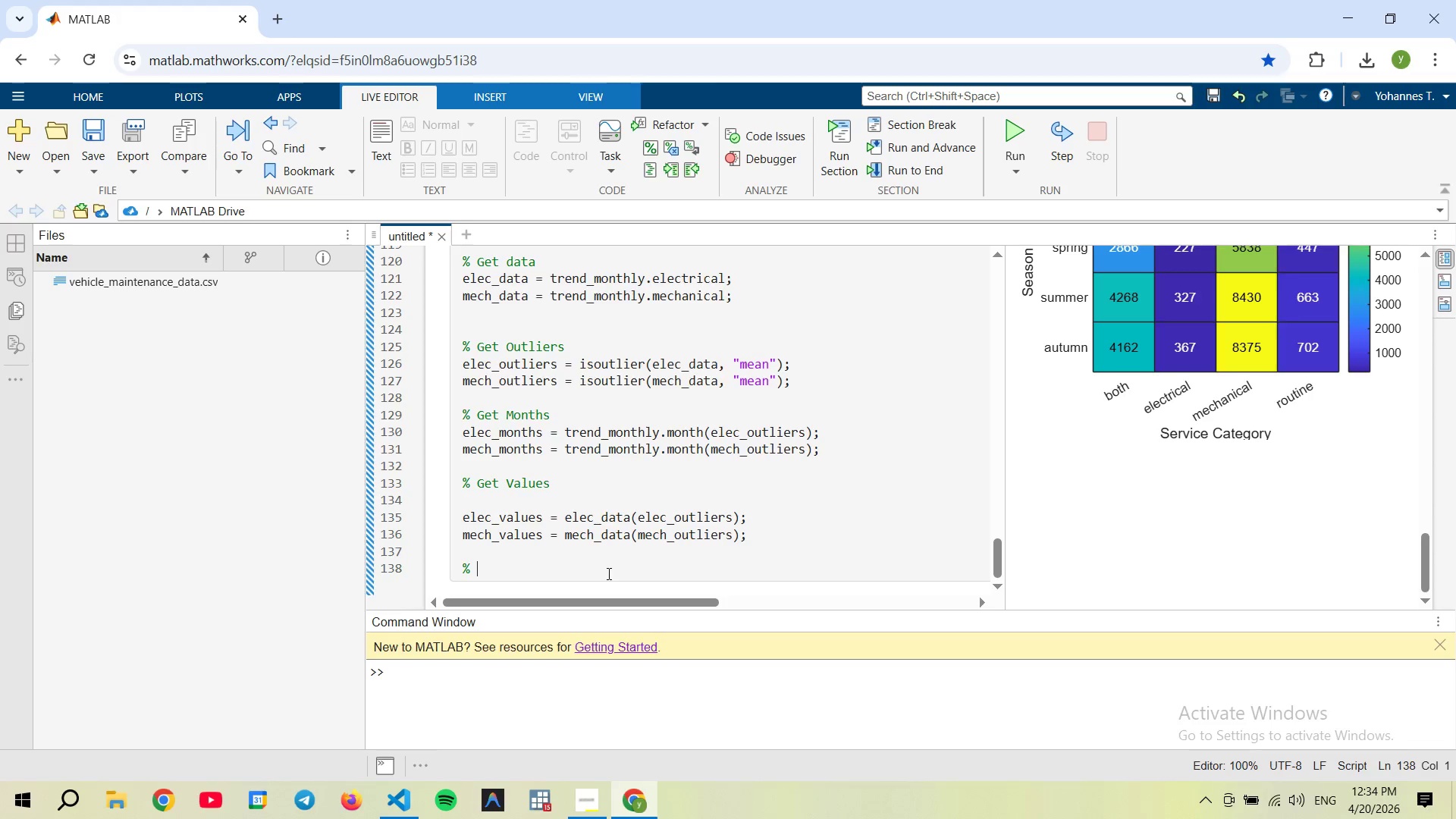 
type( Display)
 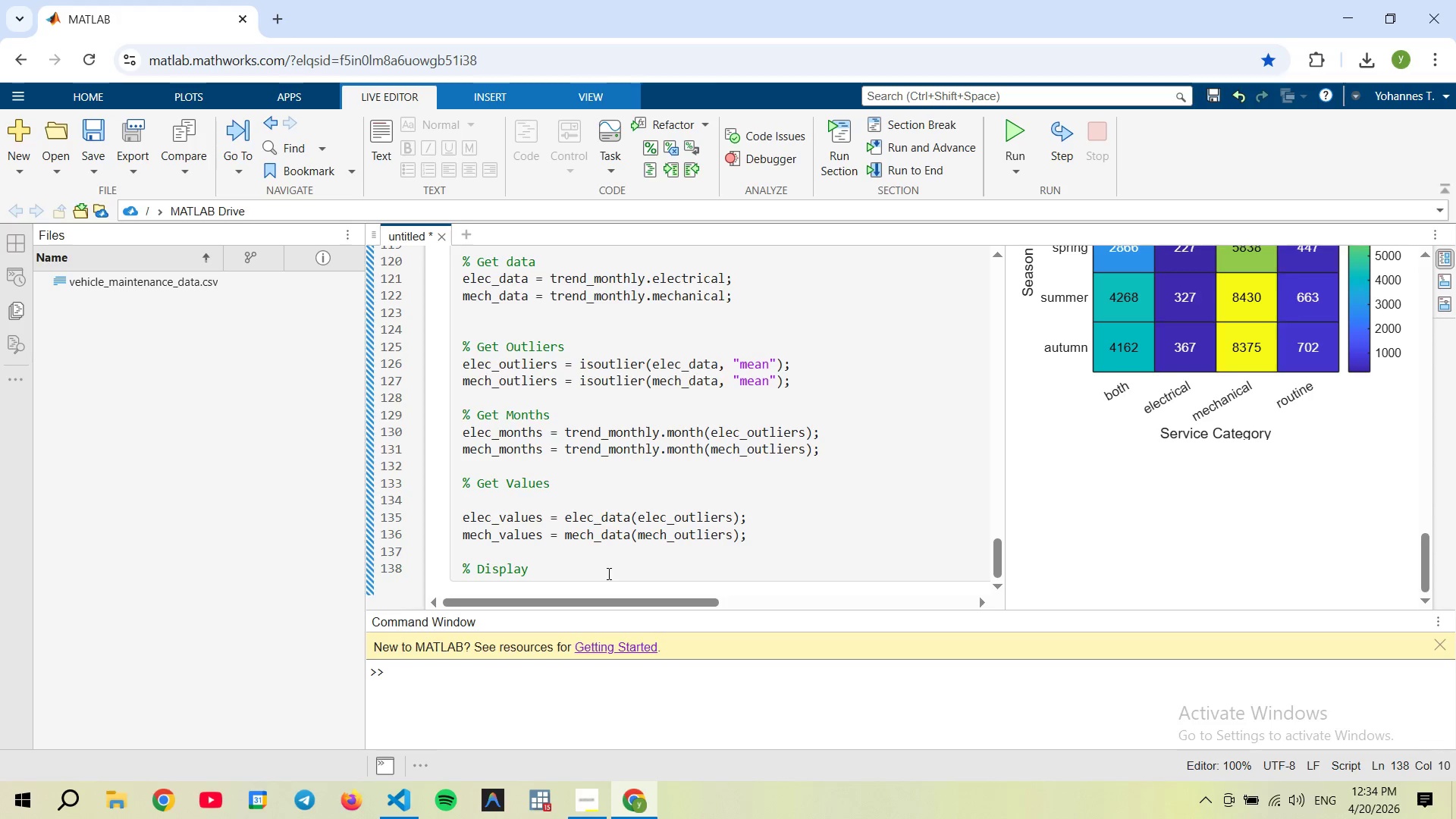 
key(Enter)
 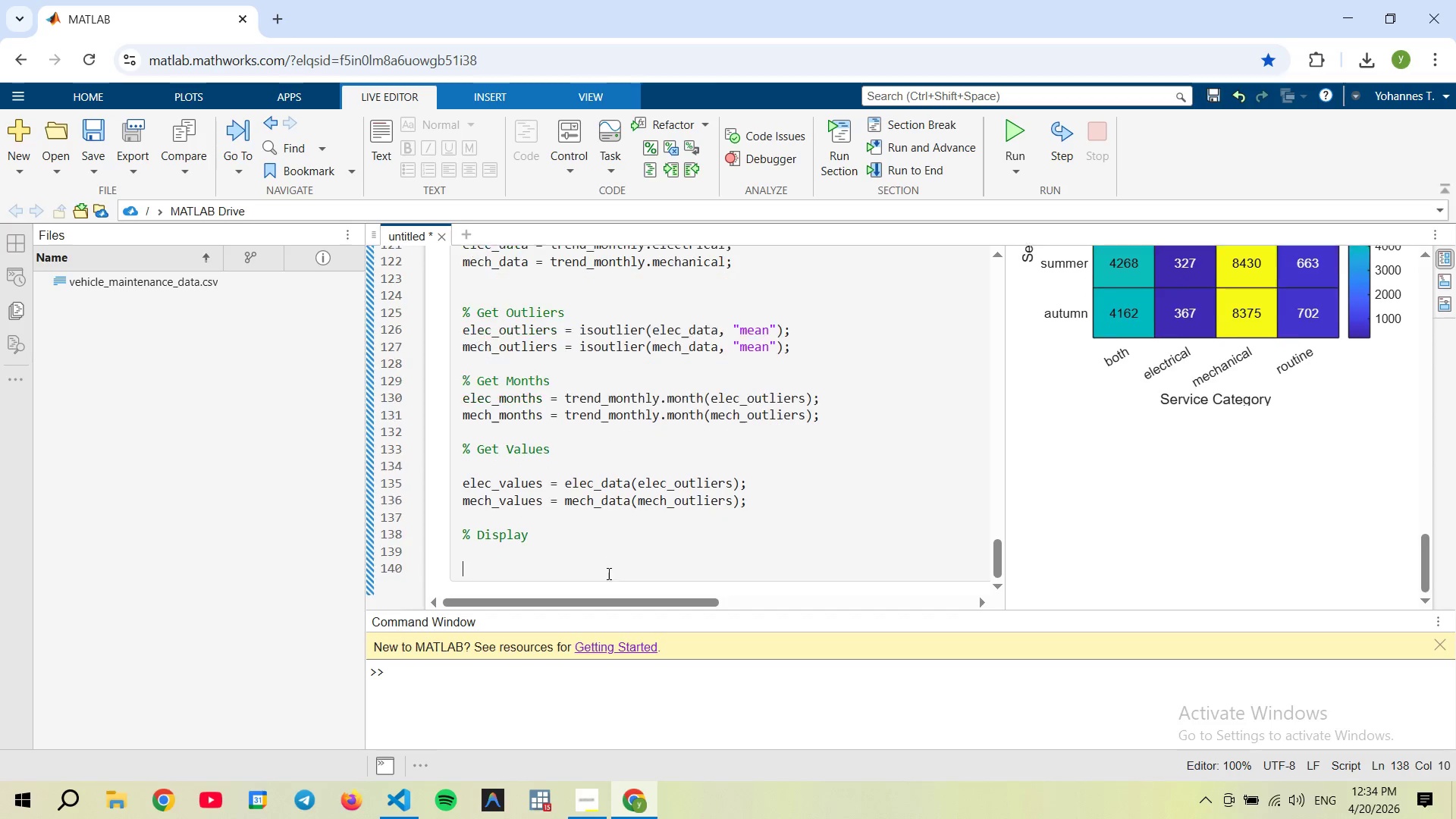 
key(Enter)
 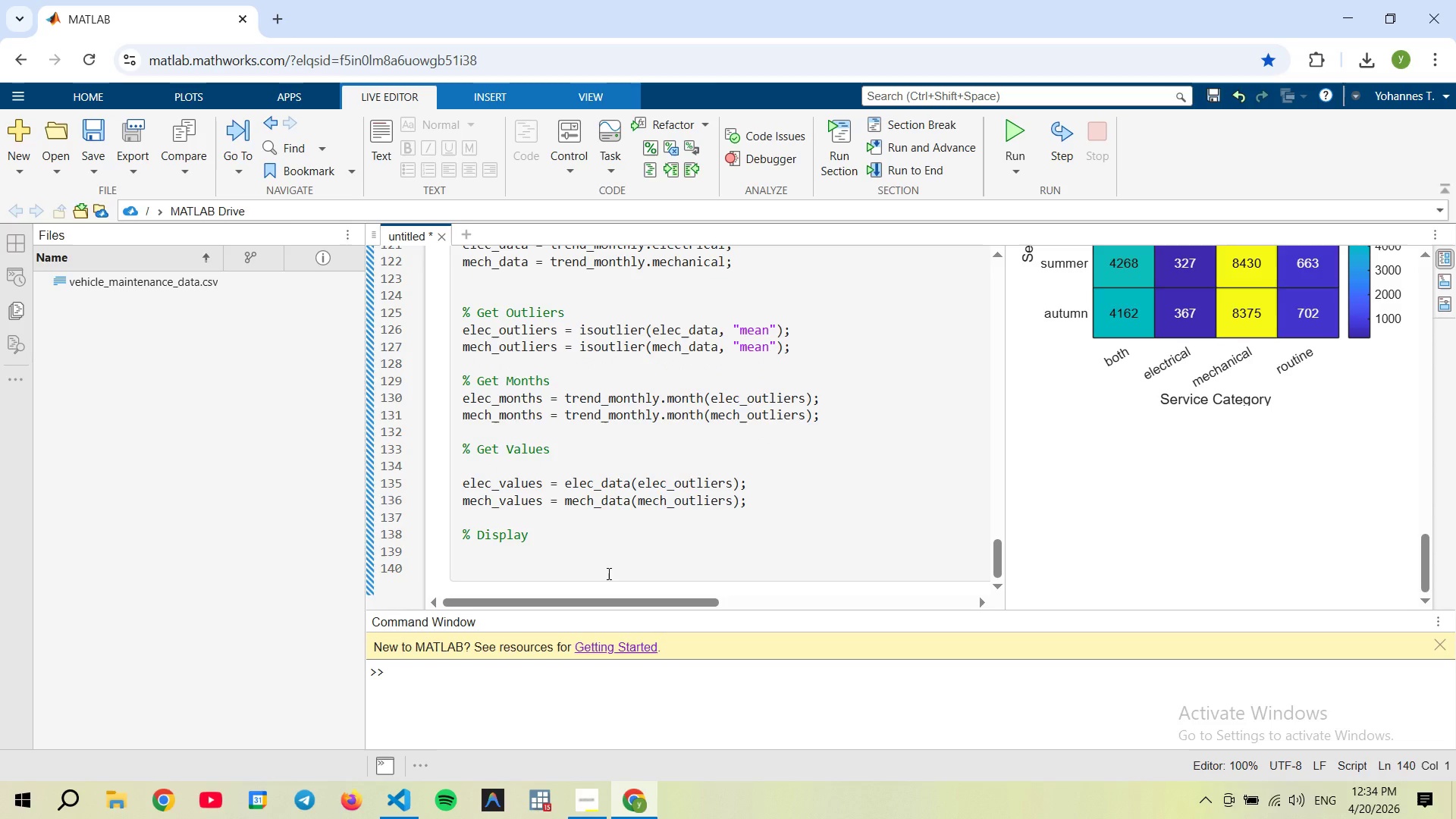 
type(disp("Electical Anomalies: )
 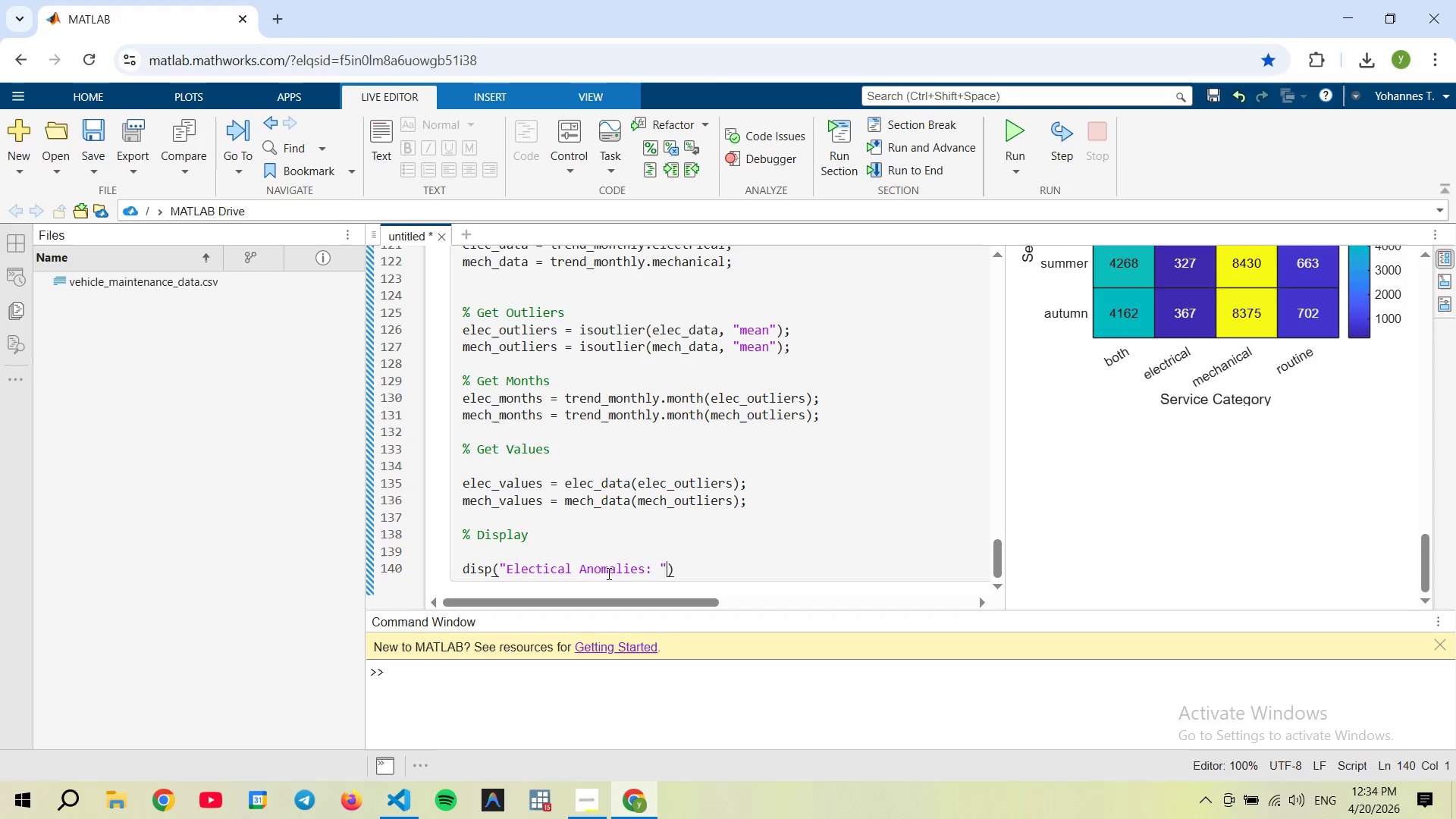 
hold_key(key=AltRight, duration=12.36)
 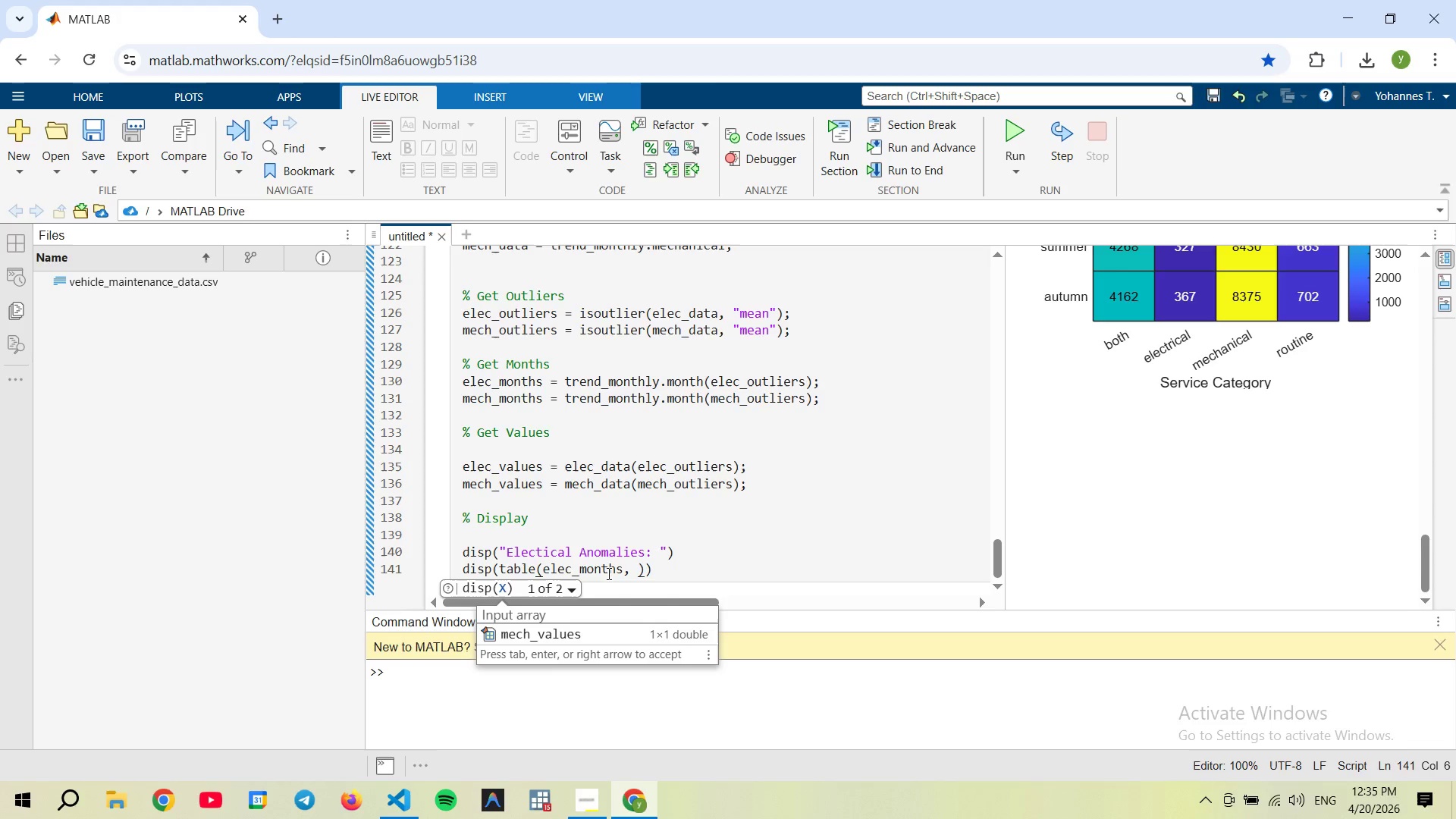 
key(ArrowRight)
 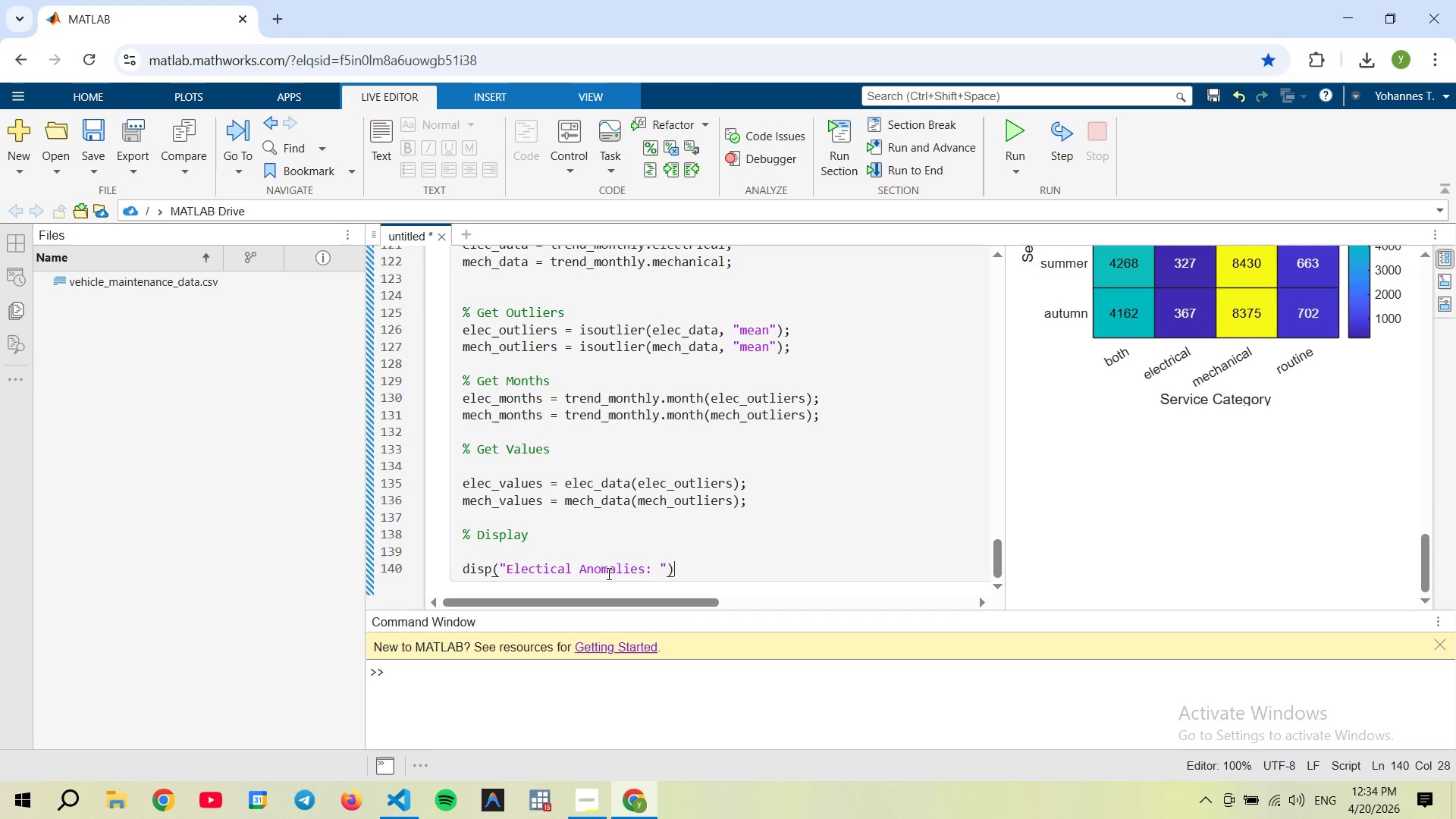 
key(ArrowRight)
 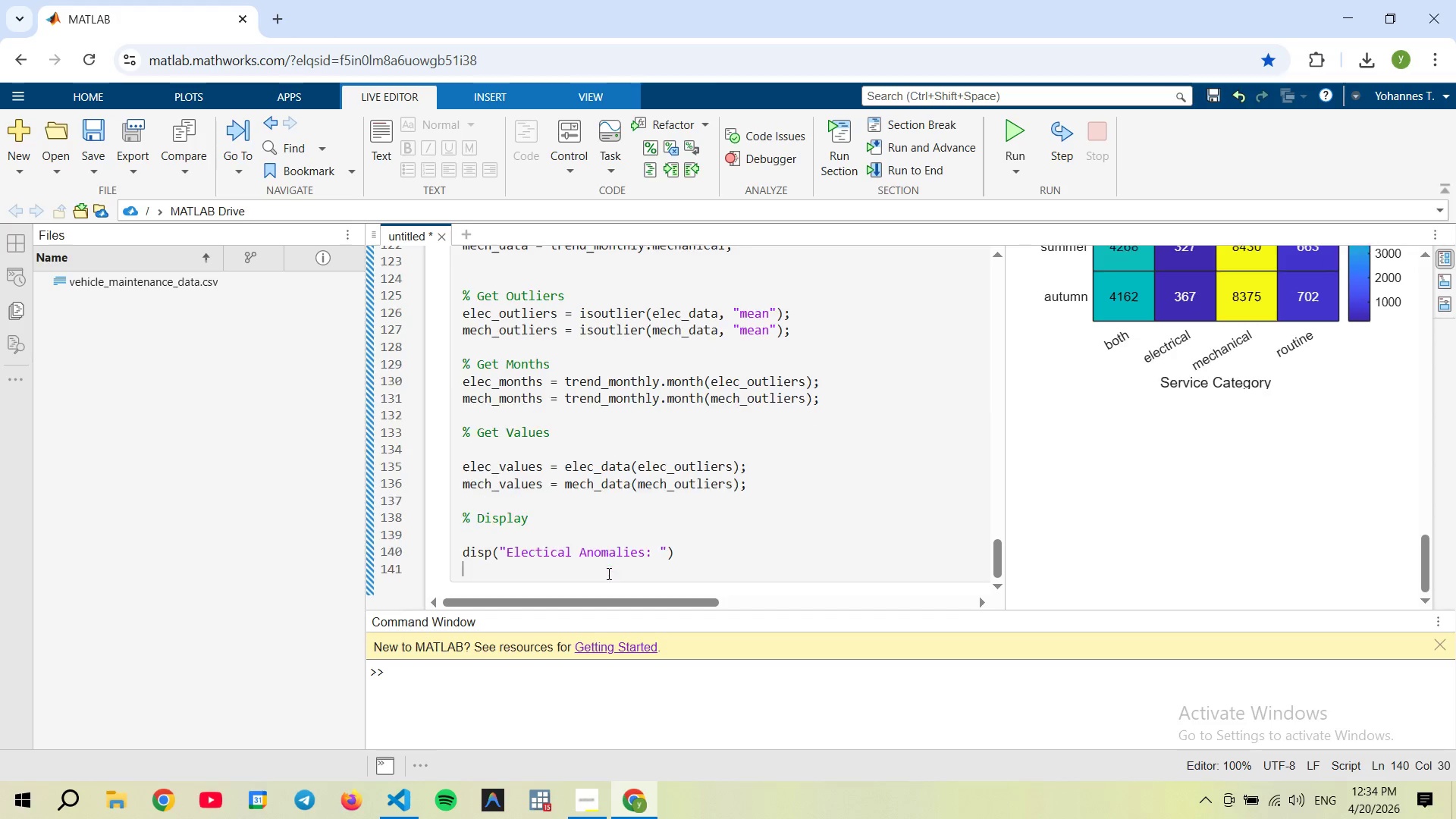 
key(Enter)
 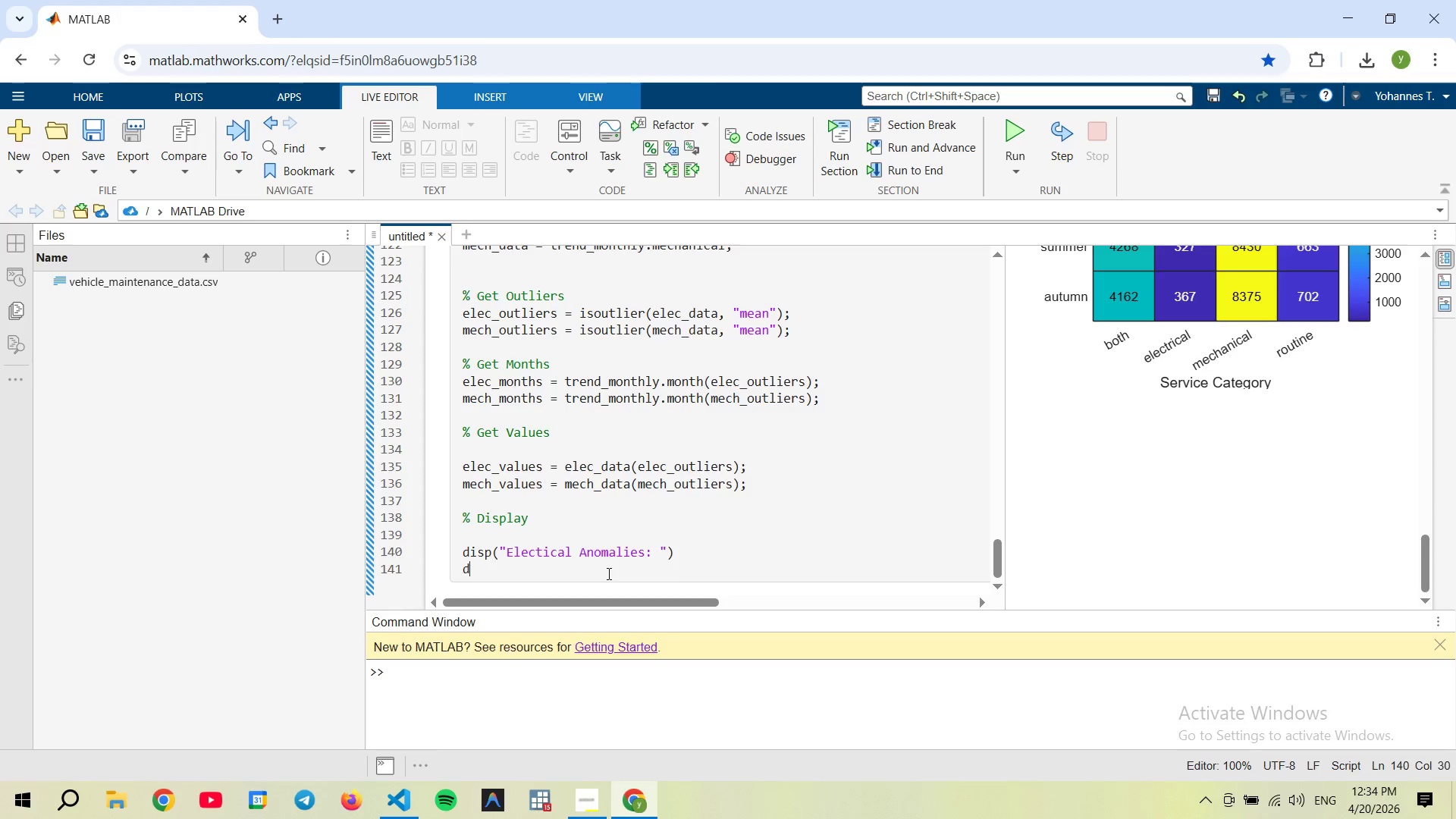 
type(ds)
key(Backspace)
type(idsp)
key(Backspace)
key(Backspace)
key(Backspace)
type(sp*)
key(Backspace)
type((table(elec_months, elec_values)
 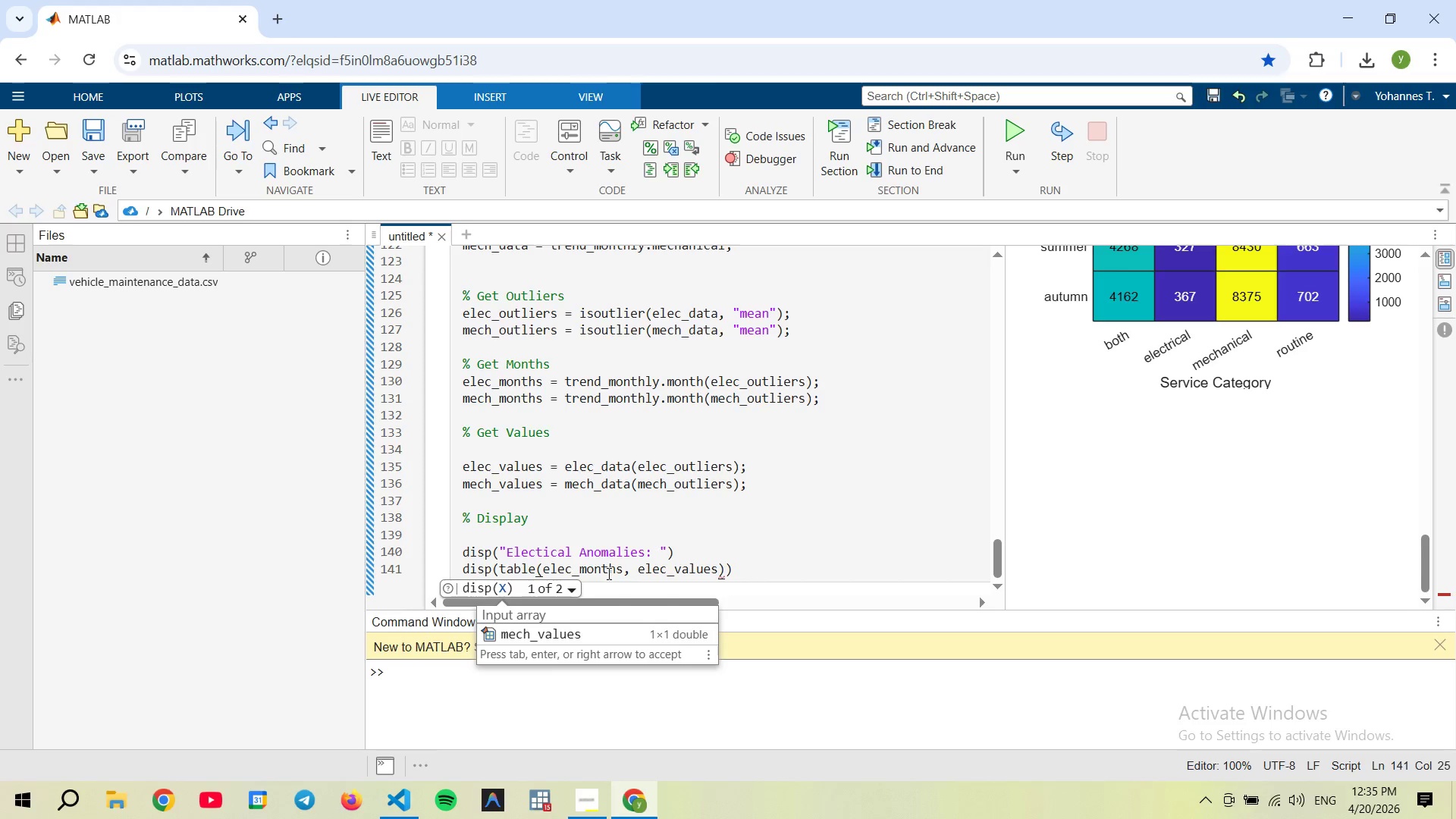 
 